 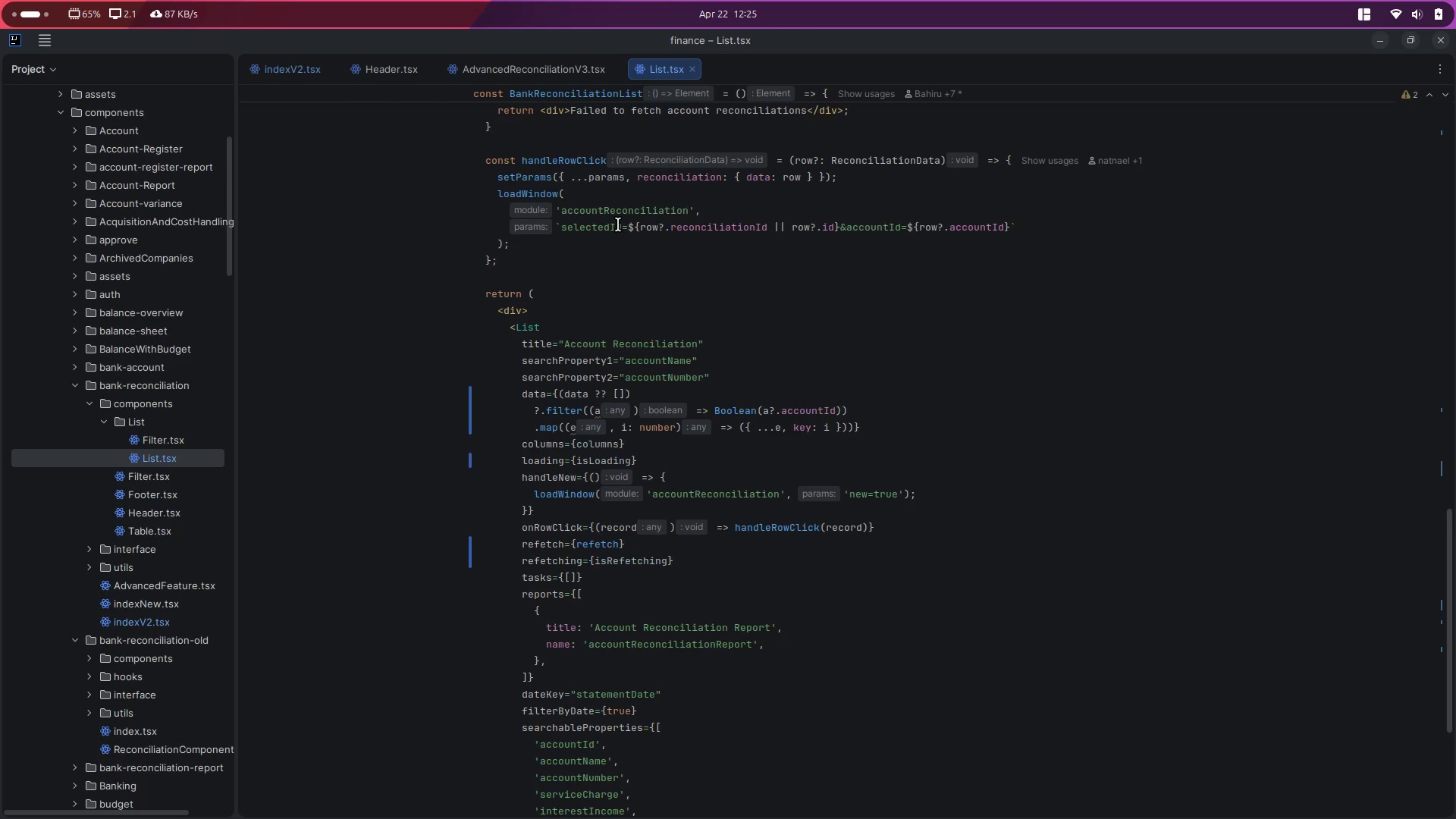 
key(Alt+Control+ControlLeft)
 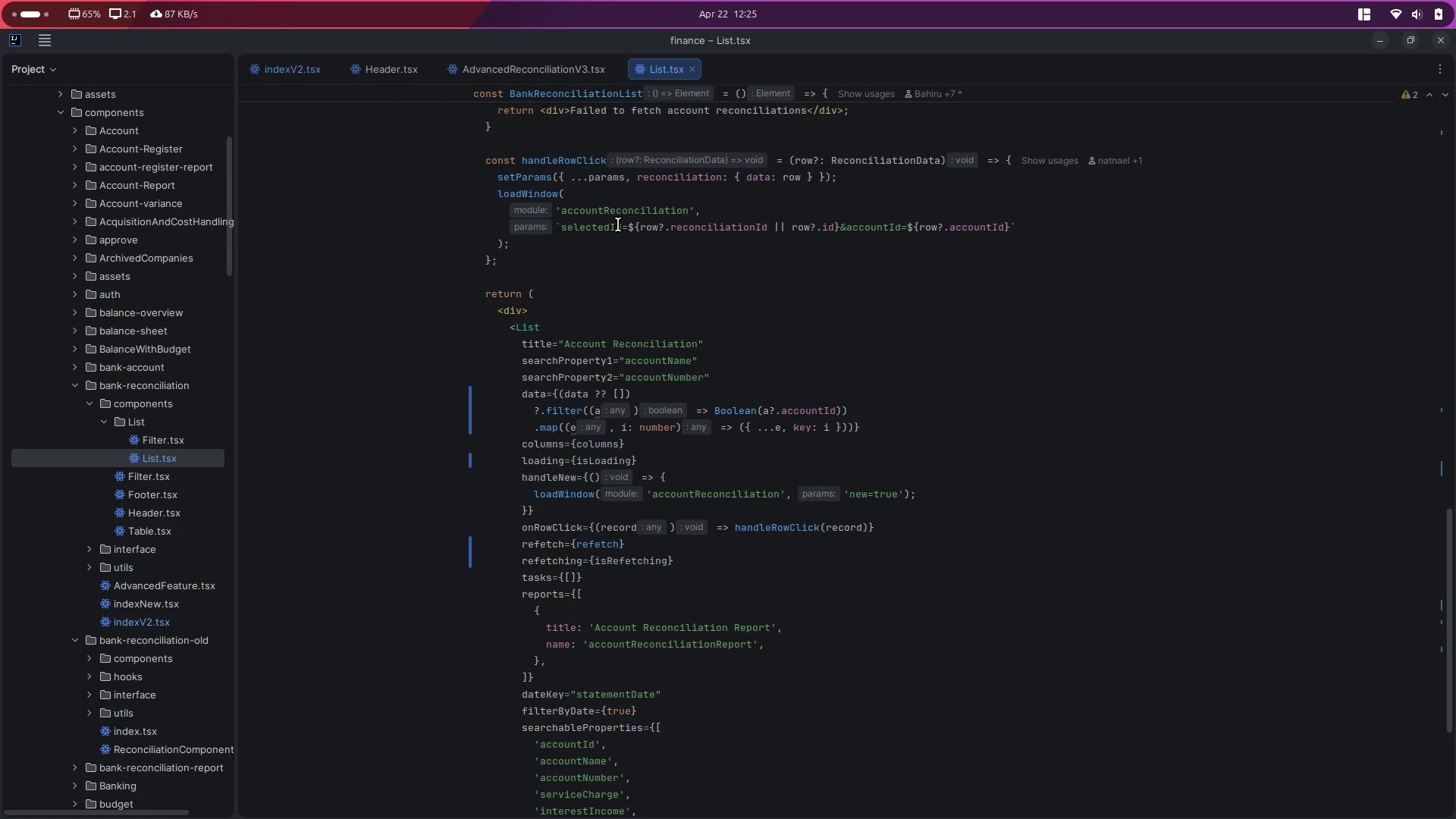 
key(Alt+Control+ArrowLeft)
 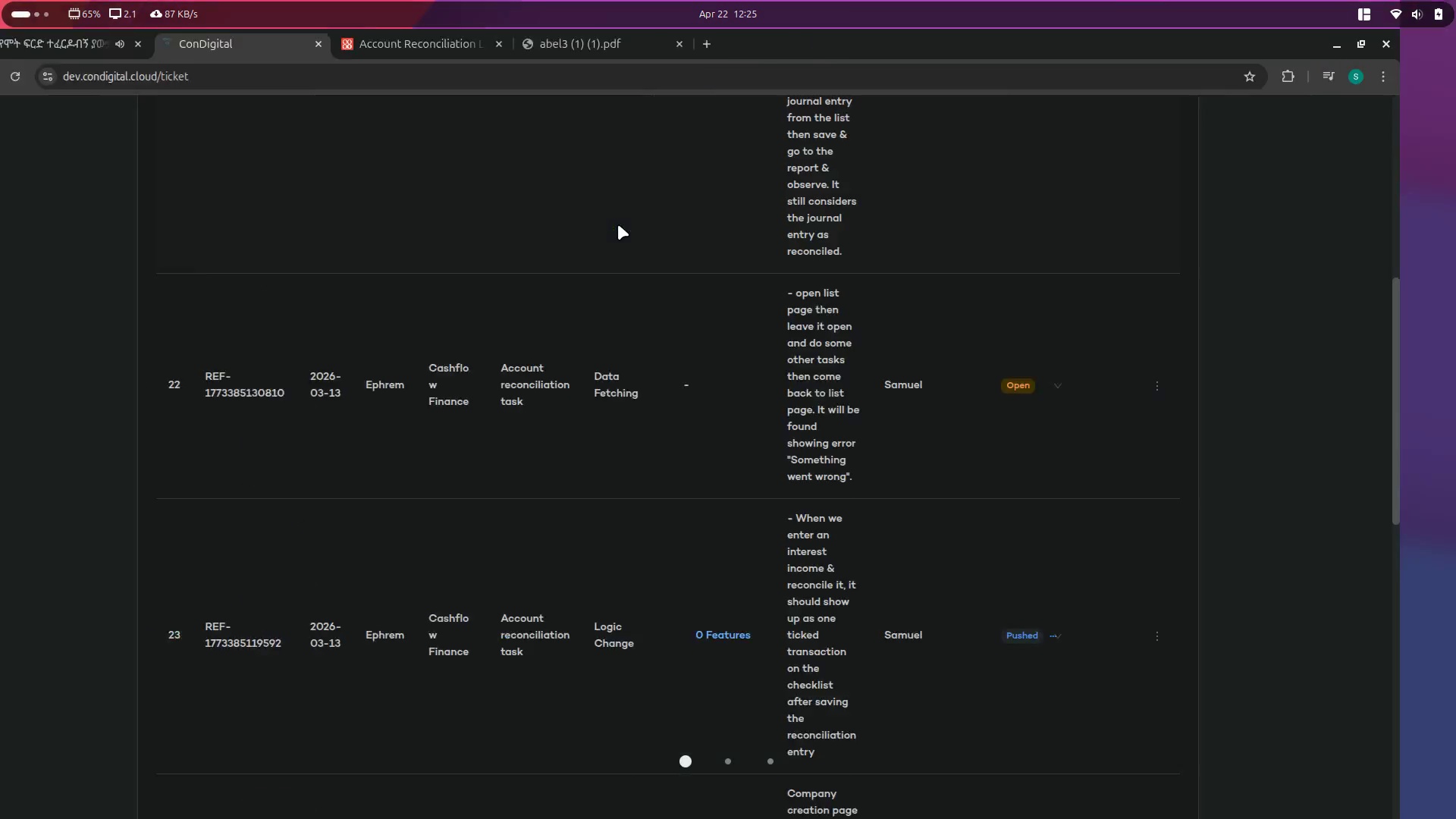 
key(Alt+Tab)
 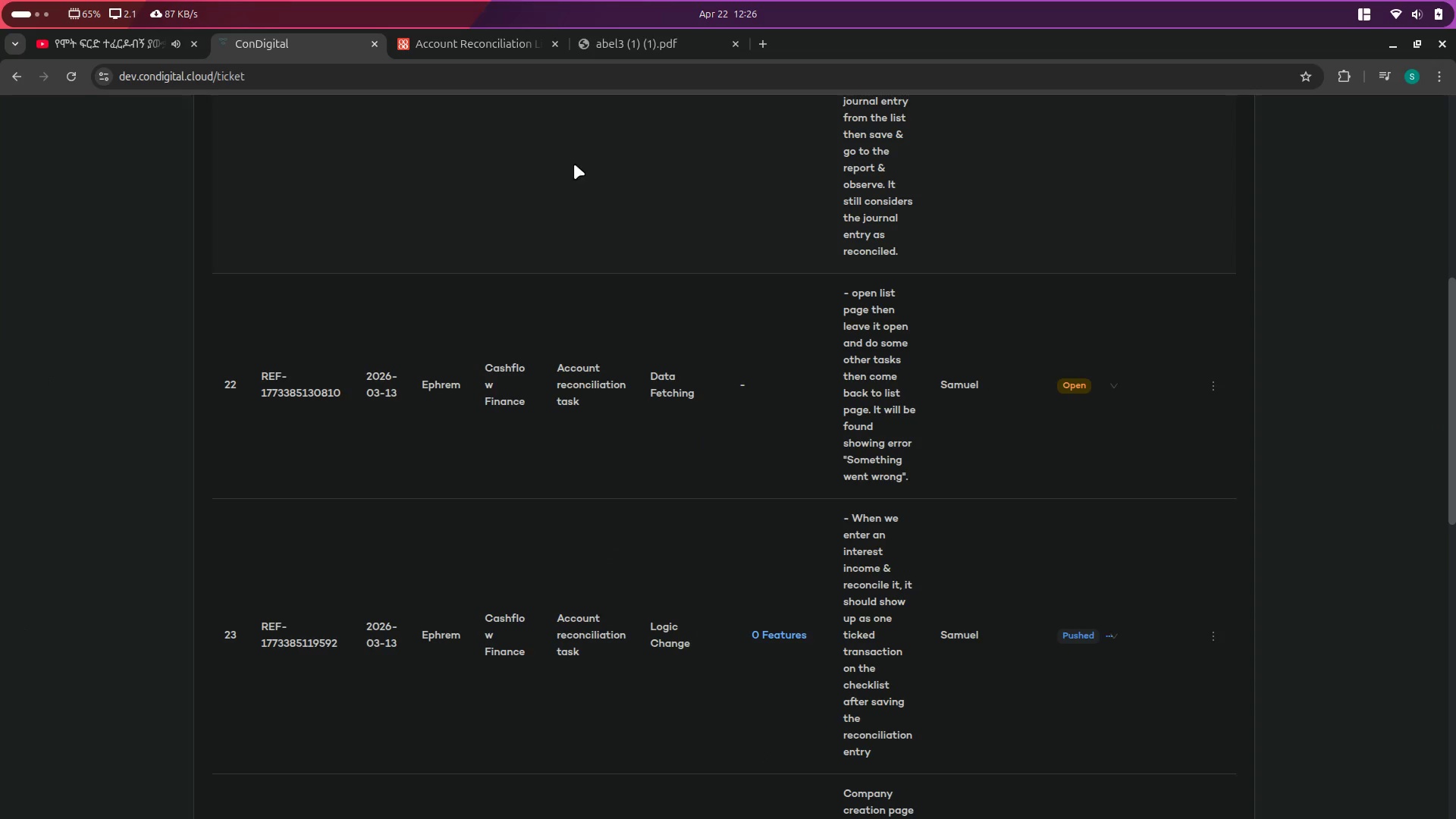 
left_click([513, 48])
 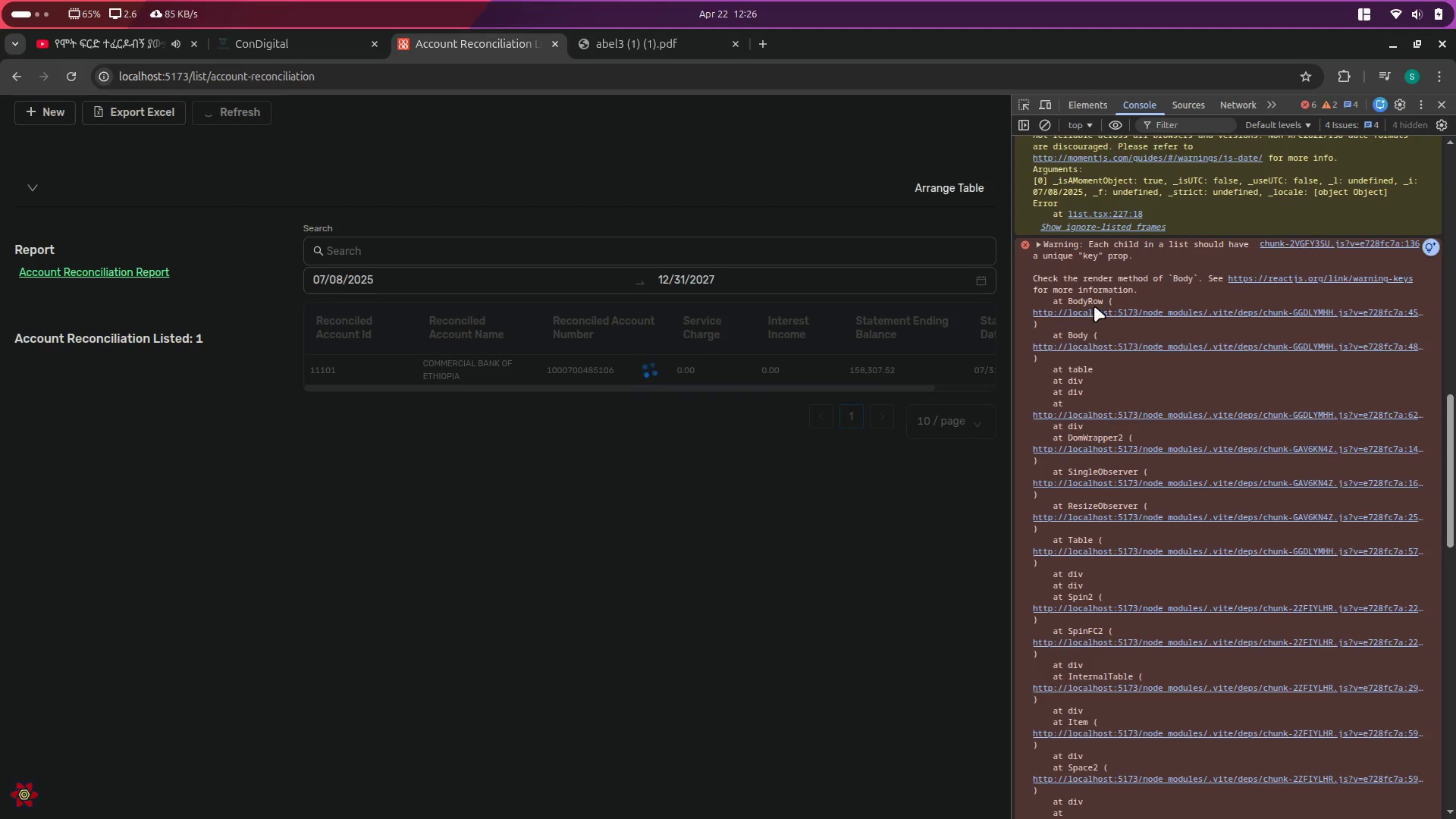 
scroll: coordinate [1115, 481], scroll_direction: down, amount: 23.0
 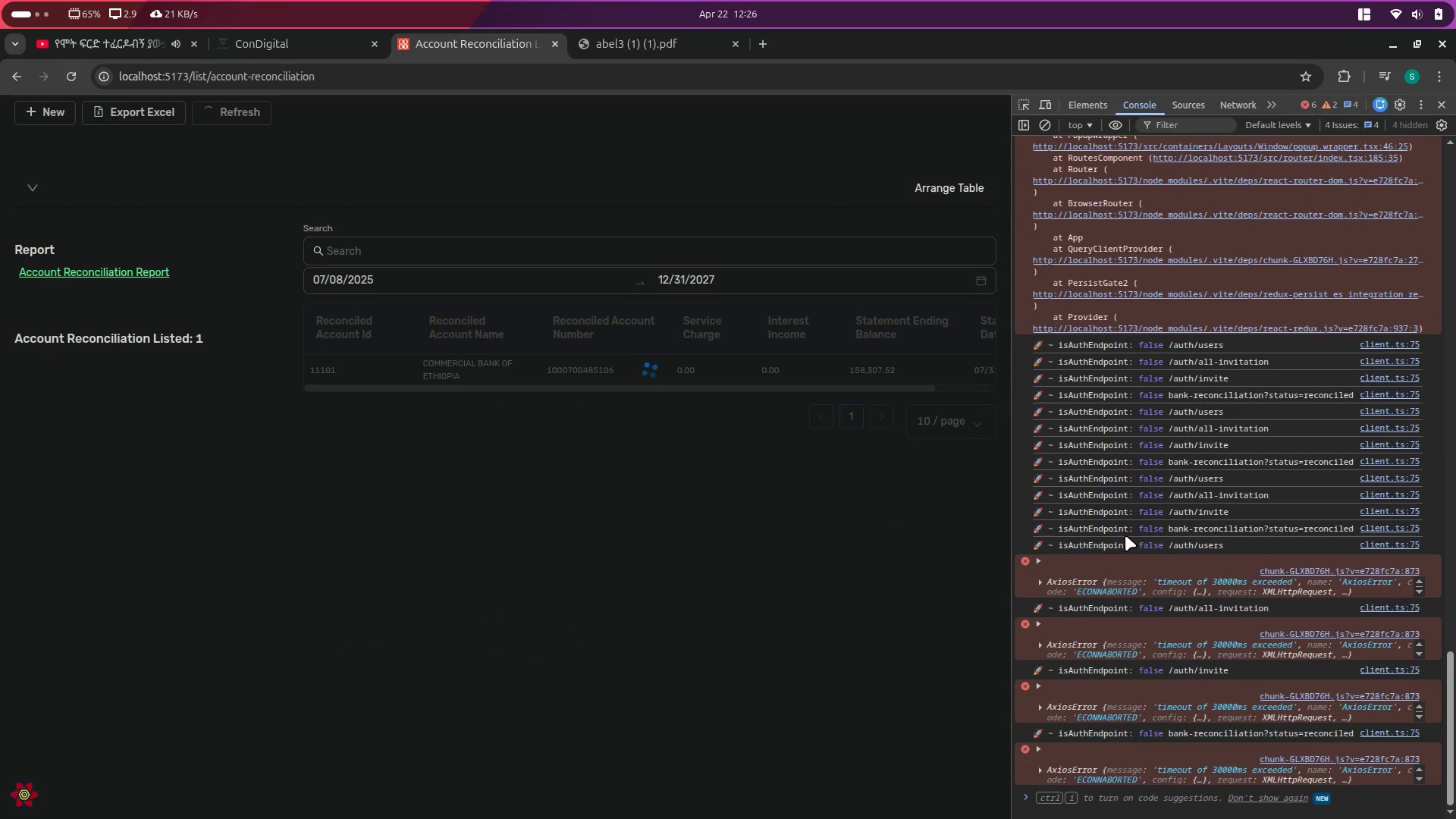 
left_click([1201, 588])
 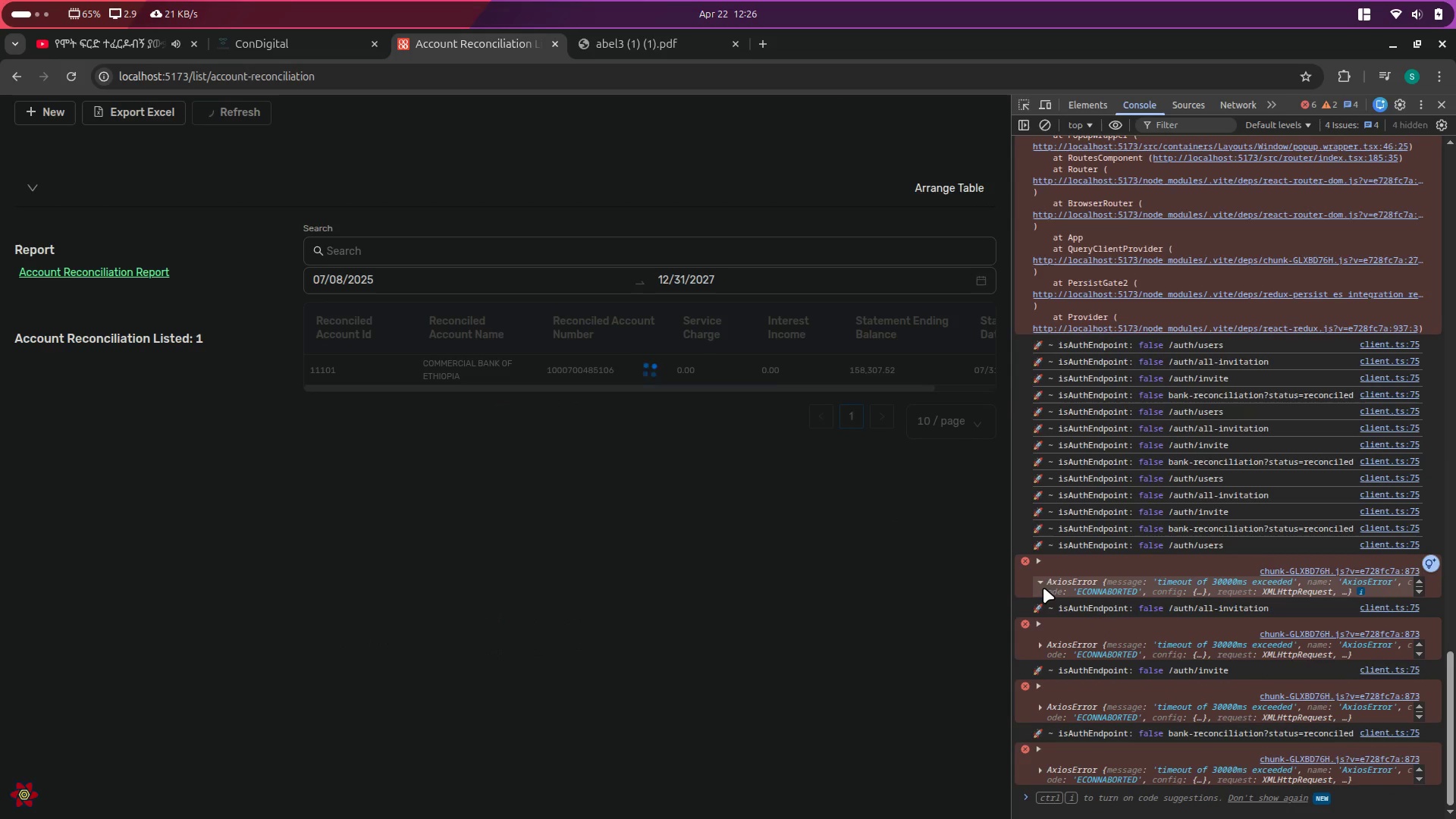 
left_click([1043, 582])
 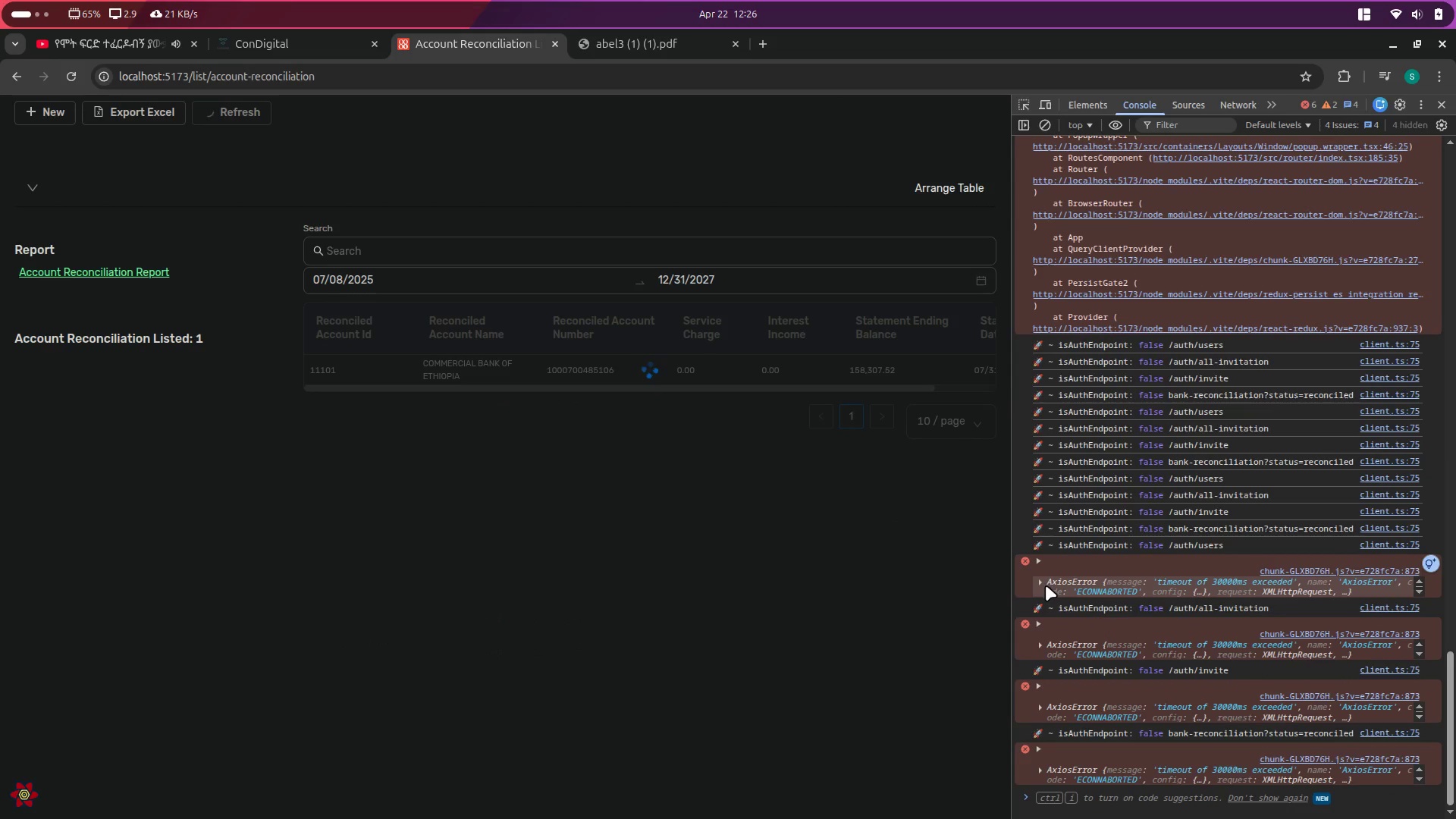 
left_click([1046, 586])
 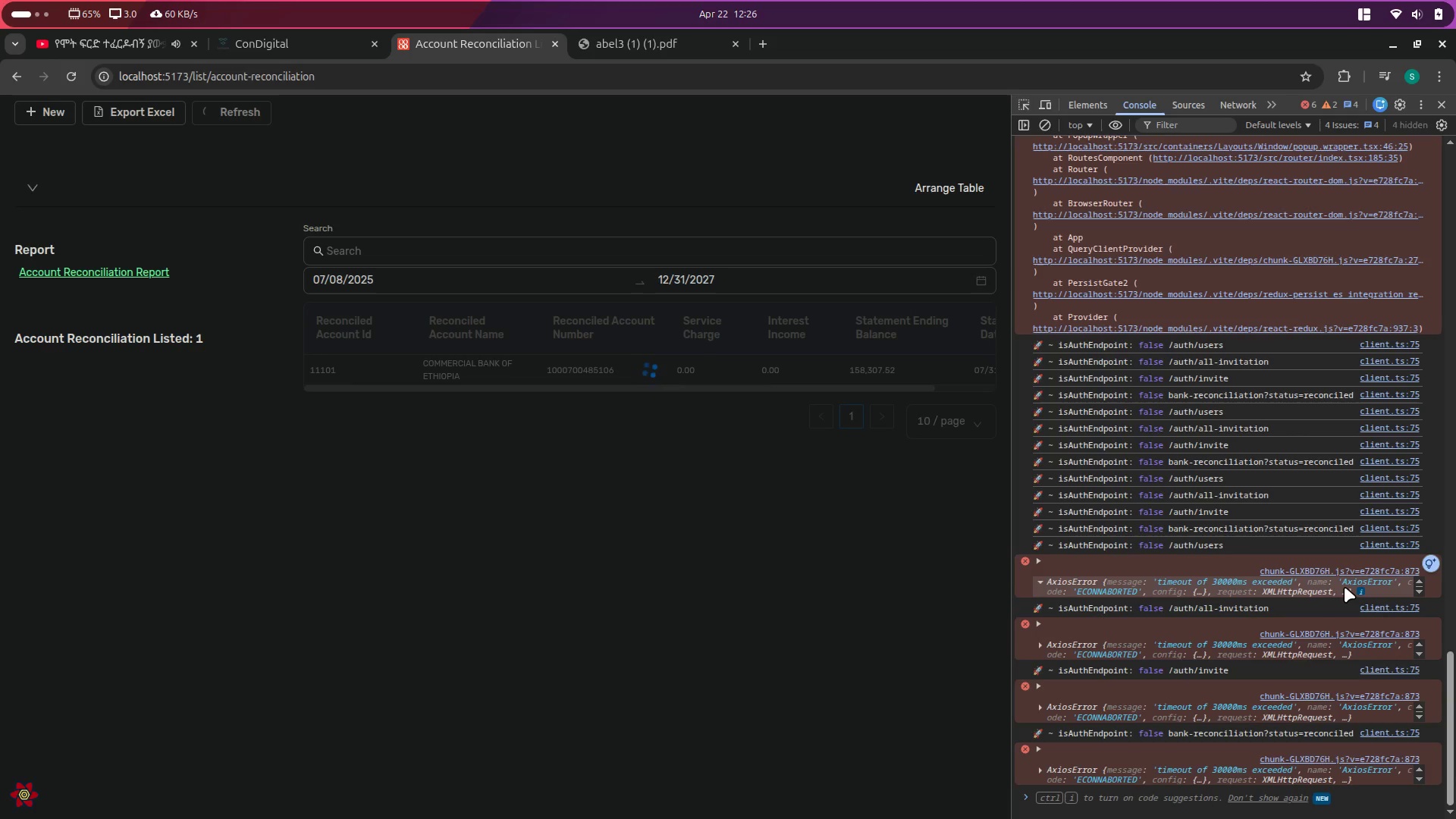 
double_click([1345, 588])
 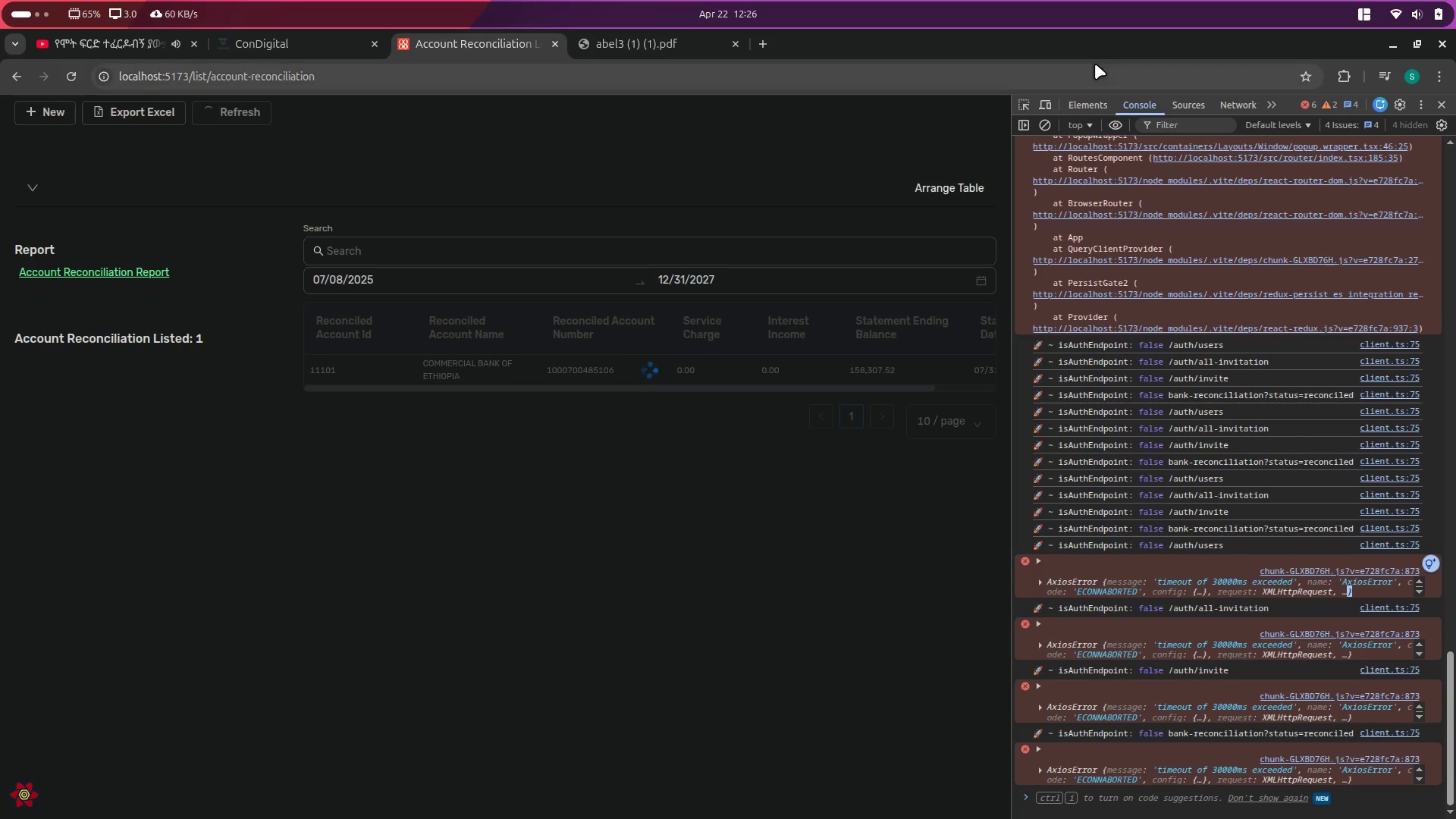 
left_click([1234, 99])
 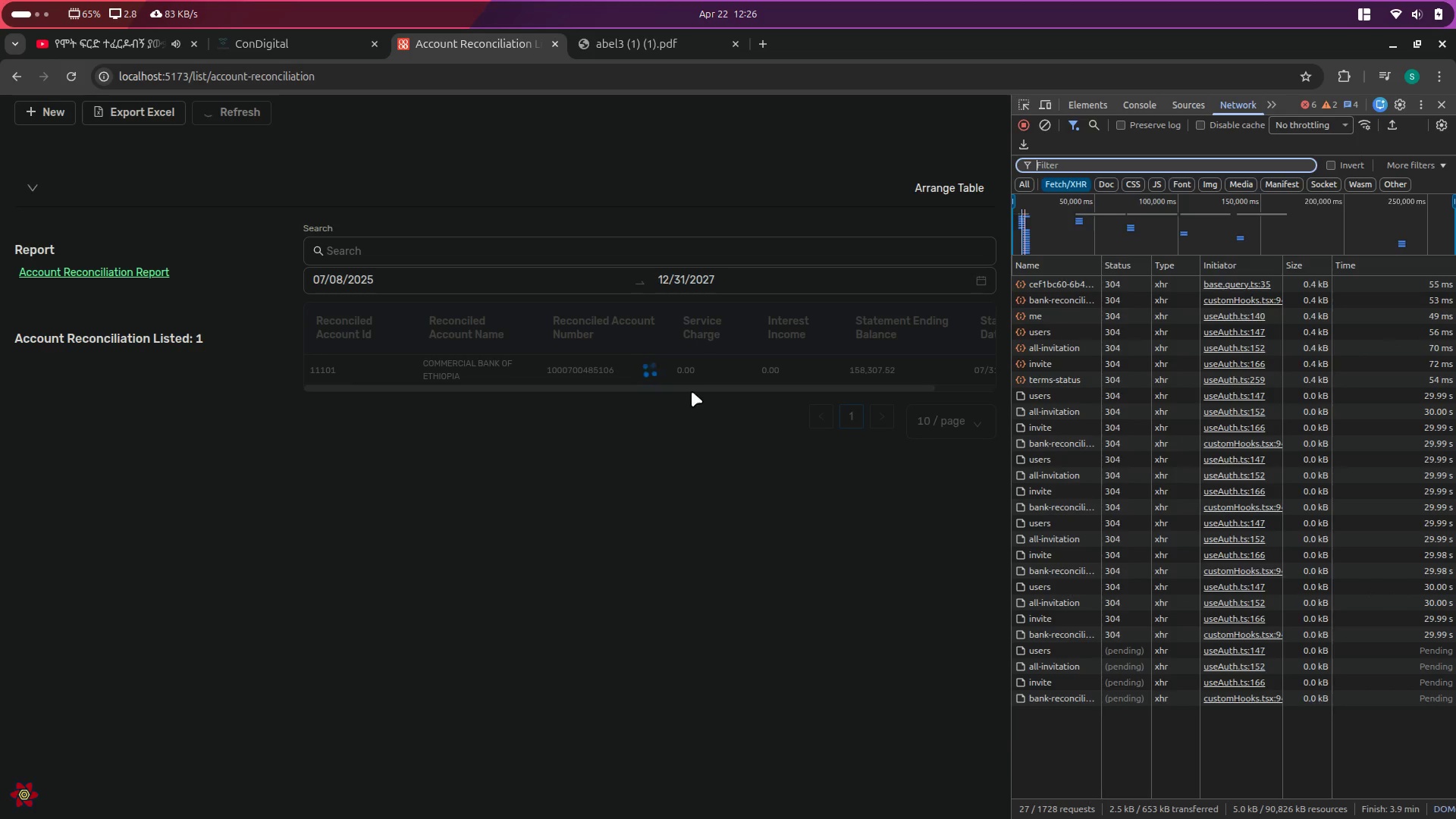 
key(Alt+Control+AltLeft)
 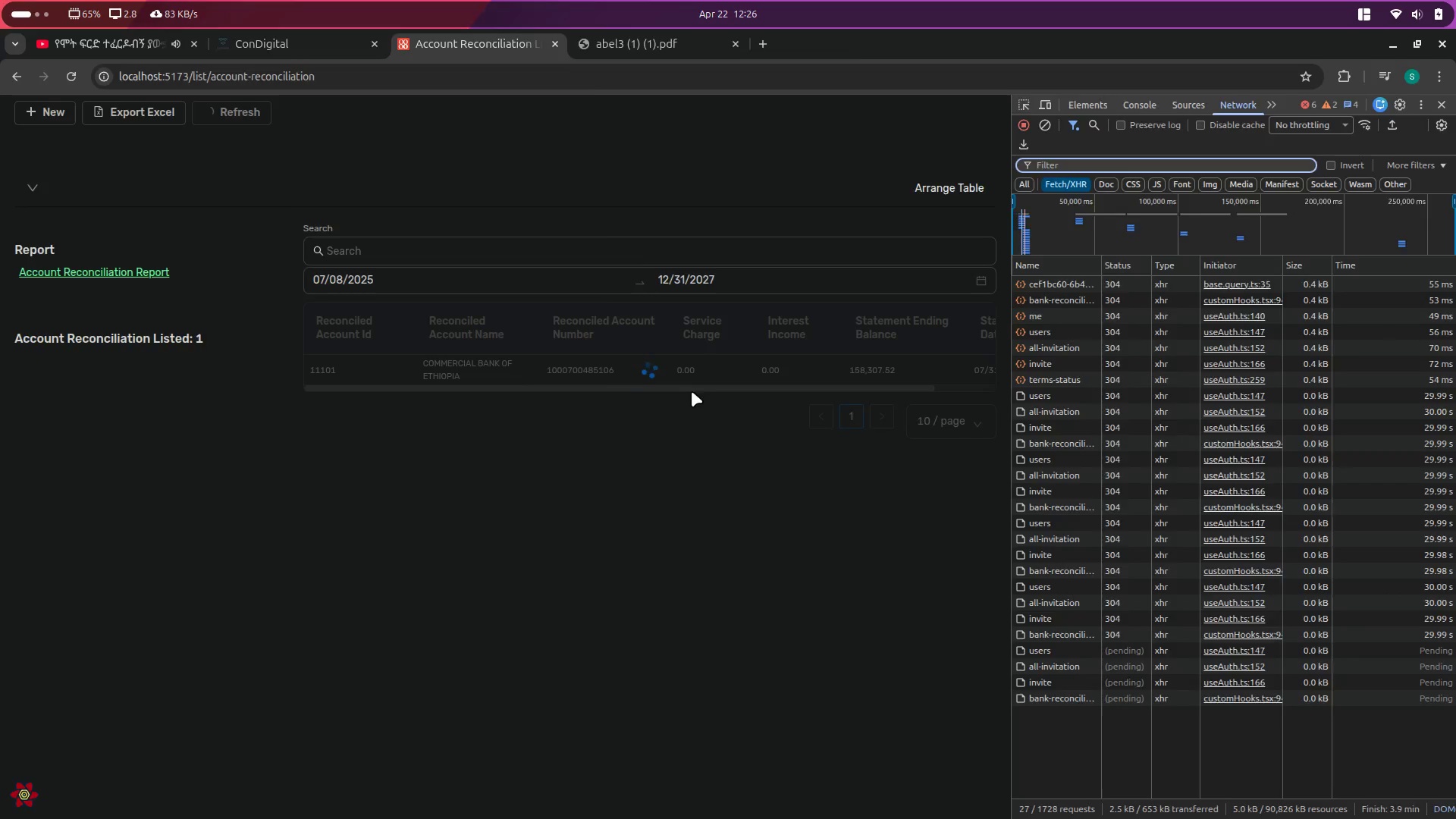 
key(Alt+Control+ArrowRight)
 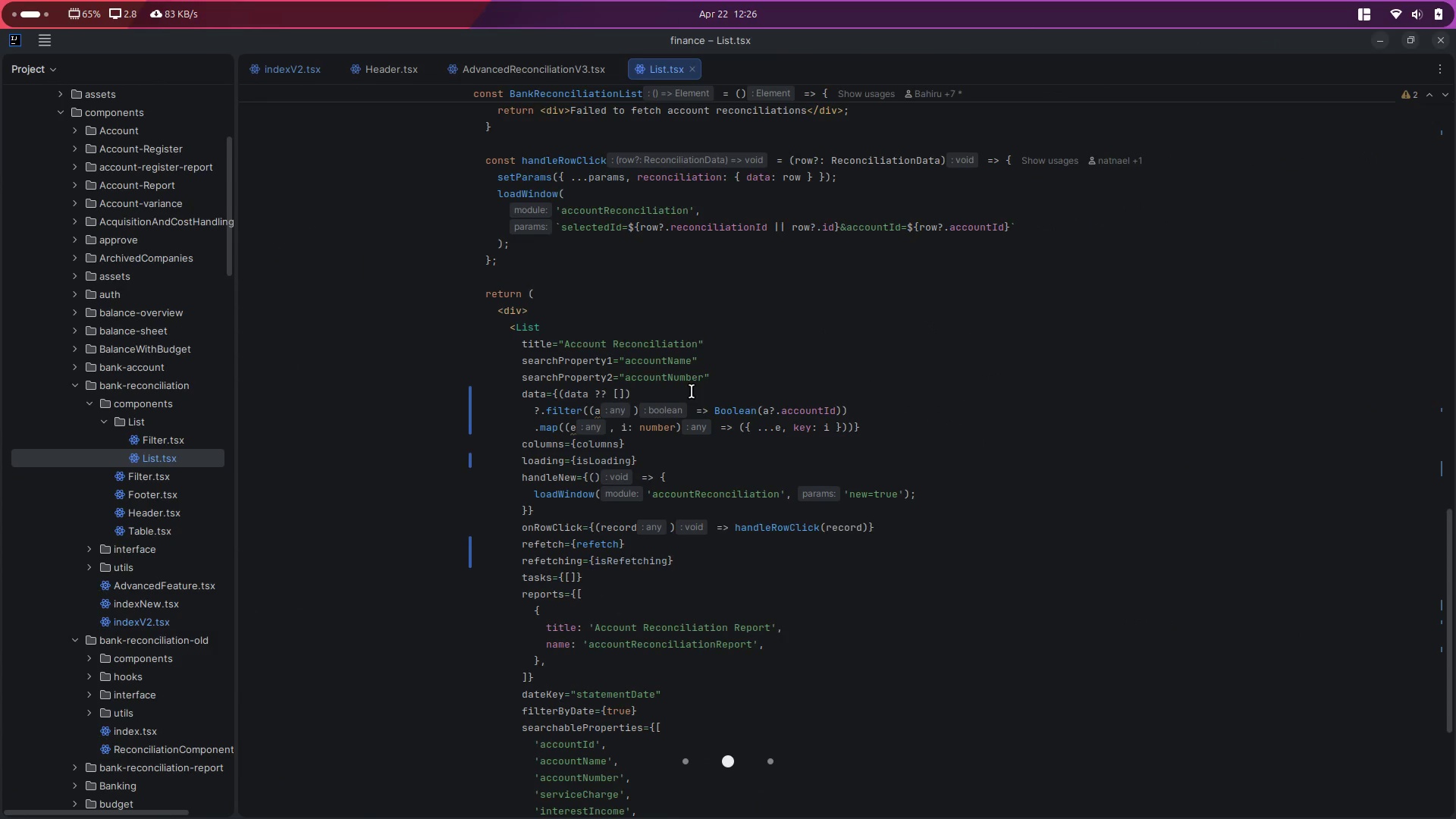 
key(Control+ControlLeft)
 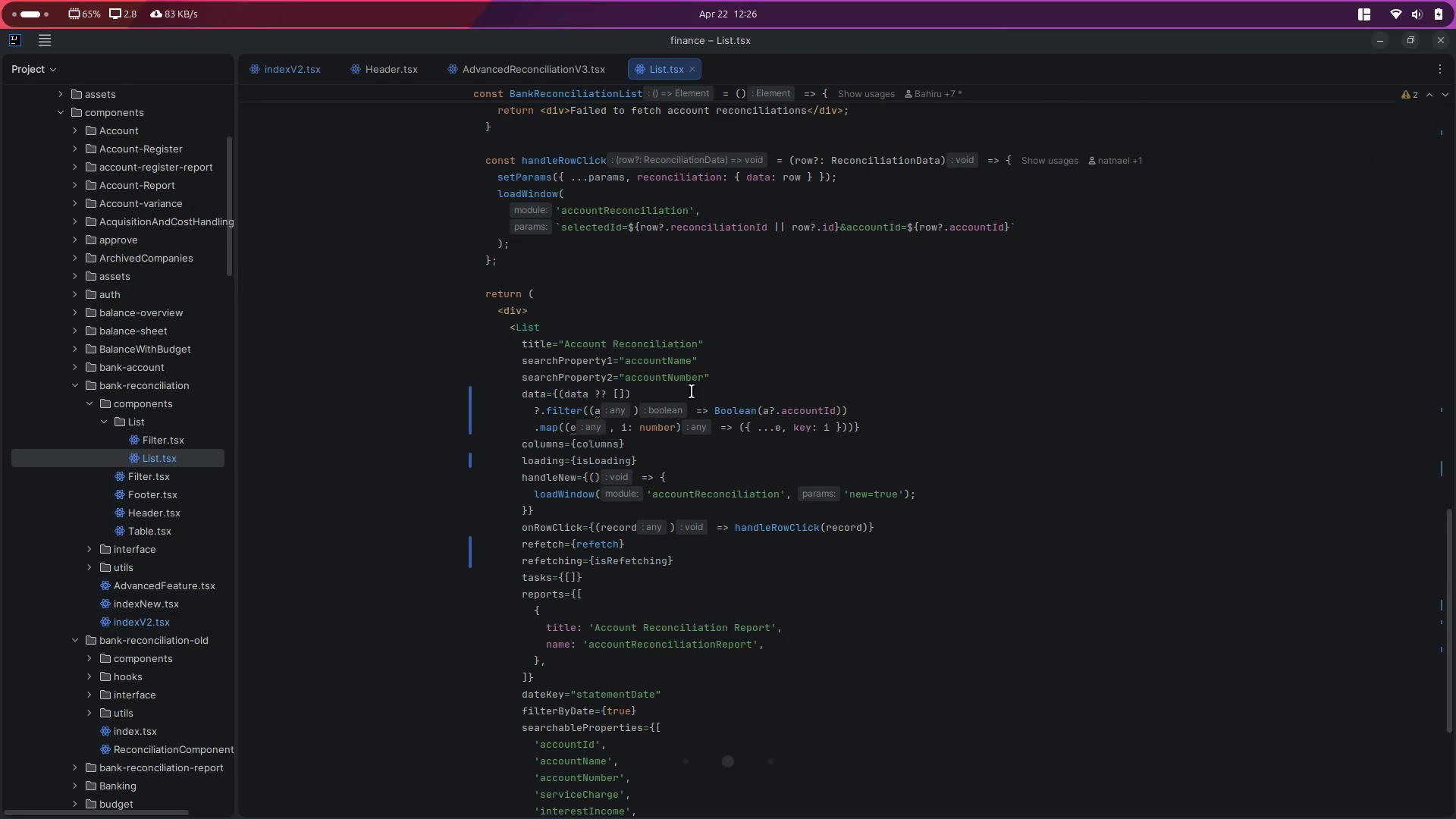 
key(Control+Backquote)
 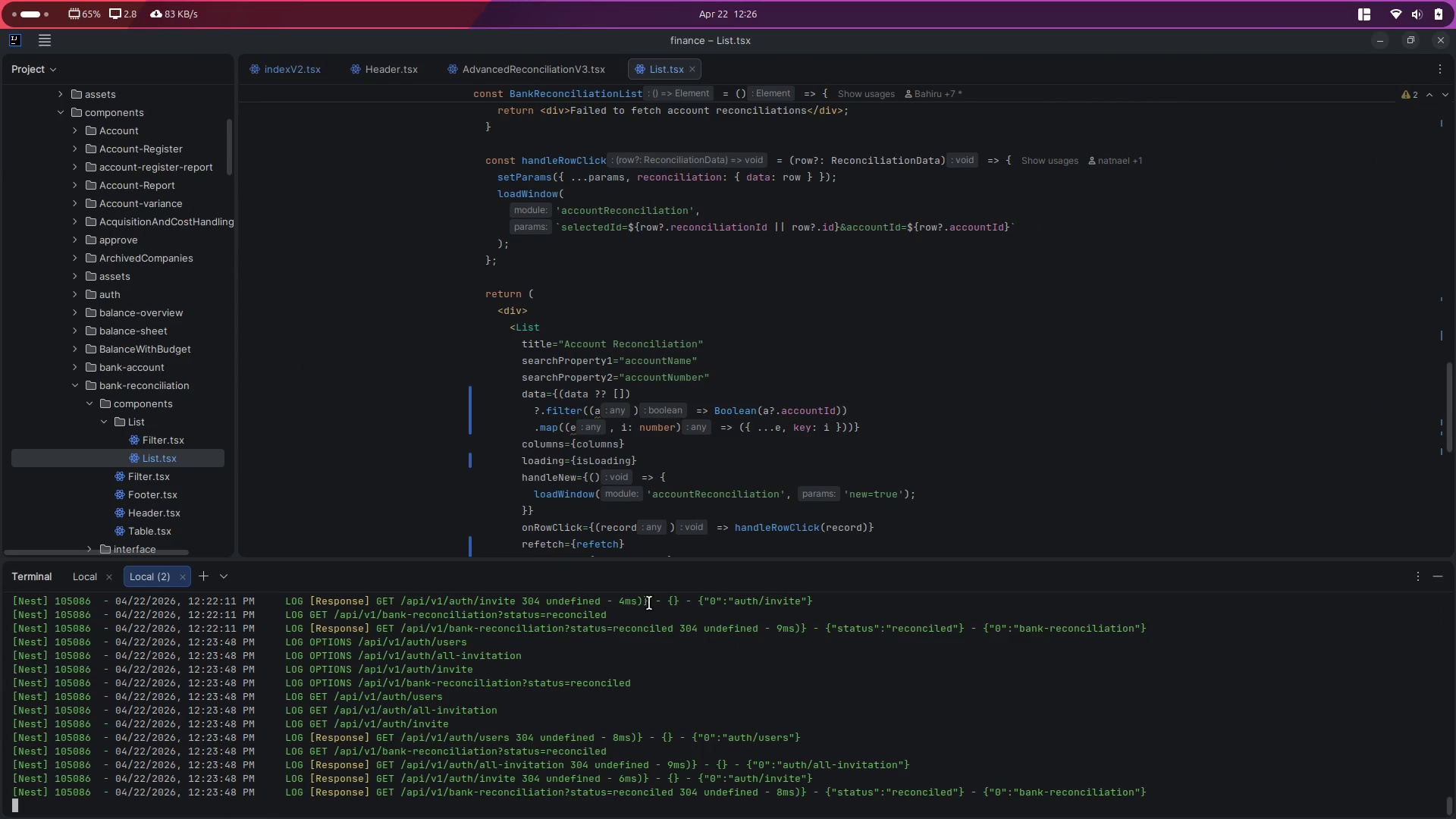 
scroll: coordinate [668, 705], scroll_direction: down, amount: 10.0
 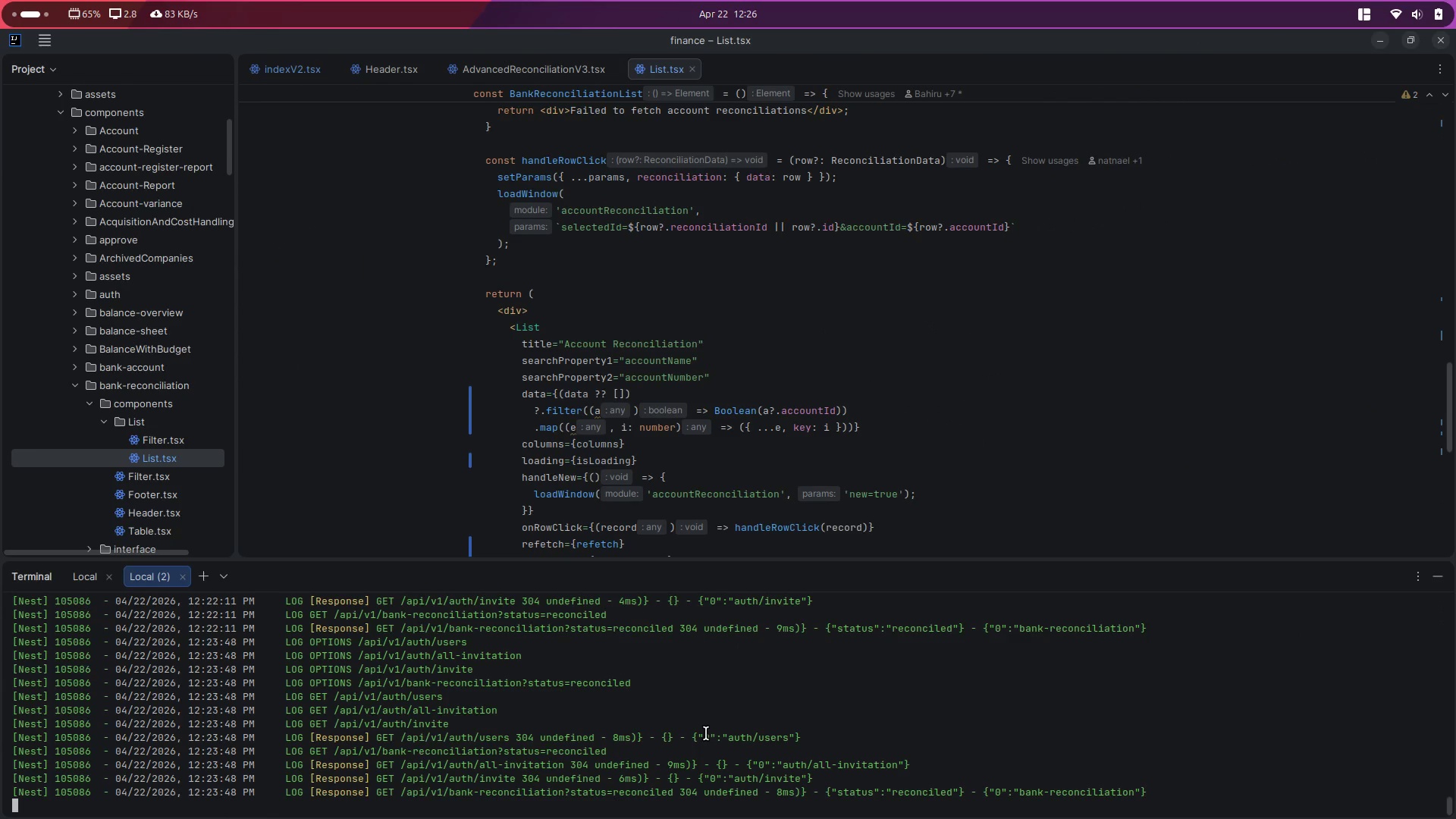 
key(Alt+Control+ArrowLeft)
 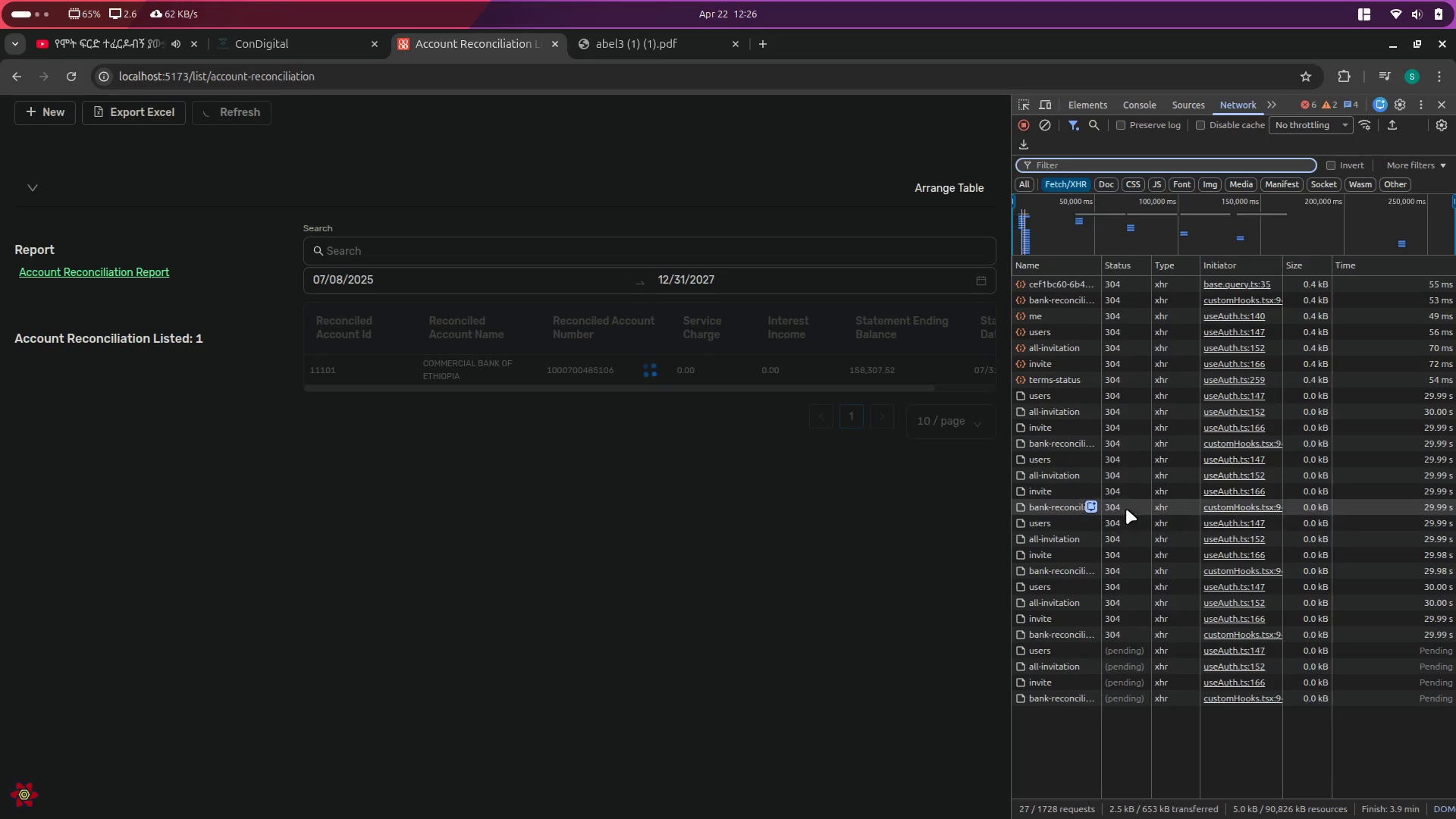 
left_click([1046, 394])
 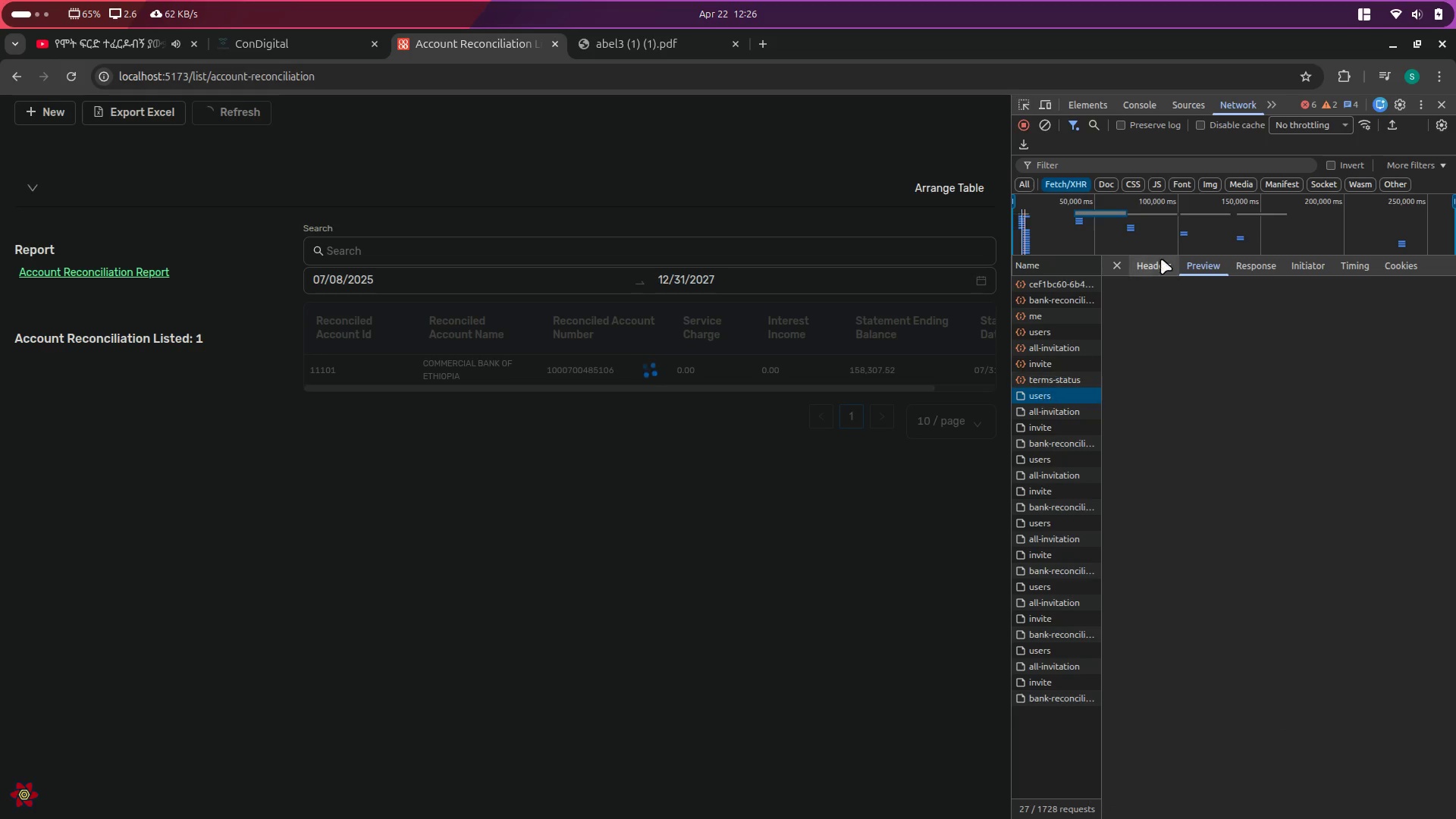 
left_click([1162, 256])
 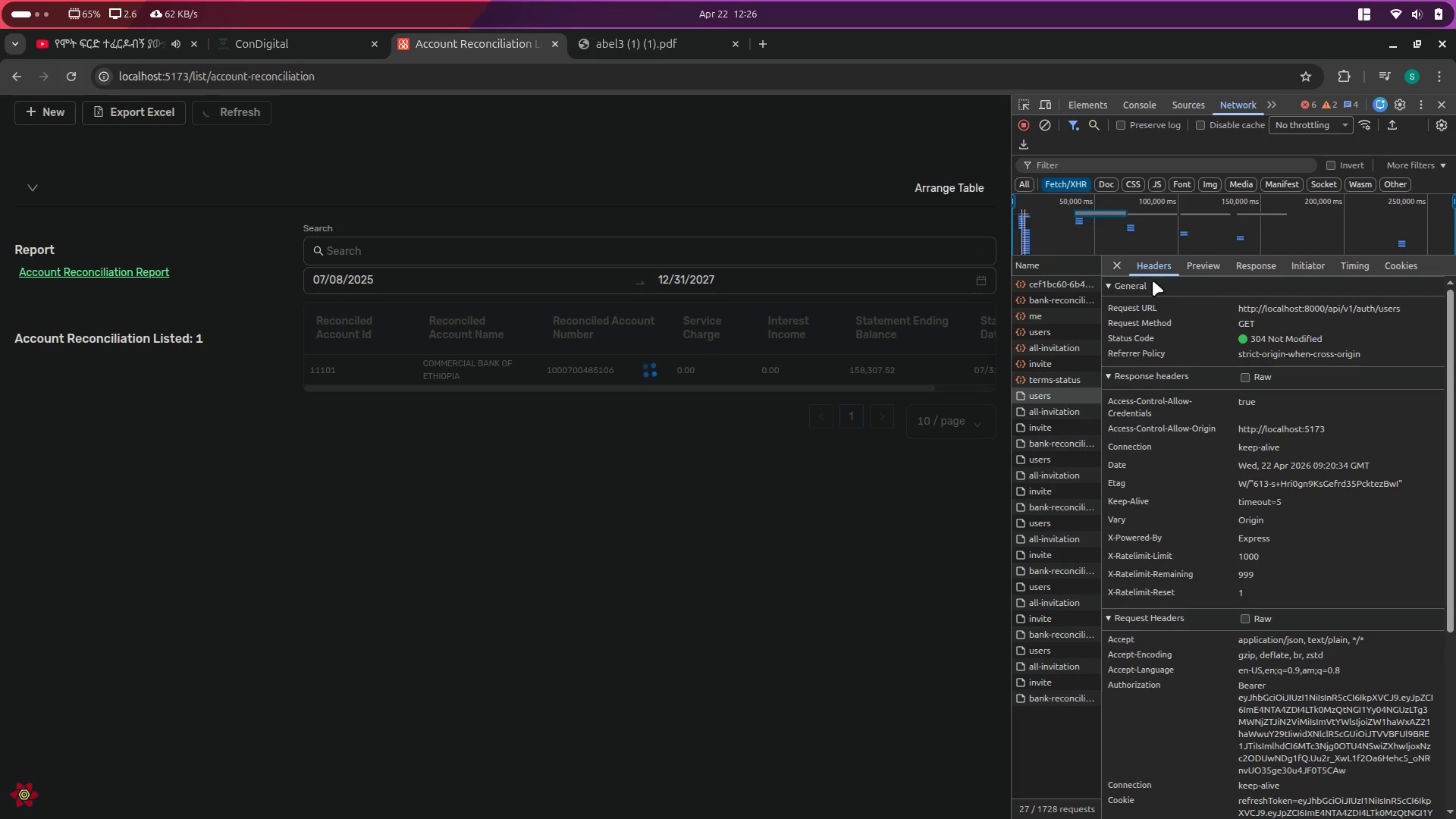 
left_click([1118, 267])
 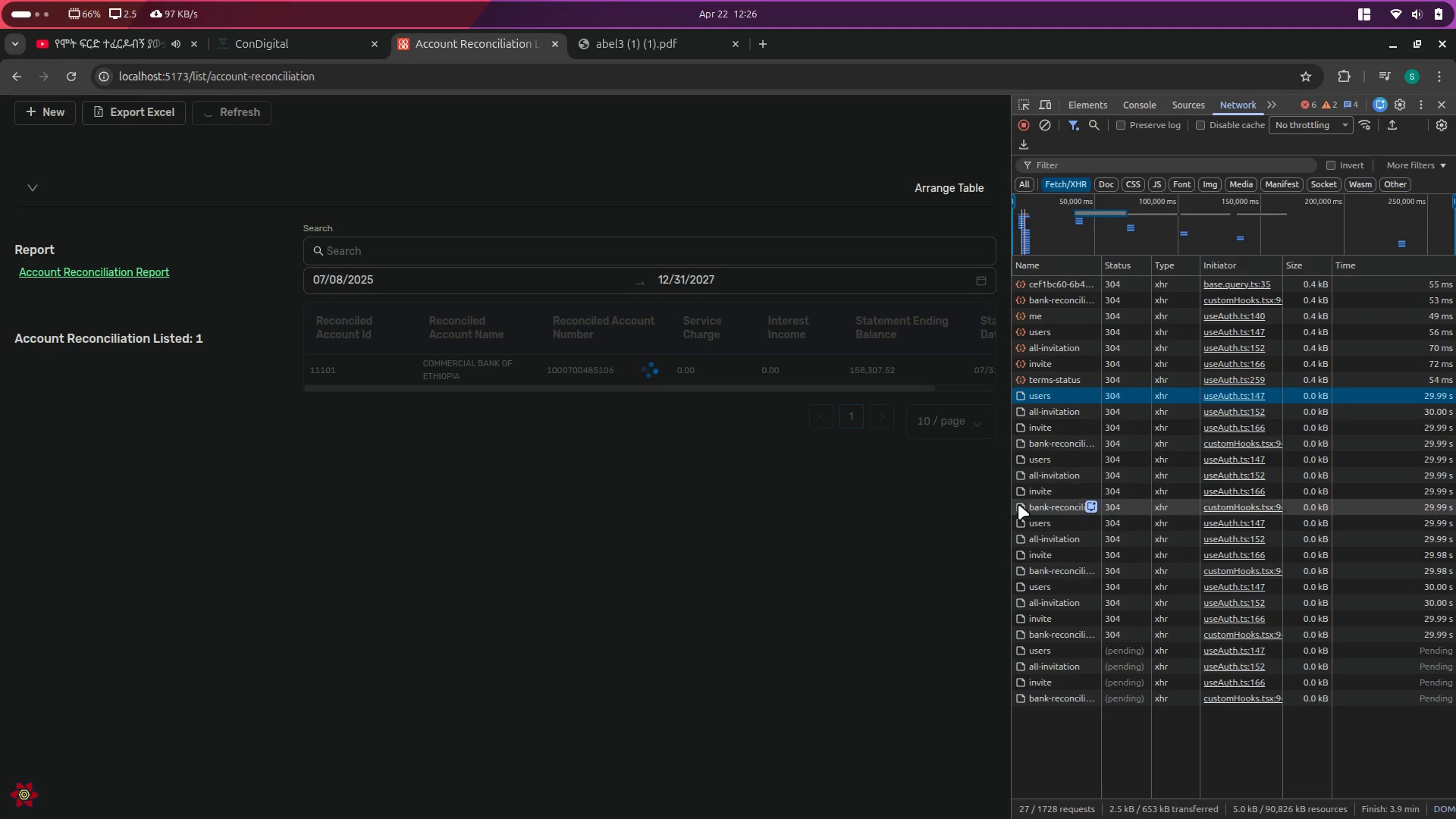 
mouse_move([1053, 504])
 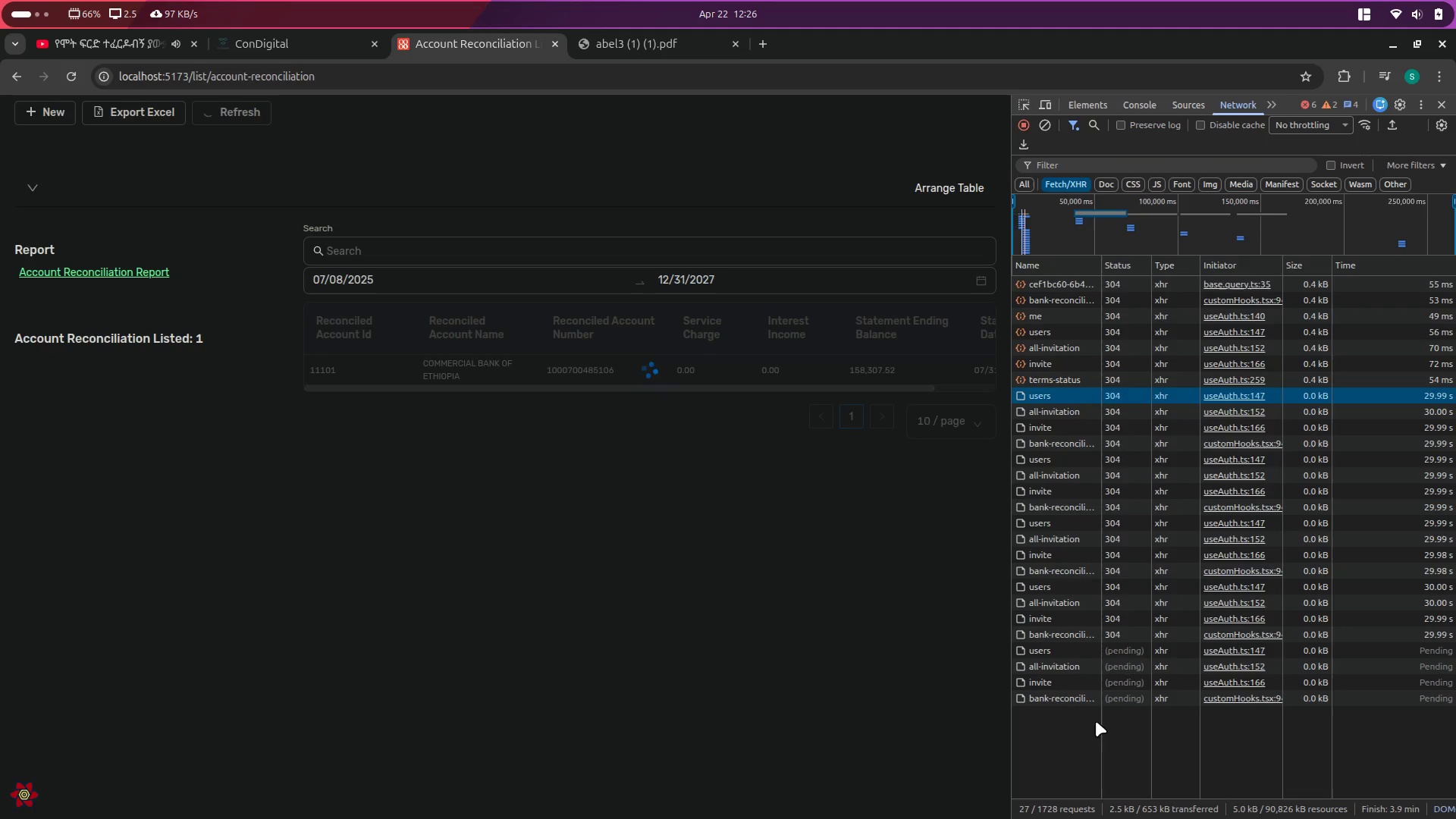 
left_click([1065, 749])
 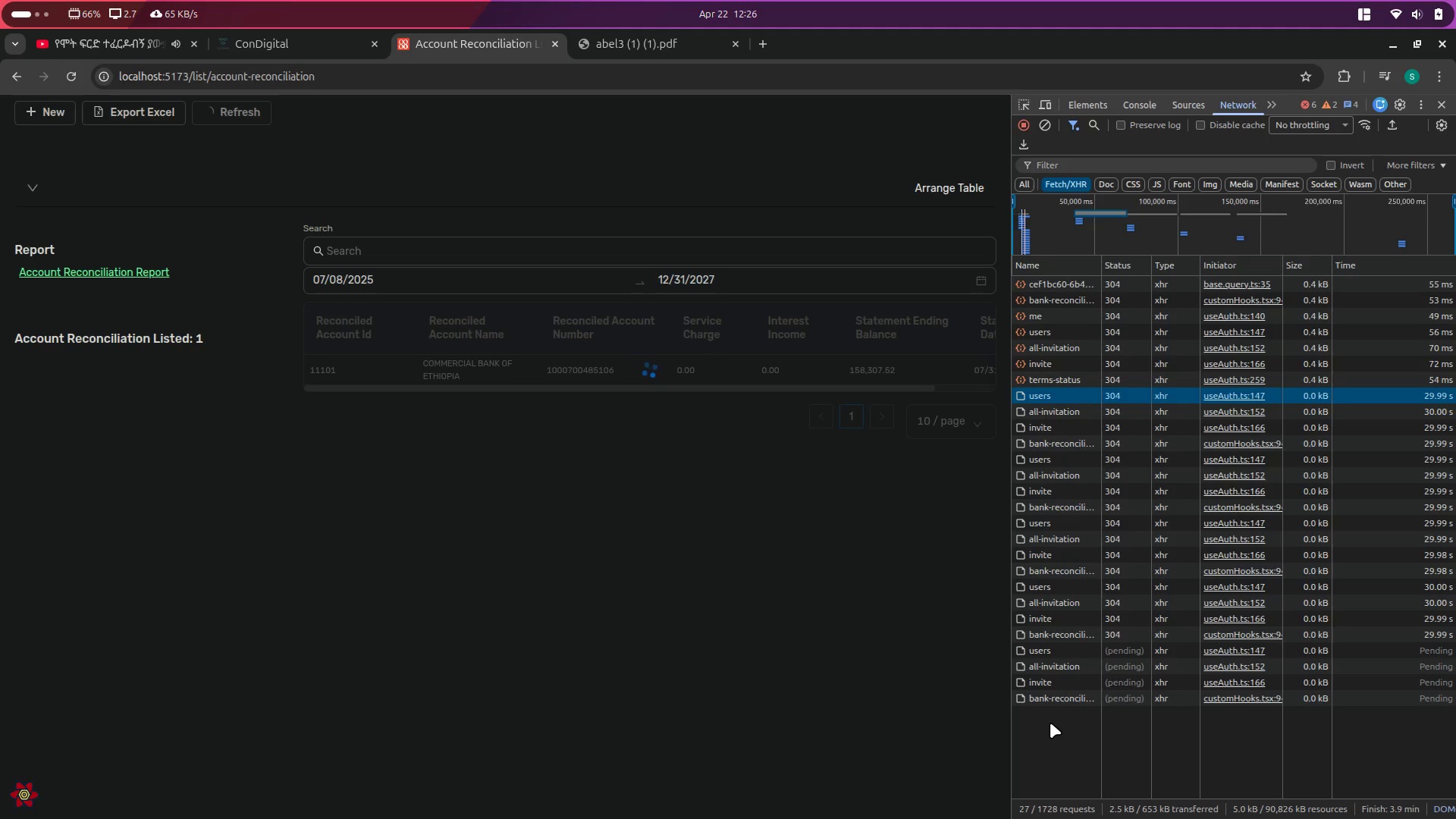 
left_click([839, 651])
 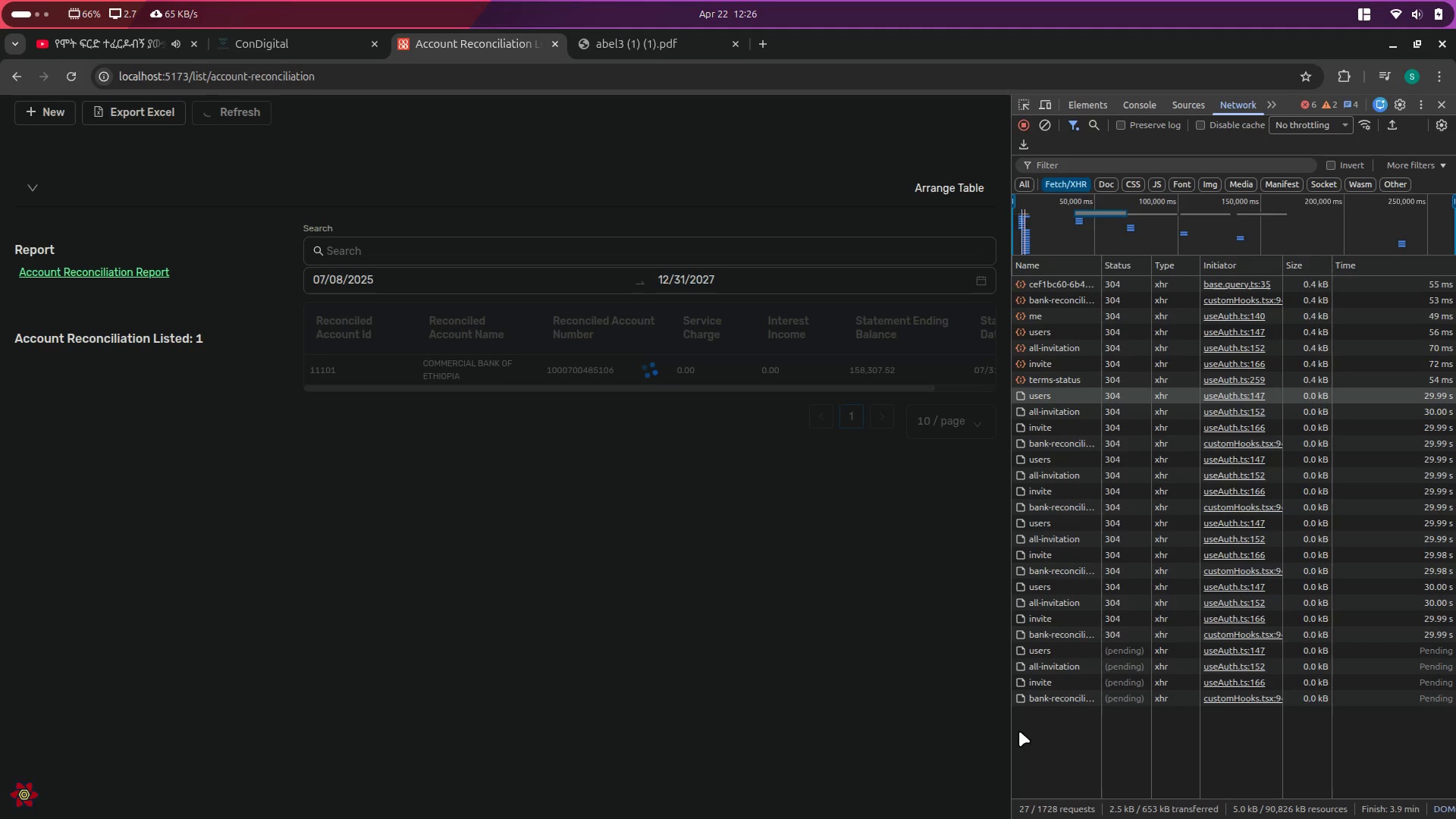 
left_click([1036, 733])
 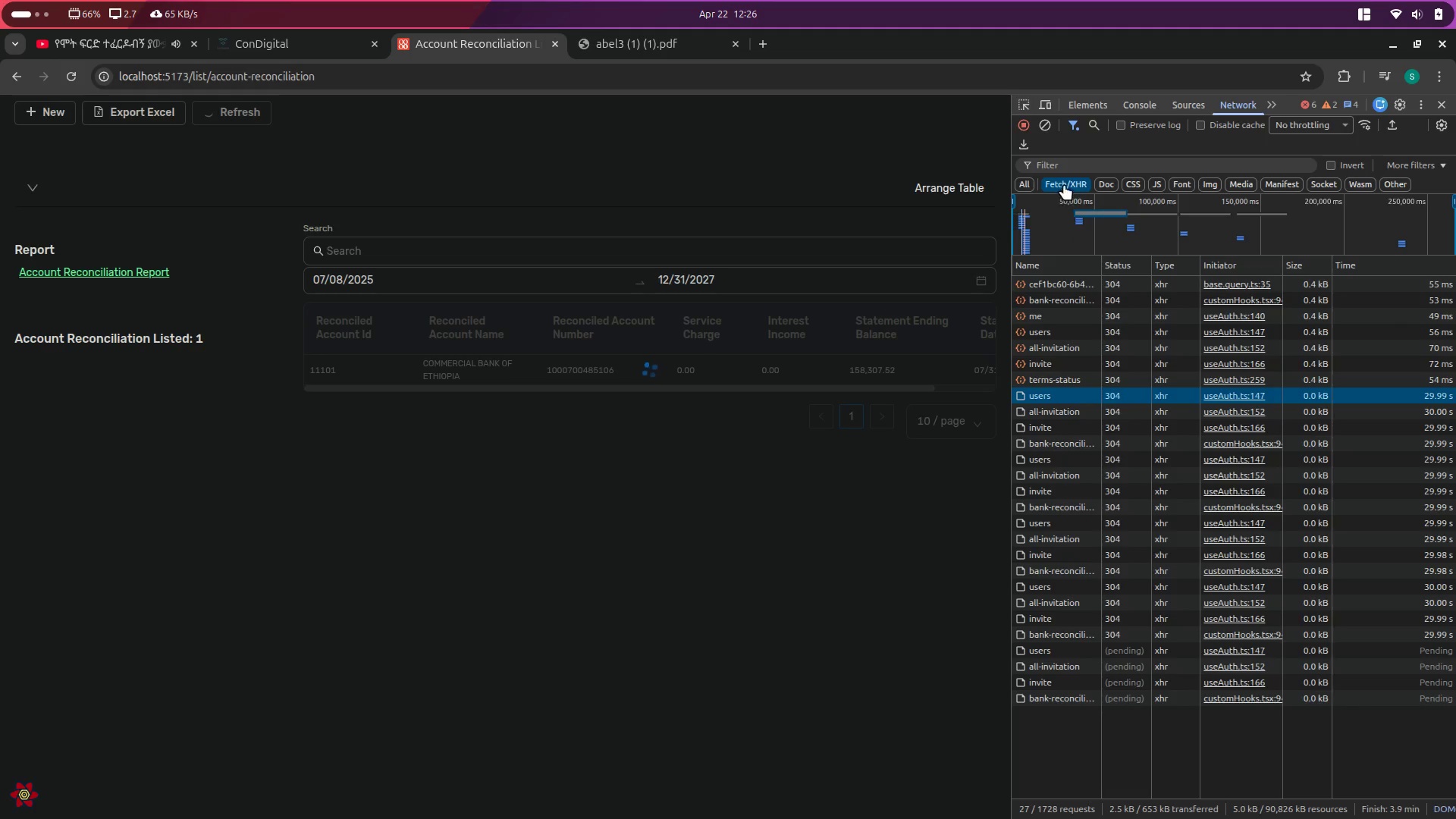 
left_click([1075, 142])
 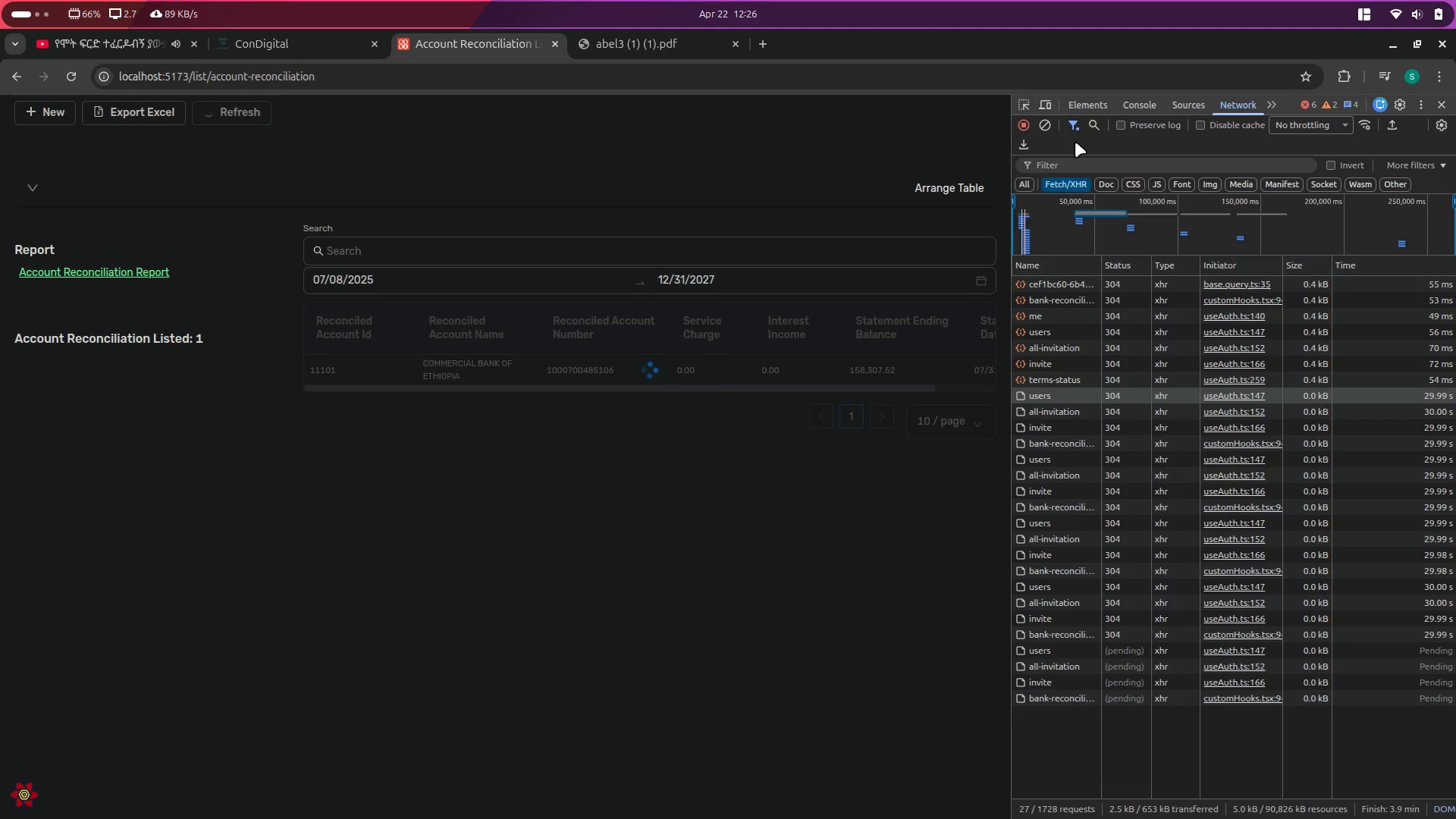 
left_click([1075, 142])
 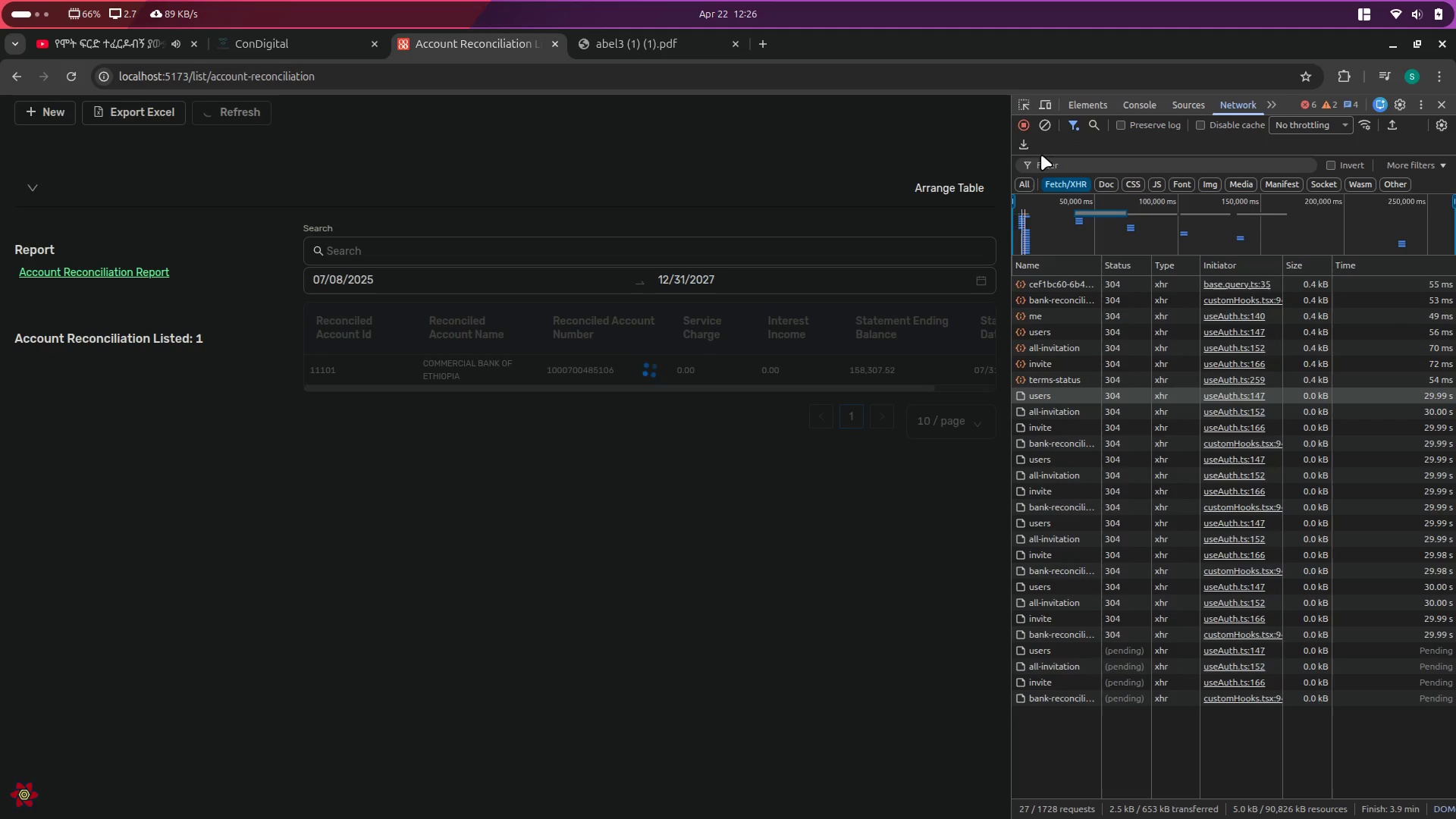 
left_click([582, 195])
 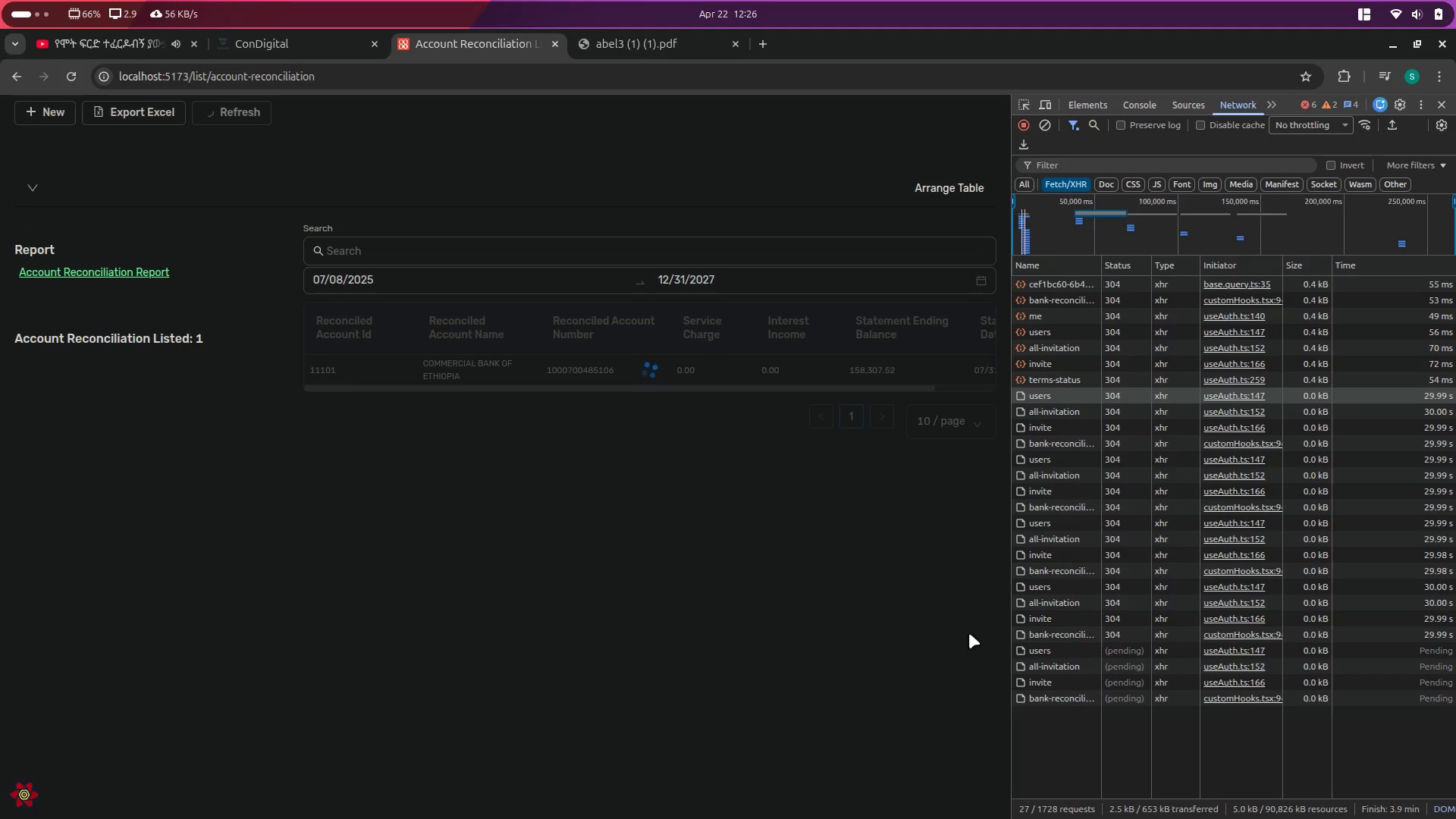 
wait(6.23)
 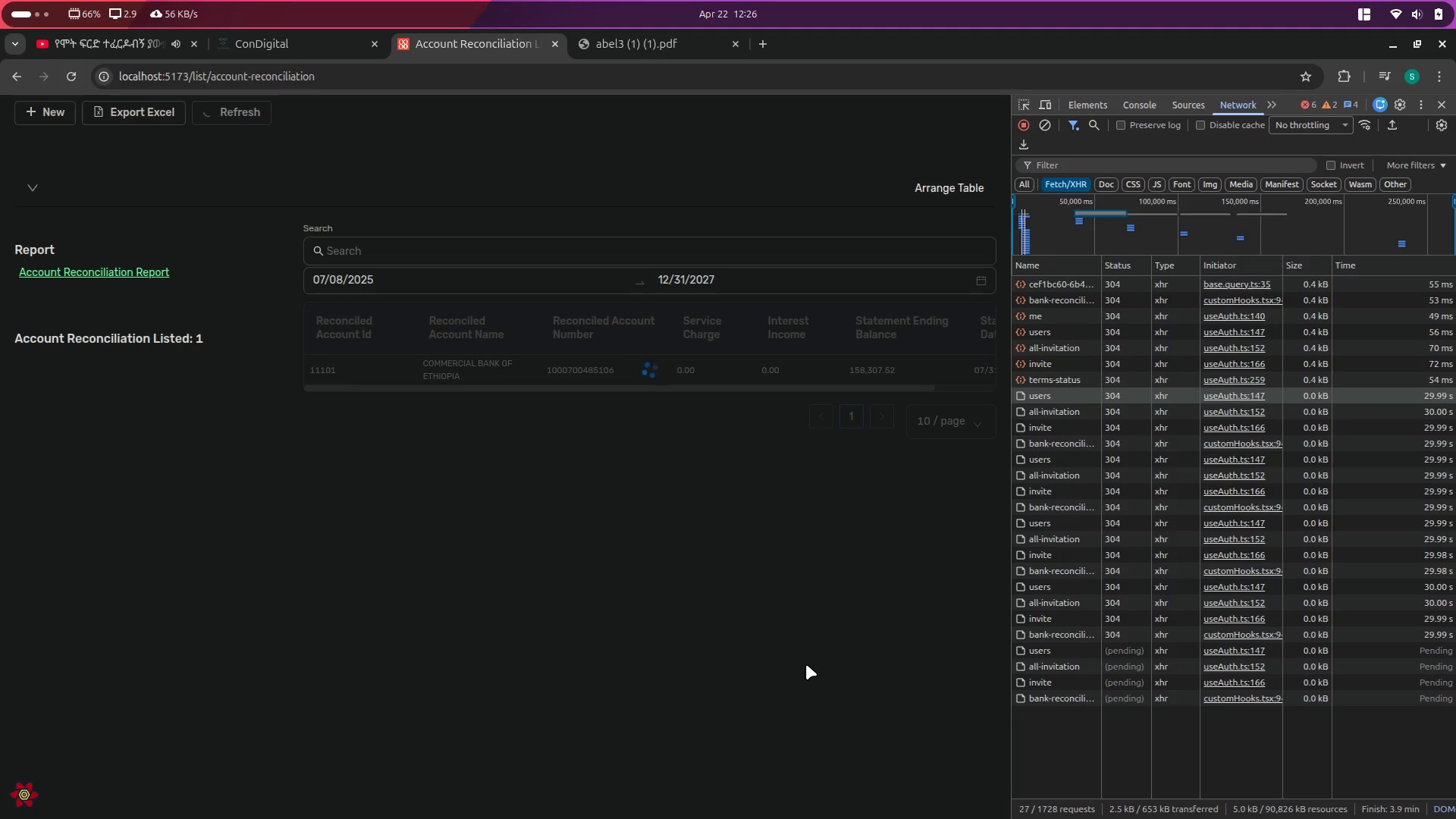 
key(Alt+Control+ArrowRight)
 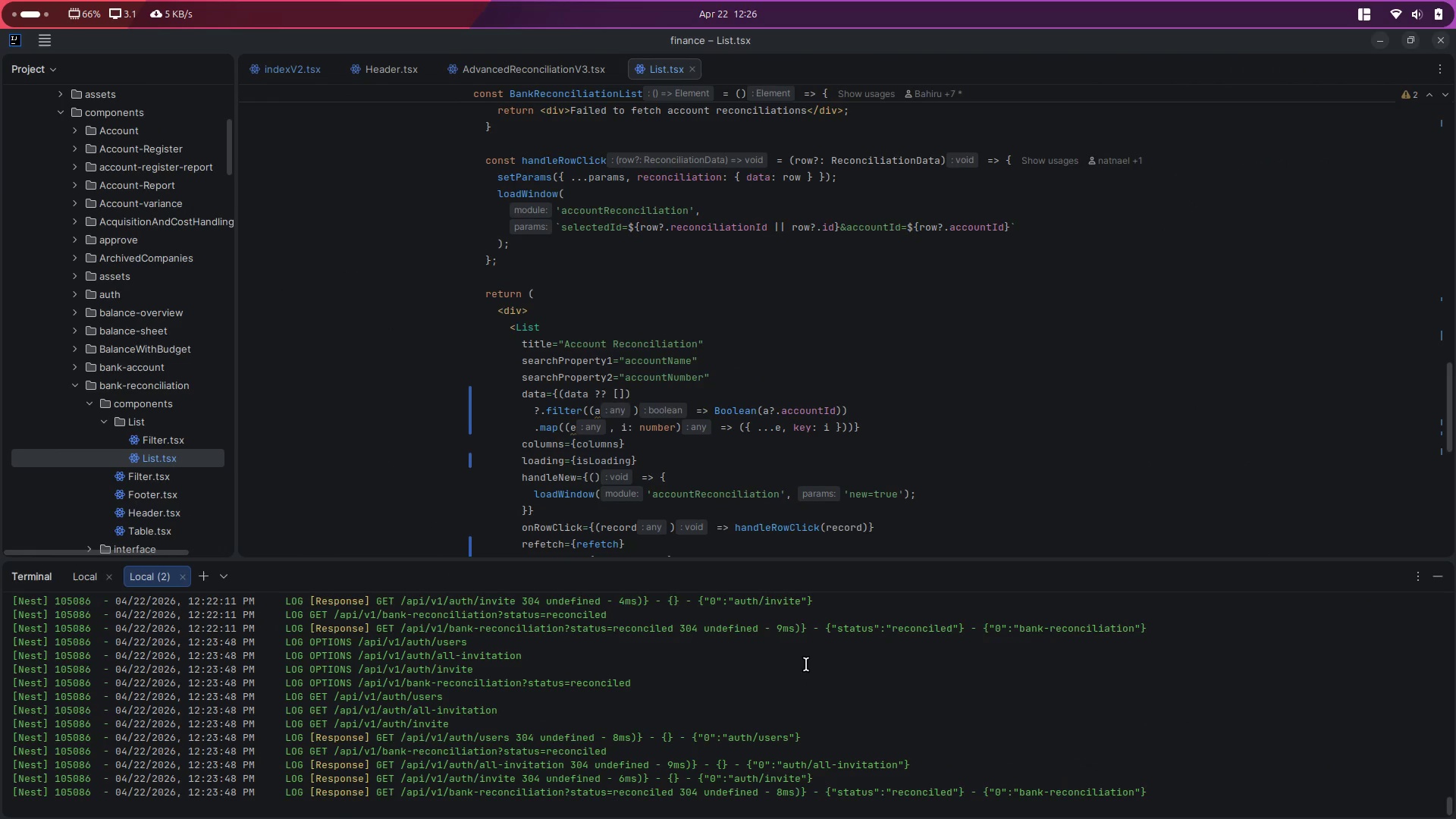 
scroll: coordinate [806, 664], scroll_direction: down, amount: 6.0
 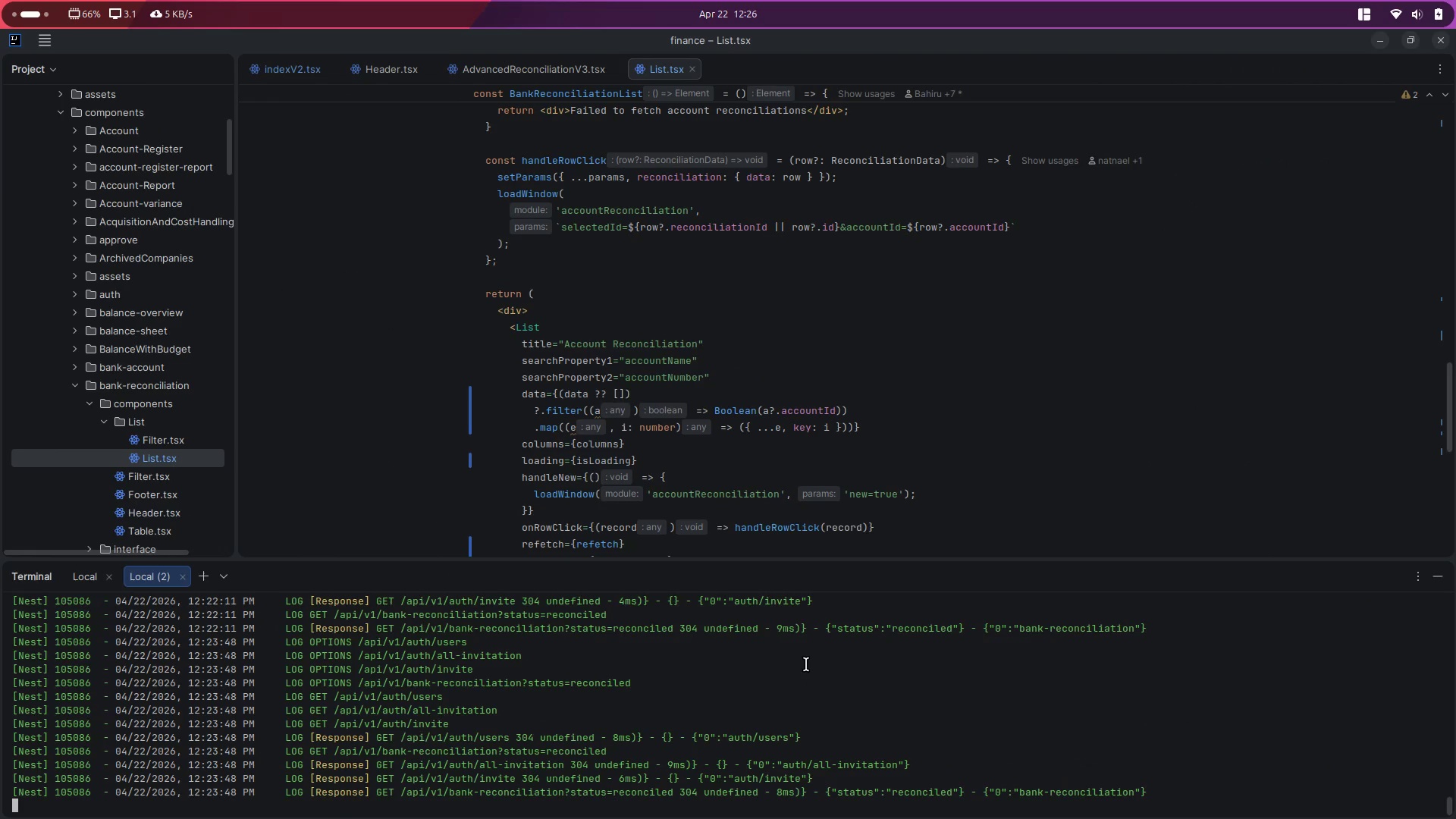 
scroll: coordinate [806, 664], scroll_direction: up, amount: 1.0
 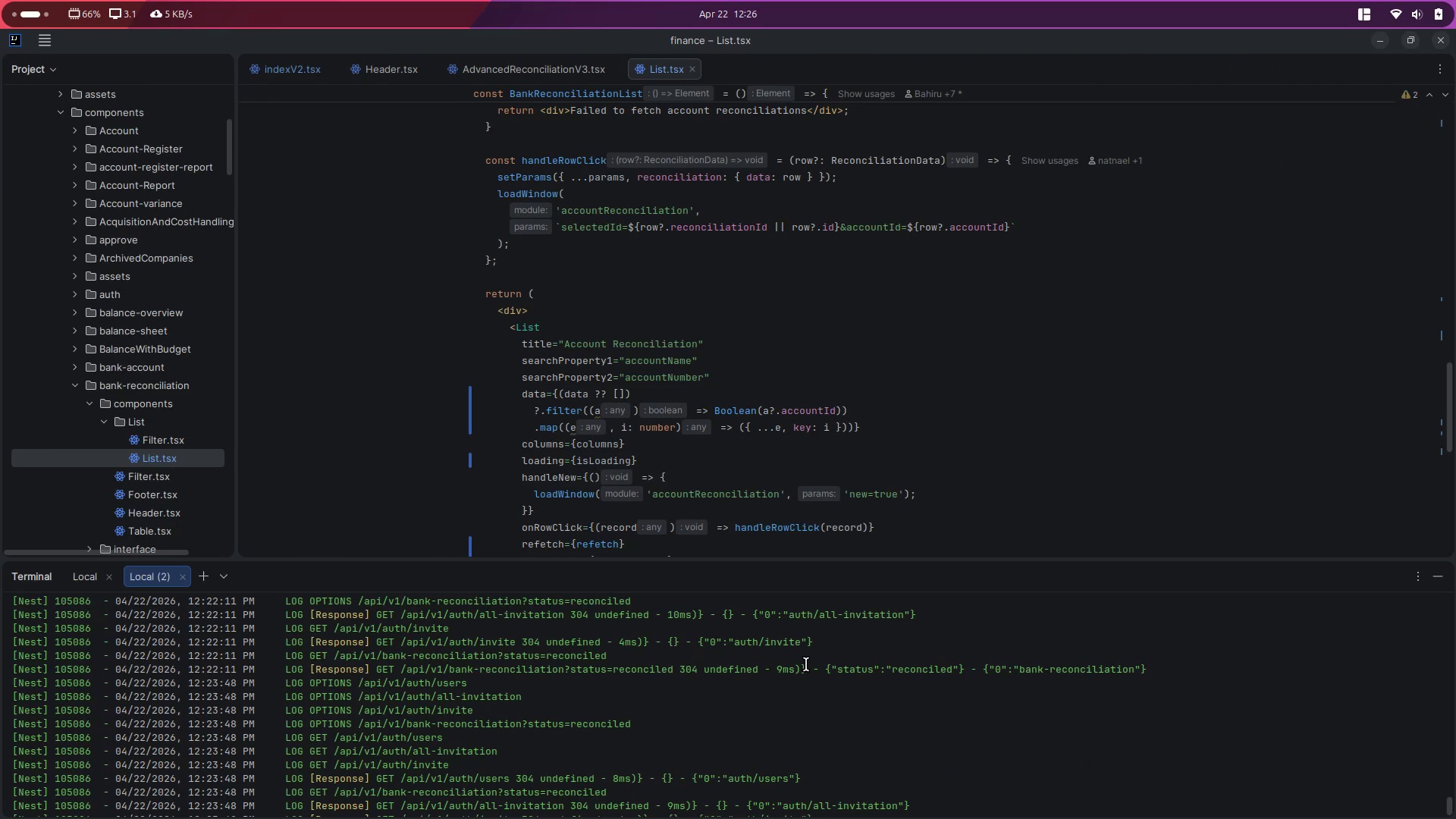 
scroll: coordinate [806, 664], scroll_direction: down, amount: 3.0
 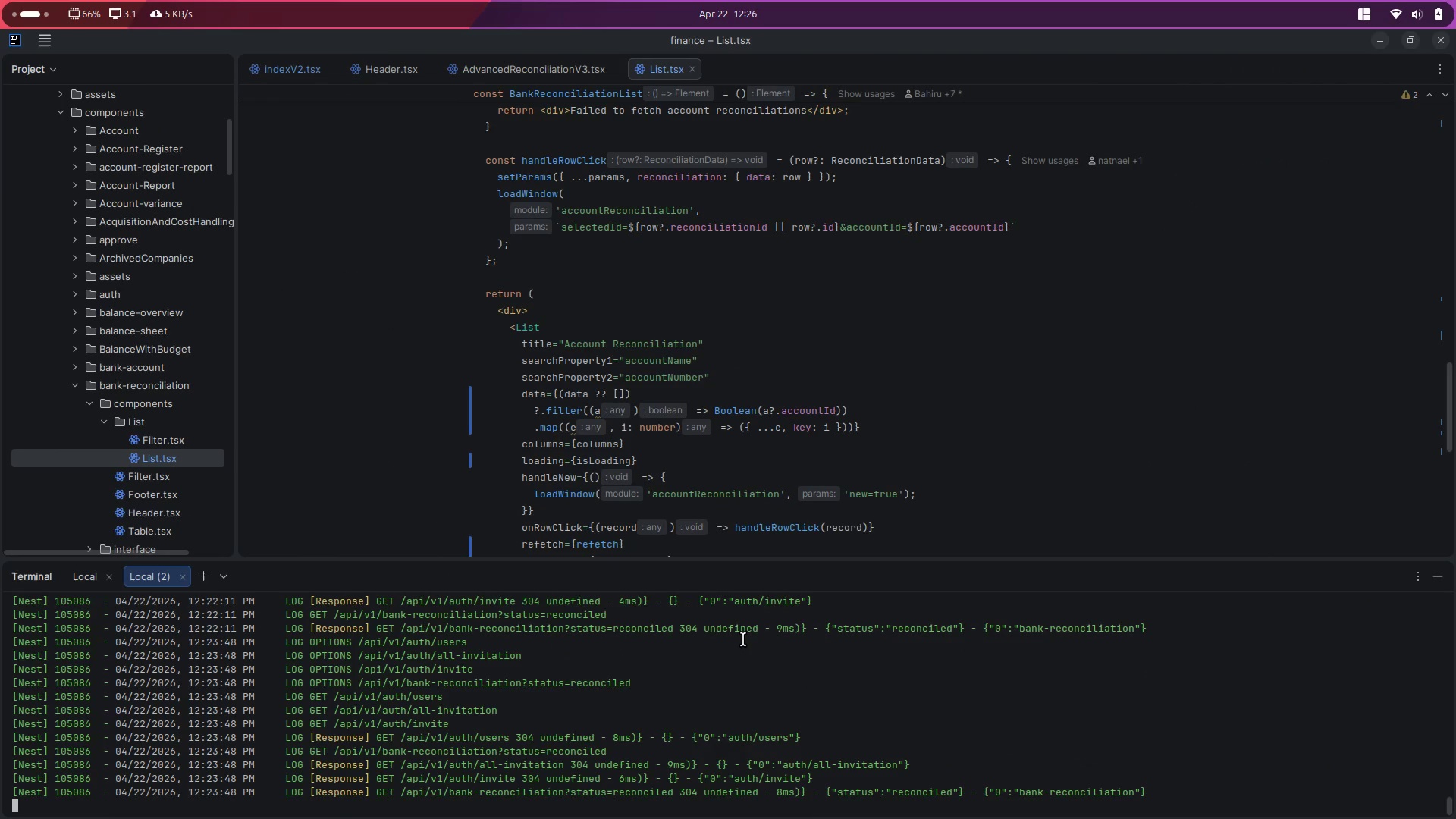 
double_click([743, 639])
 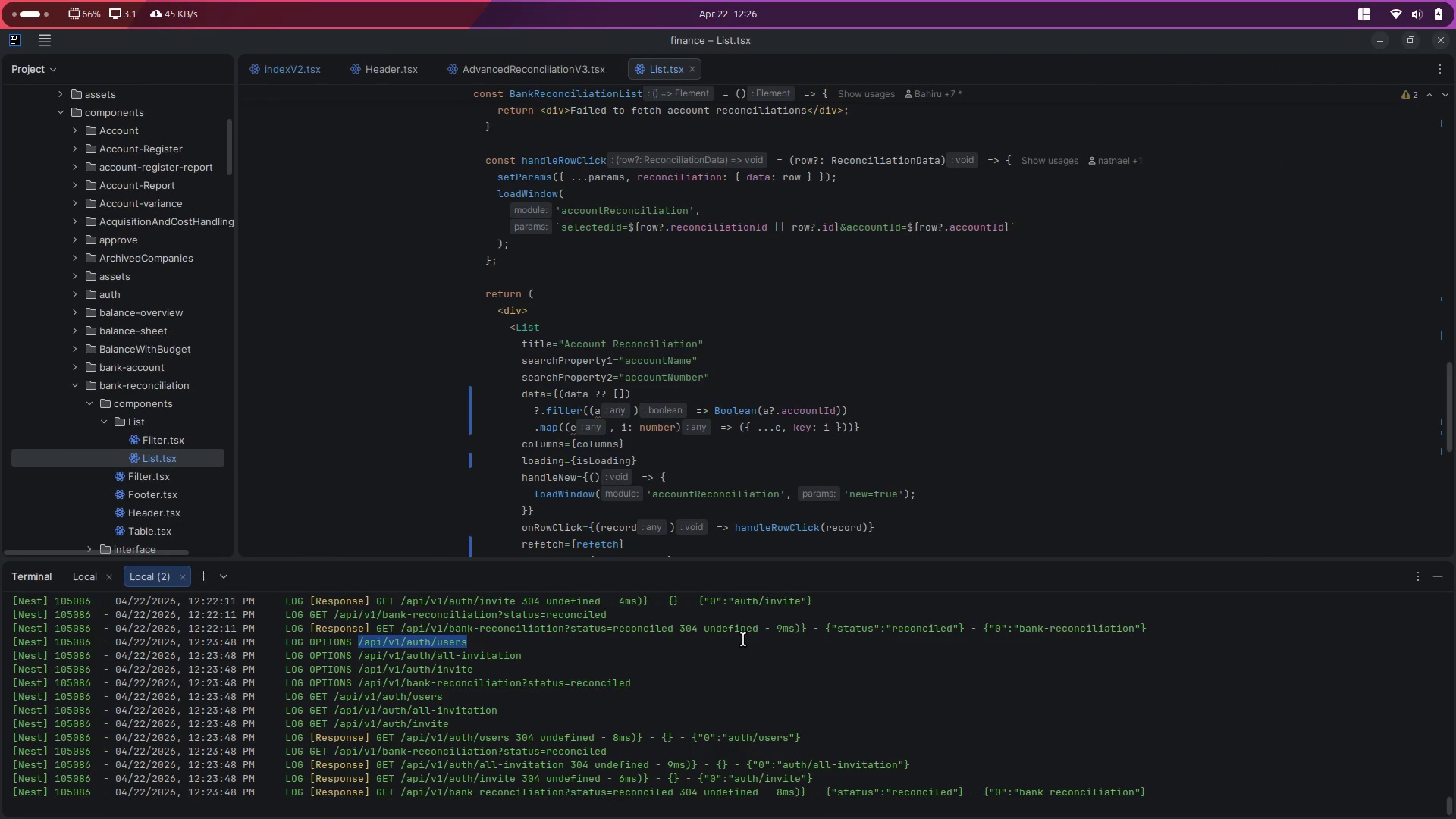 
double_click([743, 639])
 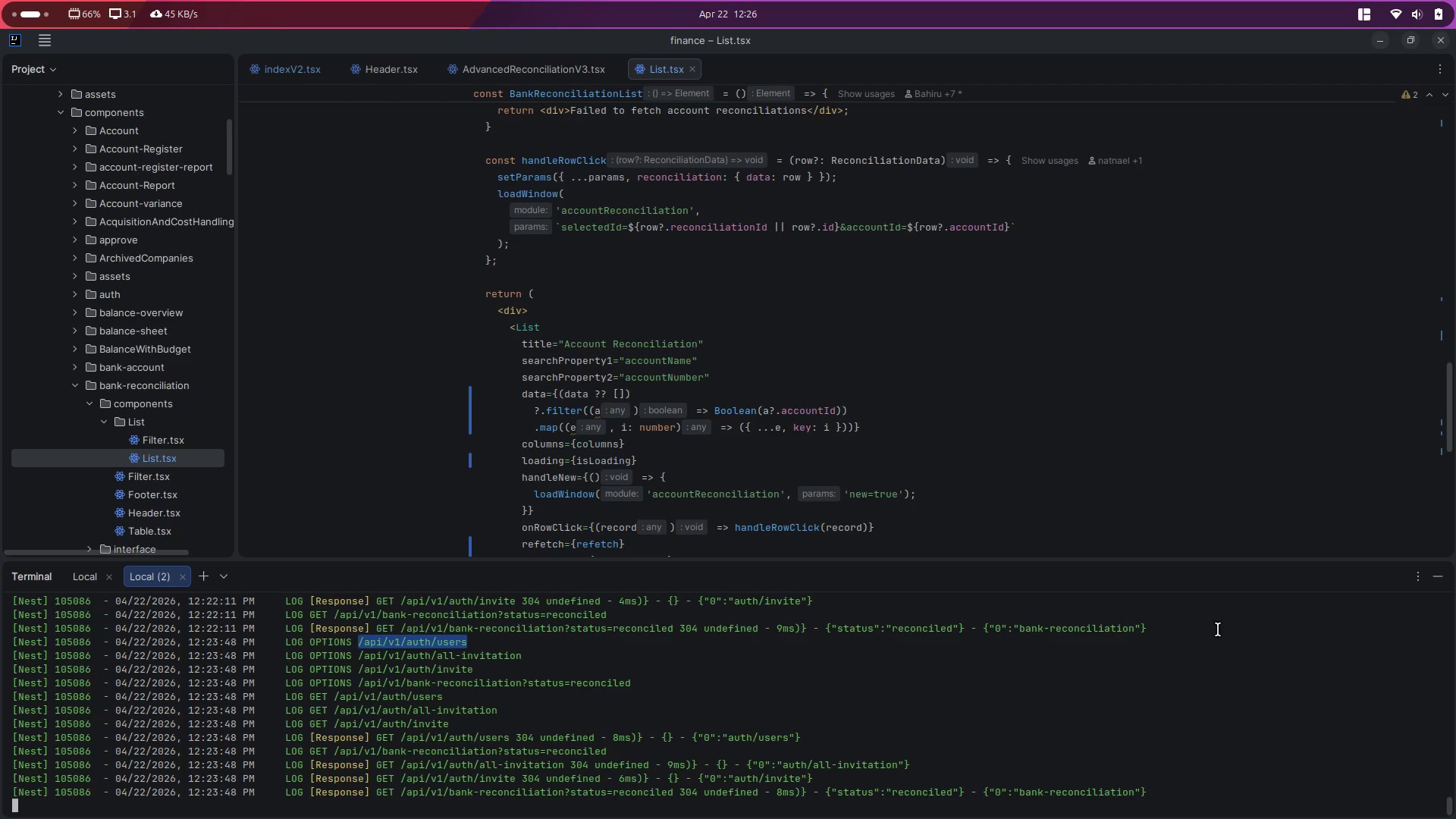 
double_click([1216, 632])
 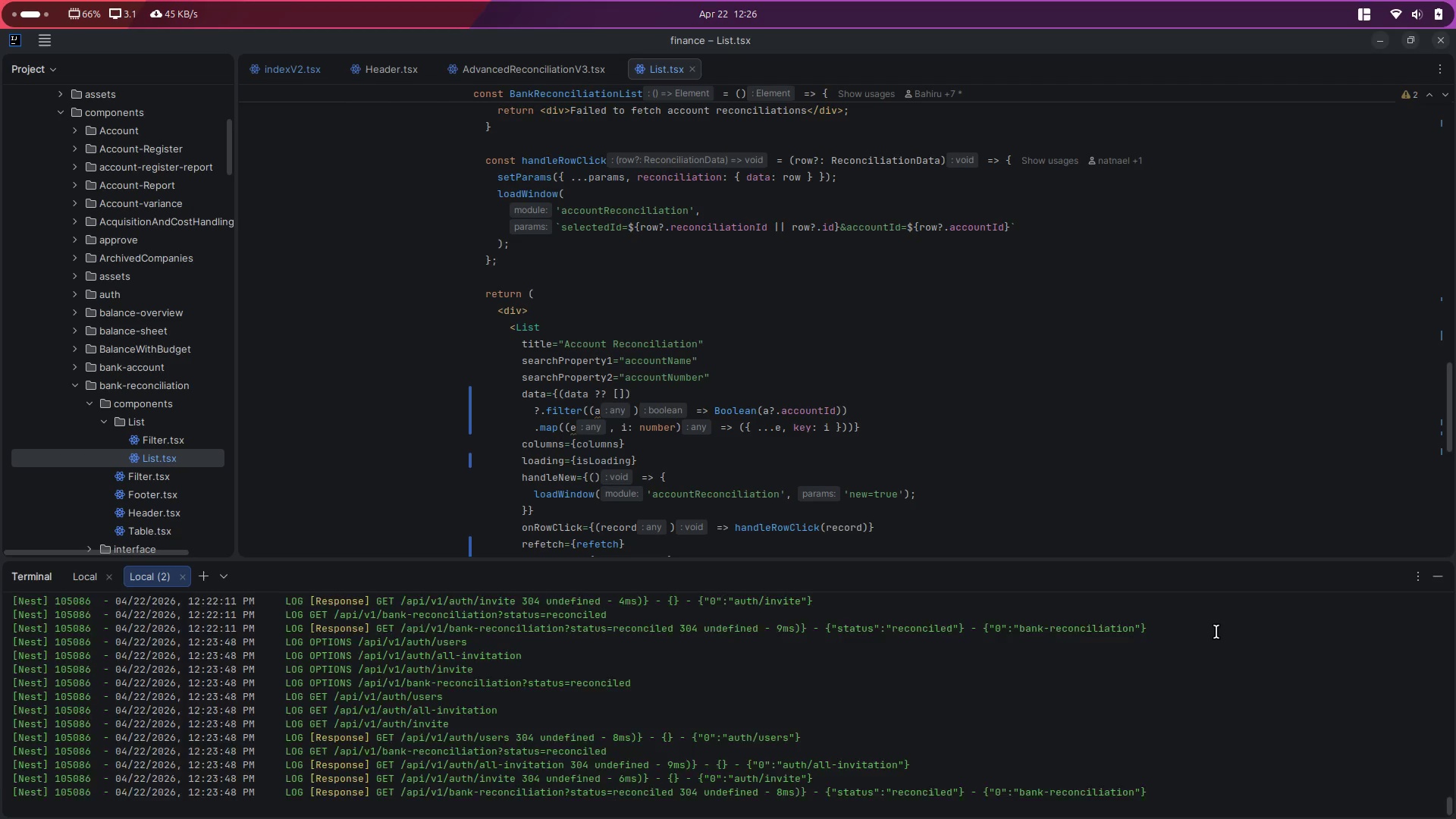 
triple_click([1216, 632])
 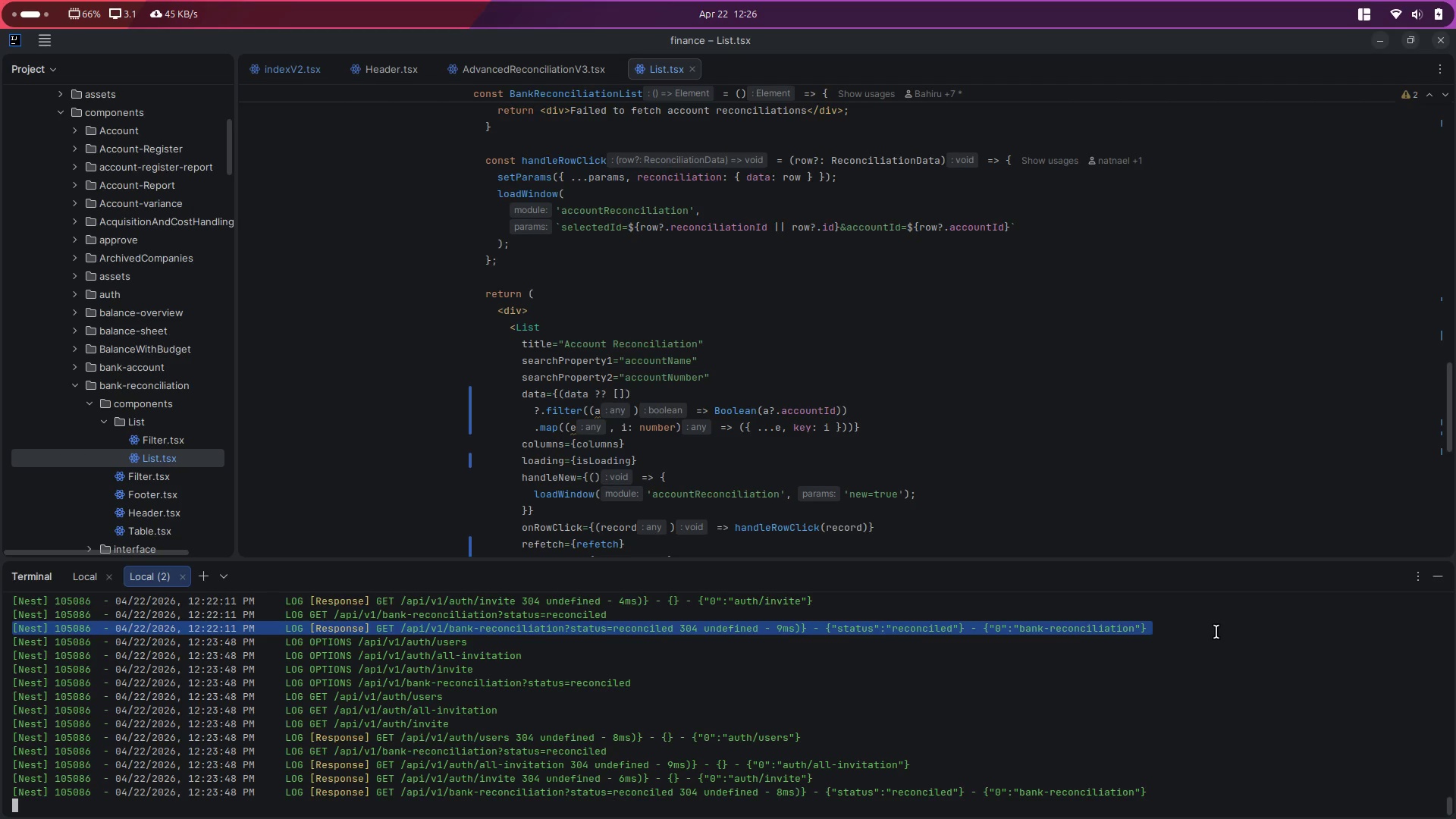 
left_click([1216, 632])
 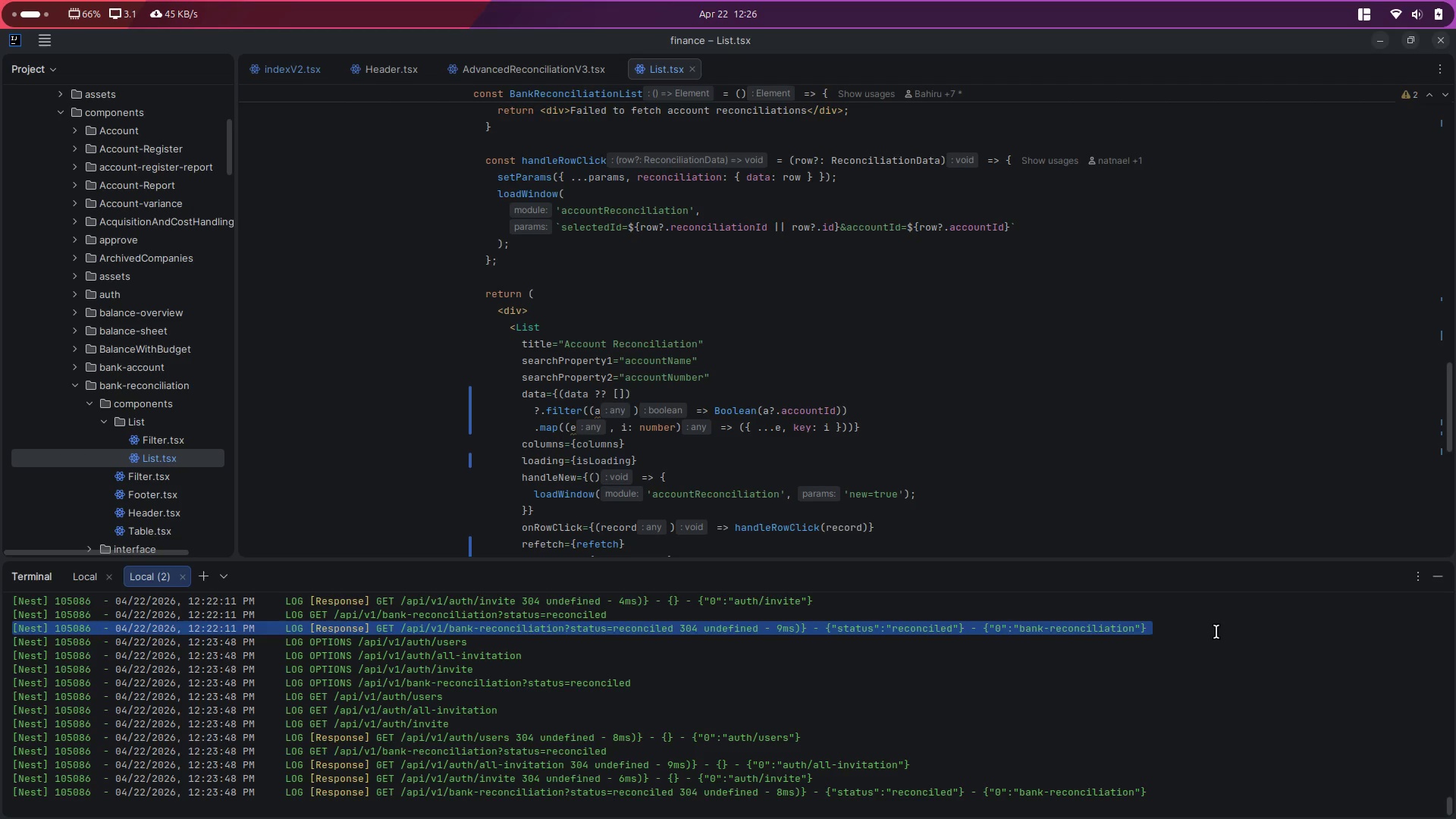 
left_click([1216, 632])
 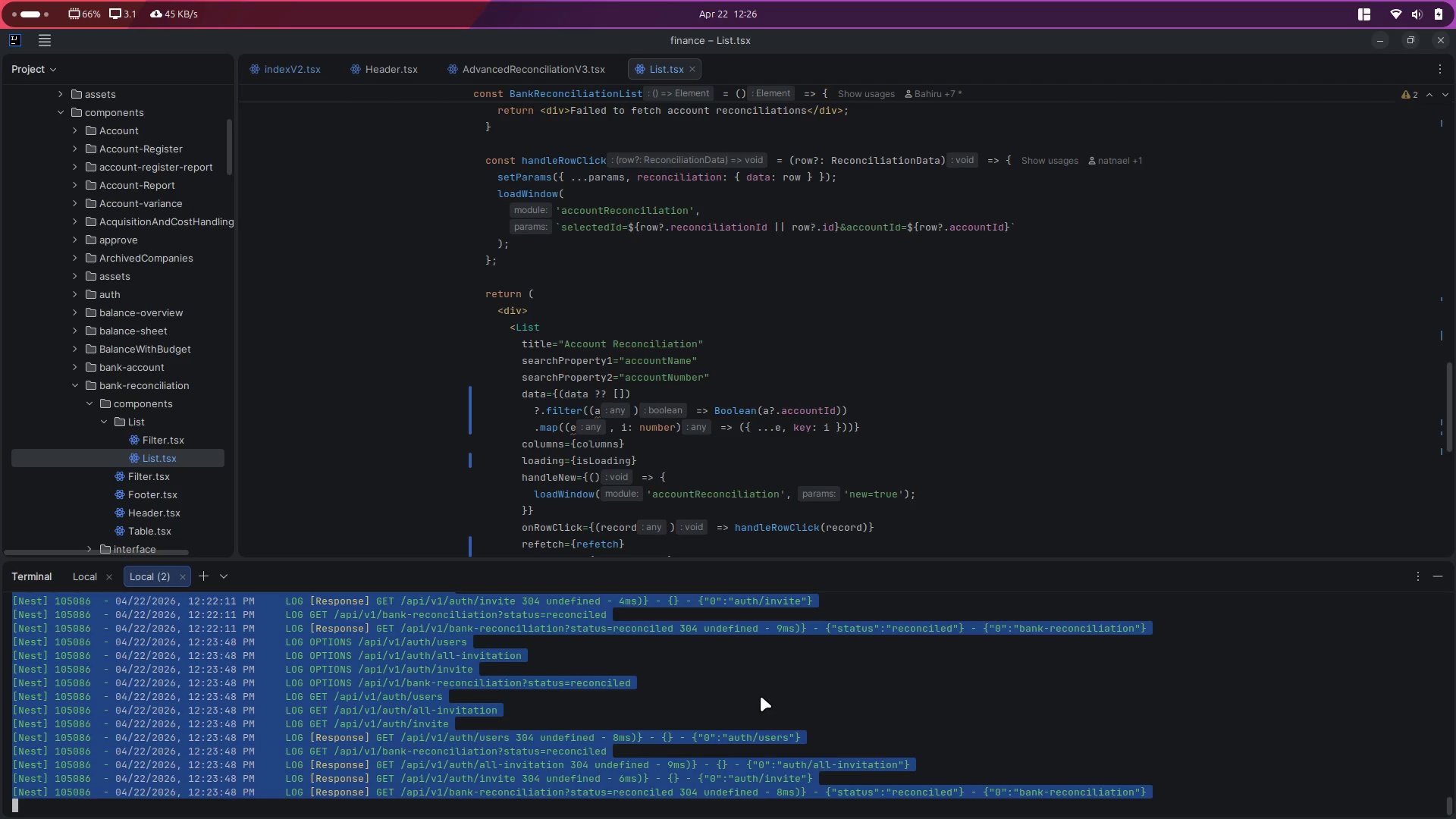 
double_click([761, 696])
 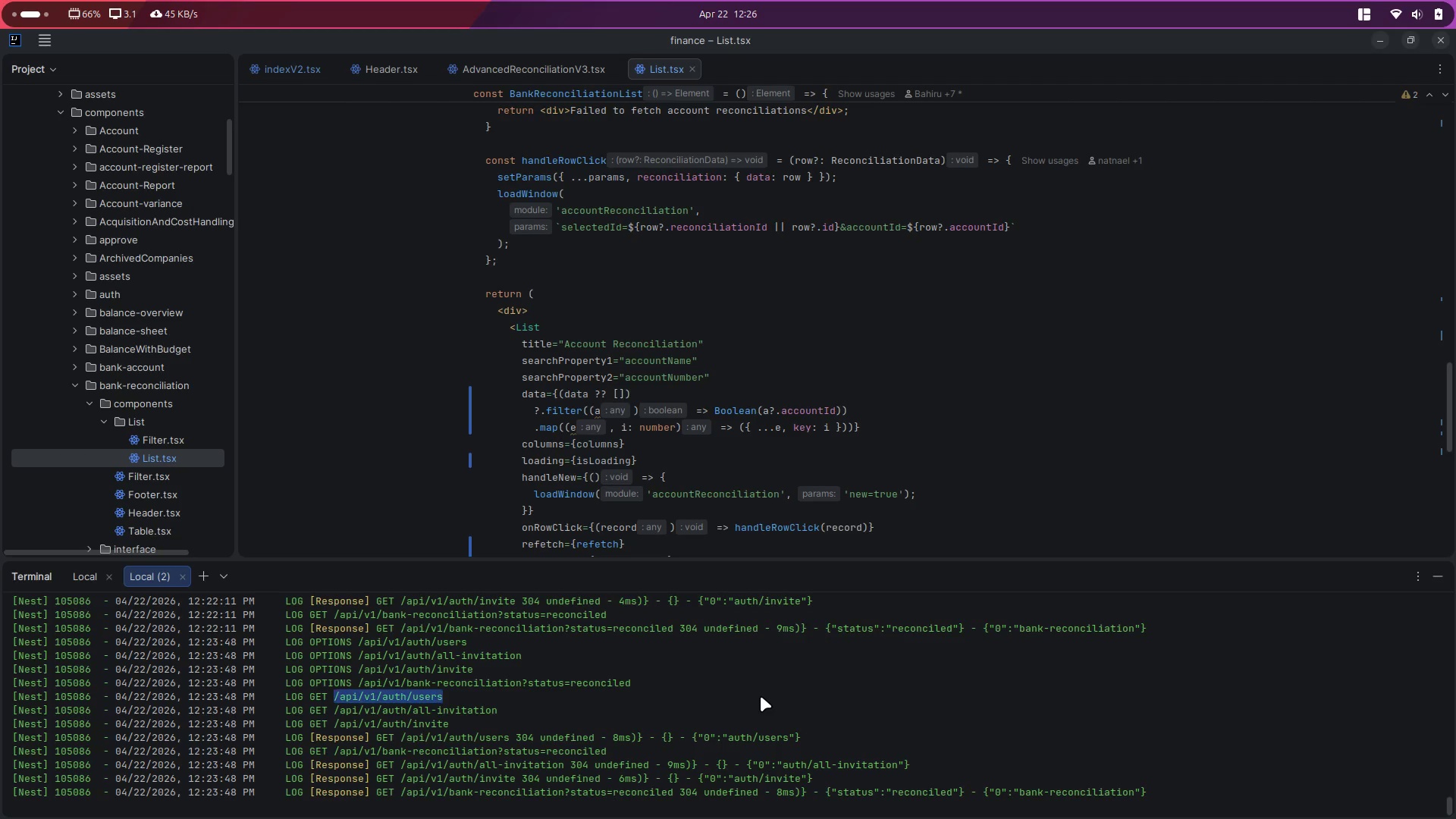 
triple_click([761, 696])
 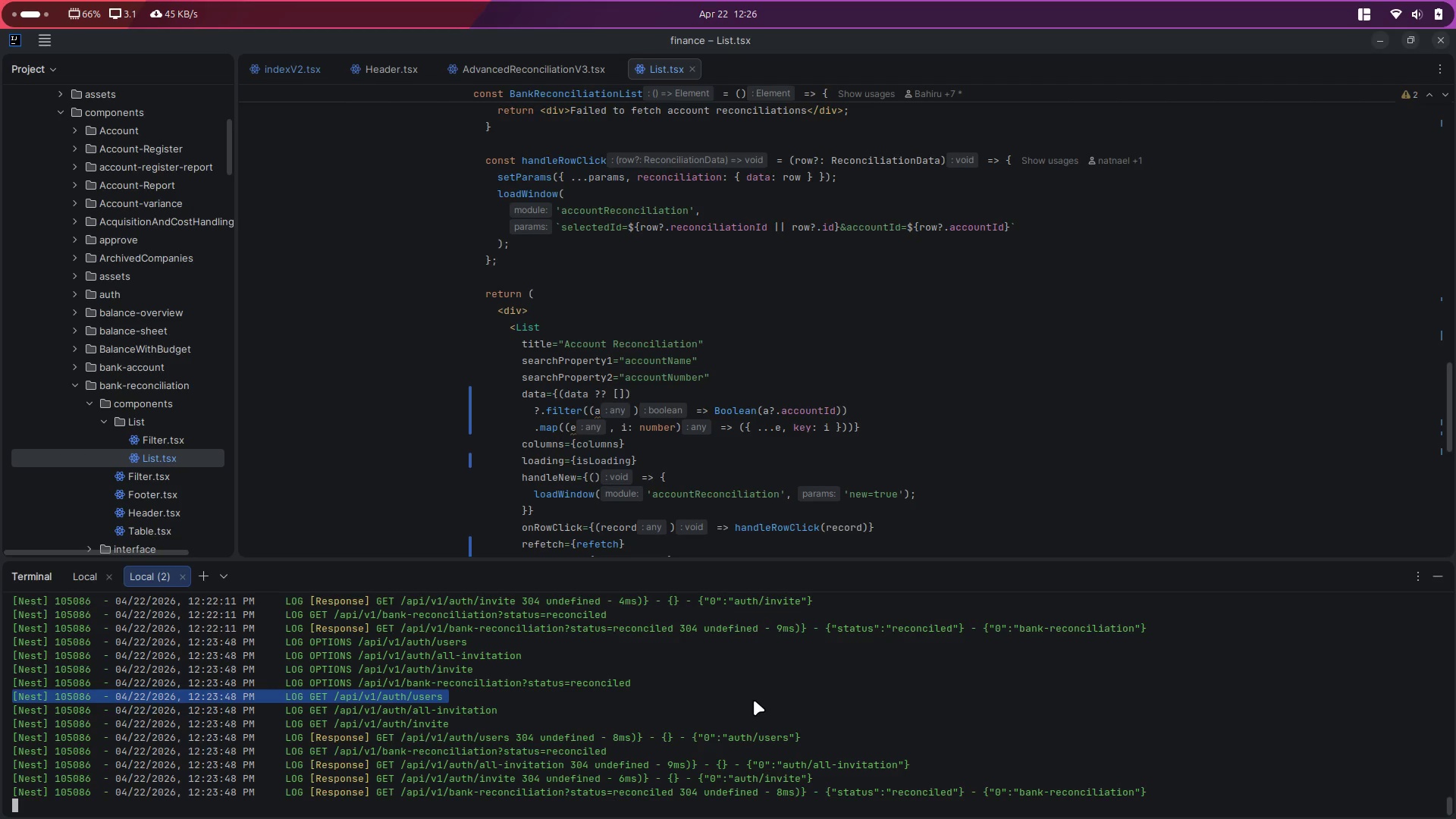 
key(Alt+Control+ArrowLeft)
 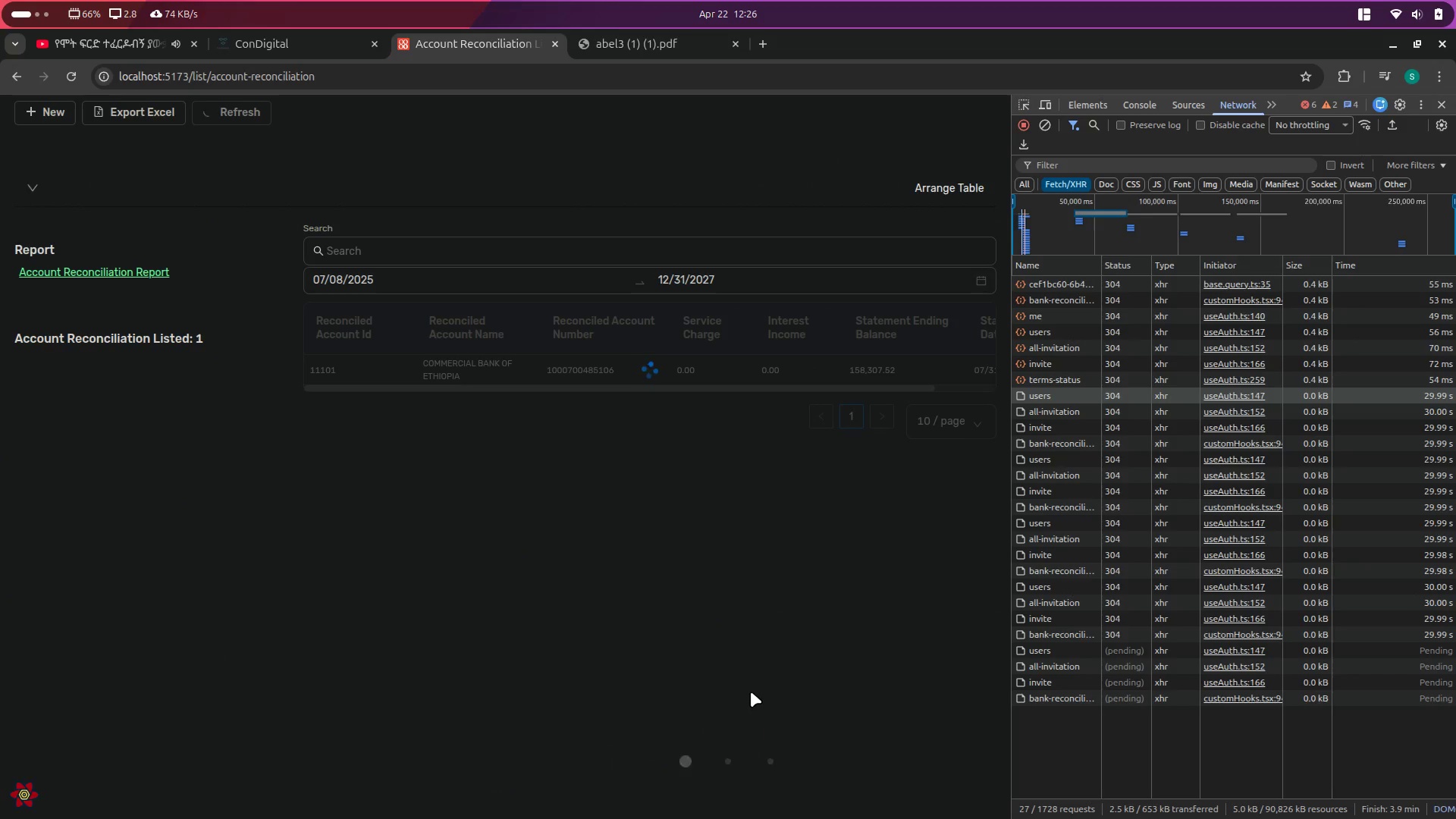 
left_click([735, 689])
 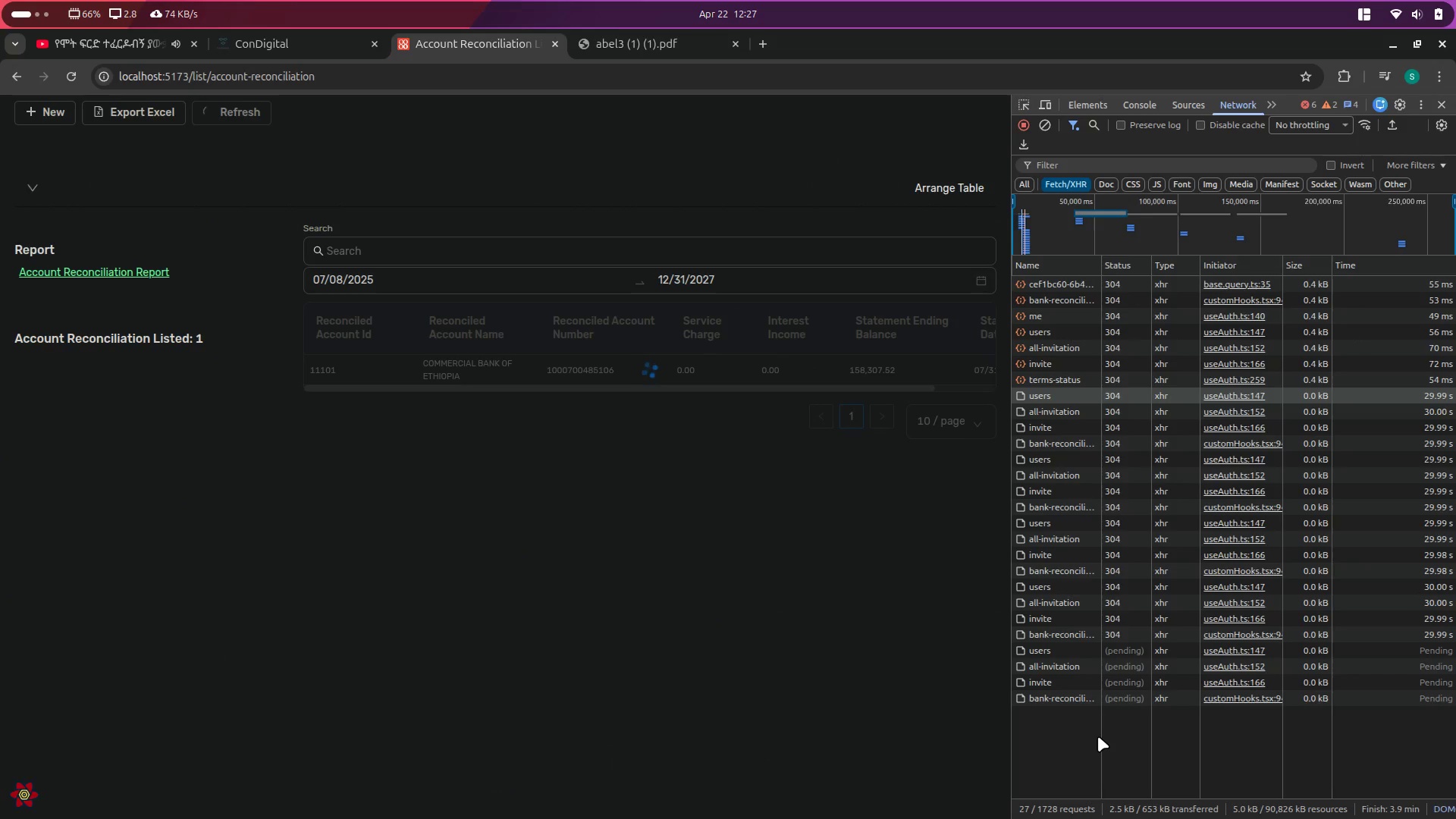 
hold_key(key=ControlLeft, duration=2.58)
 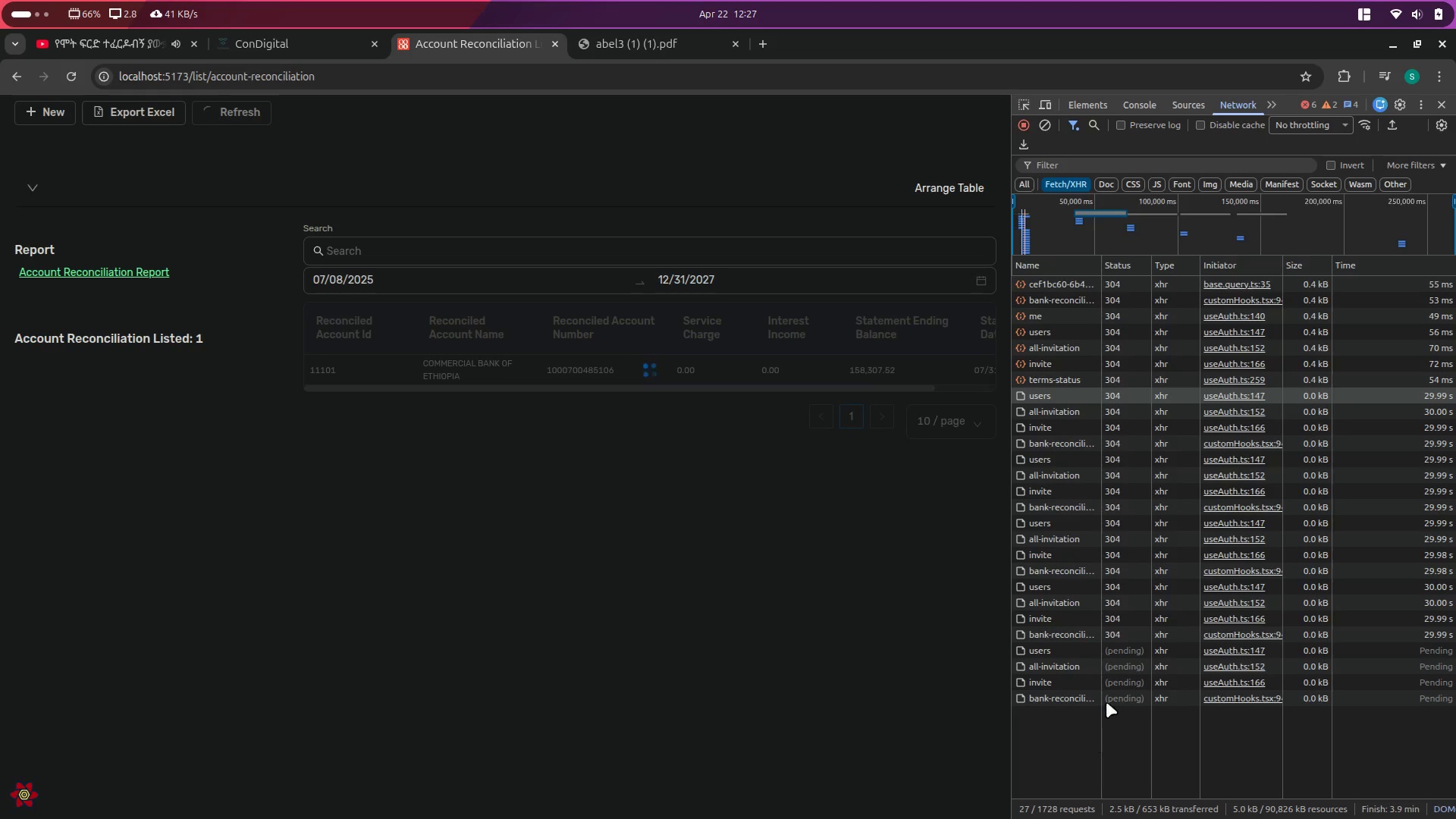 
hold_key(key=AltLeft, duration=2.22)
 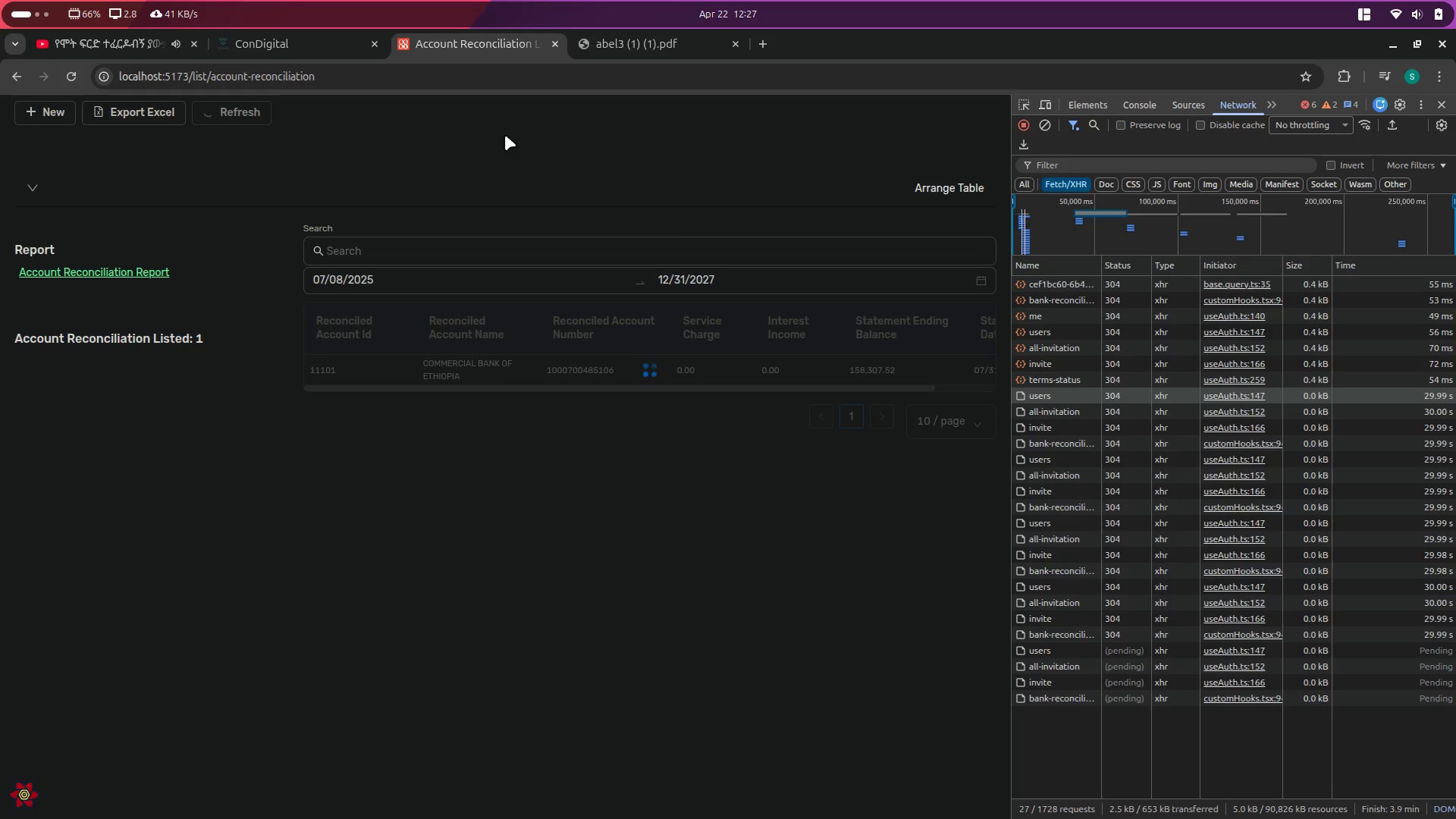 
left_click([501, 83])
 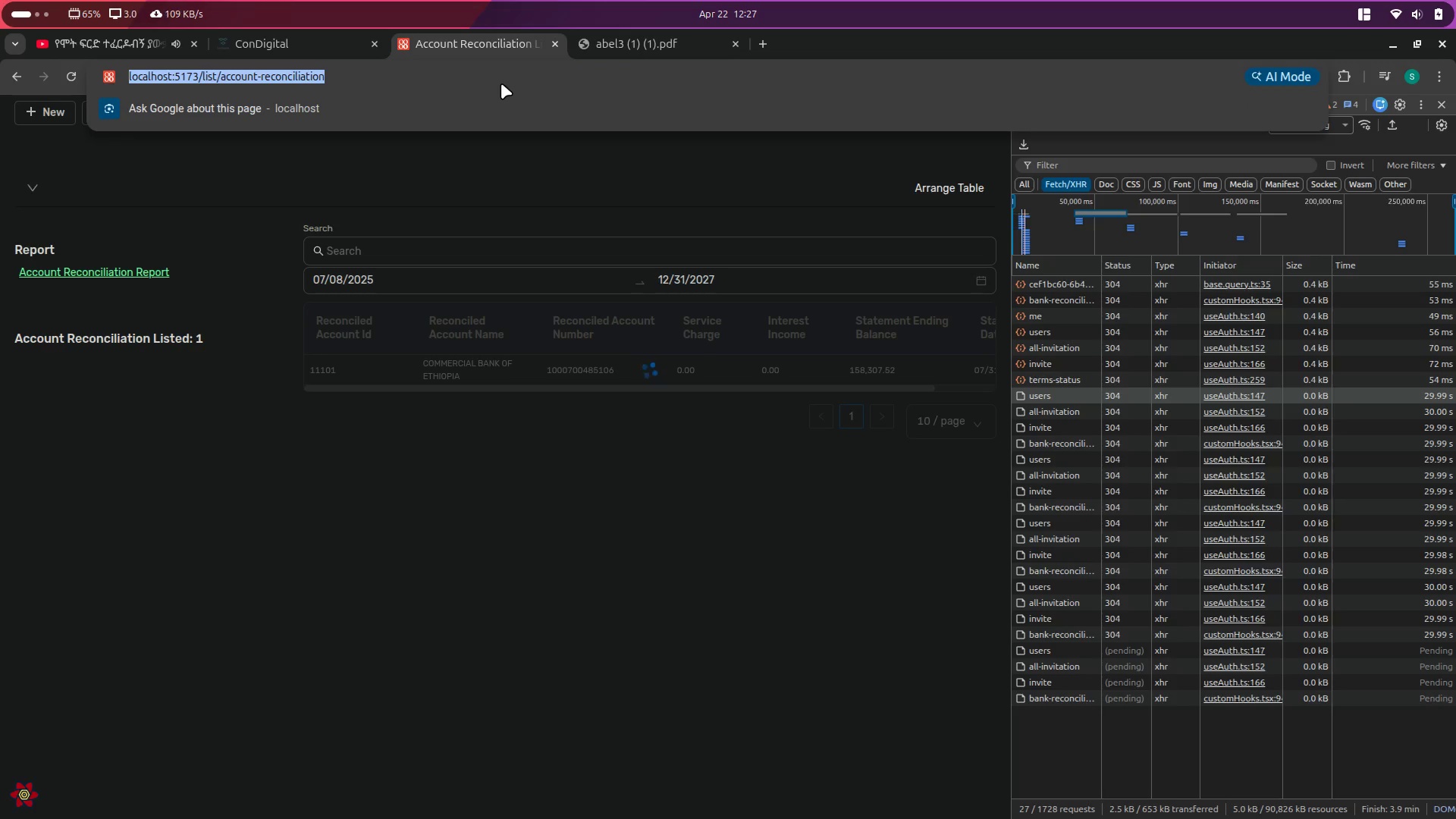 
key(Enter)
 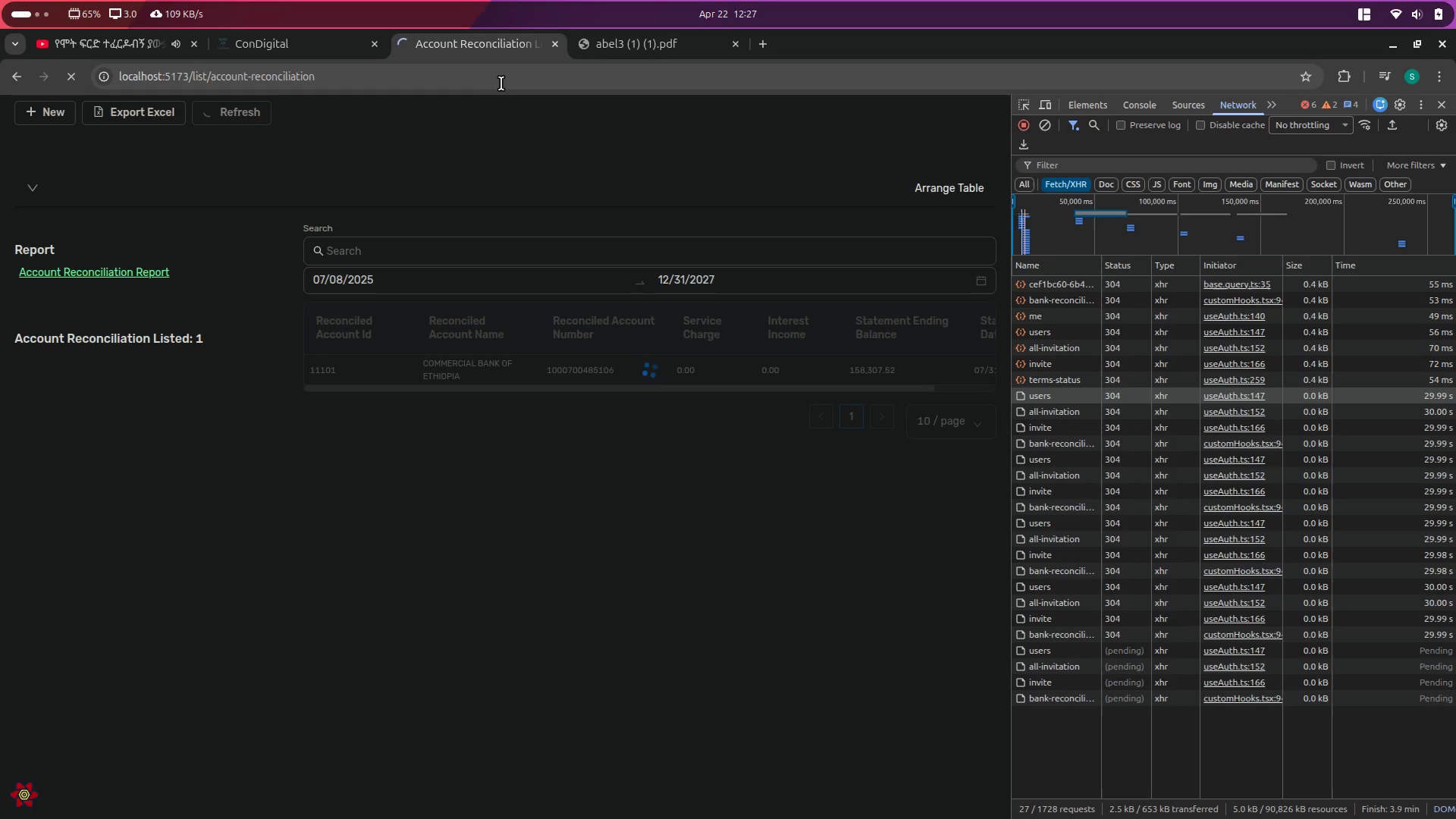 
key(Alt+Control+ArrowRight)
 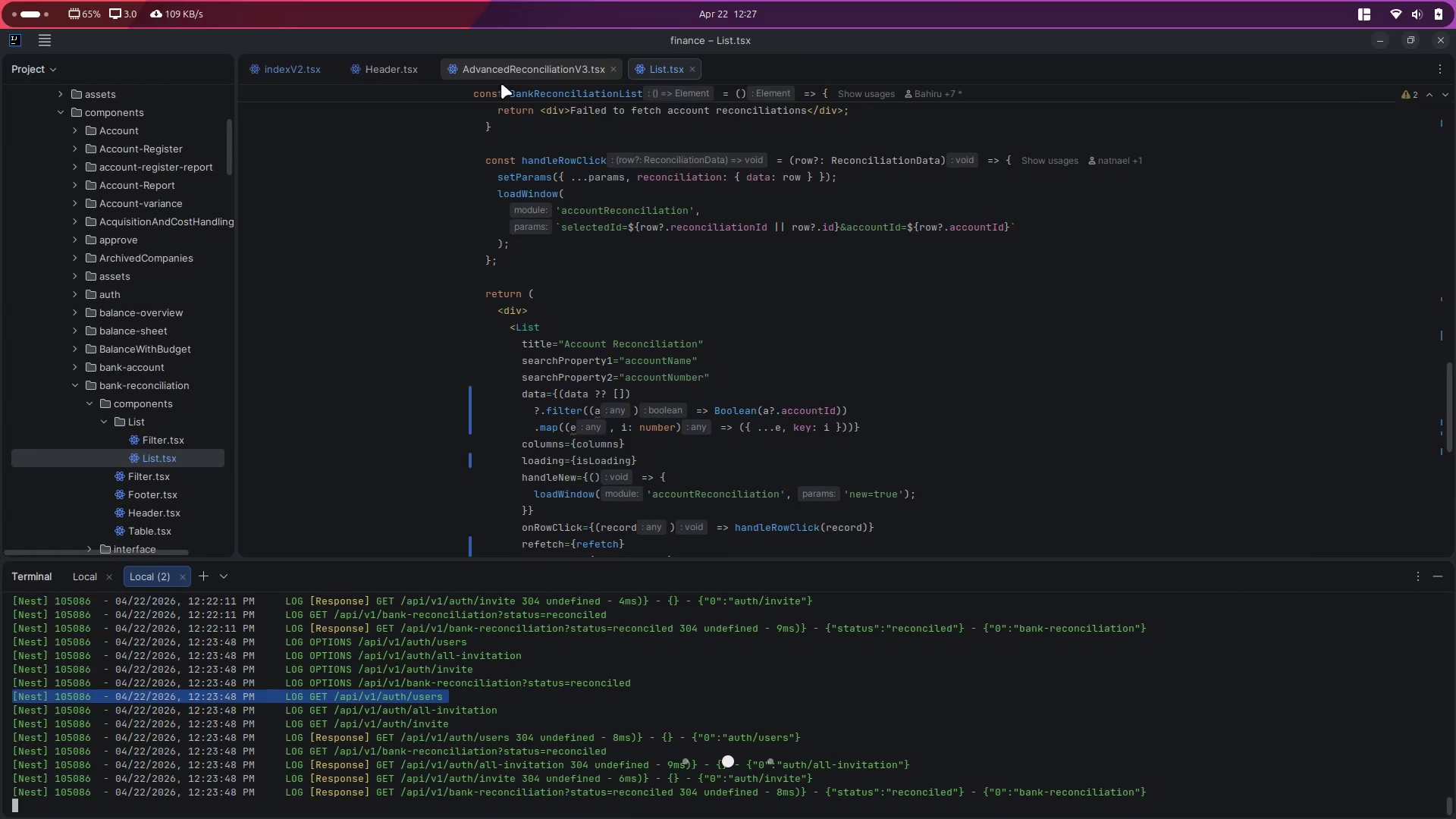 
key(Alt+Control+ArrowLeft)
 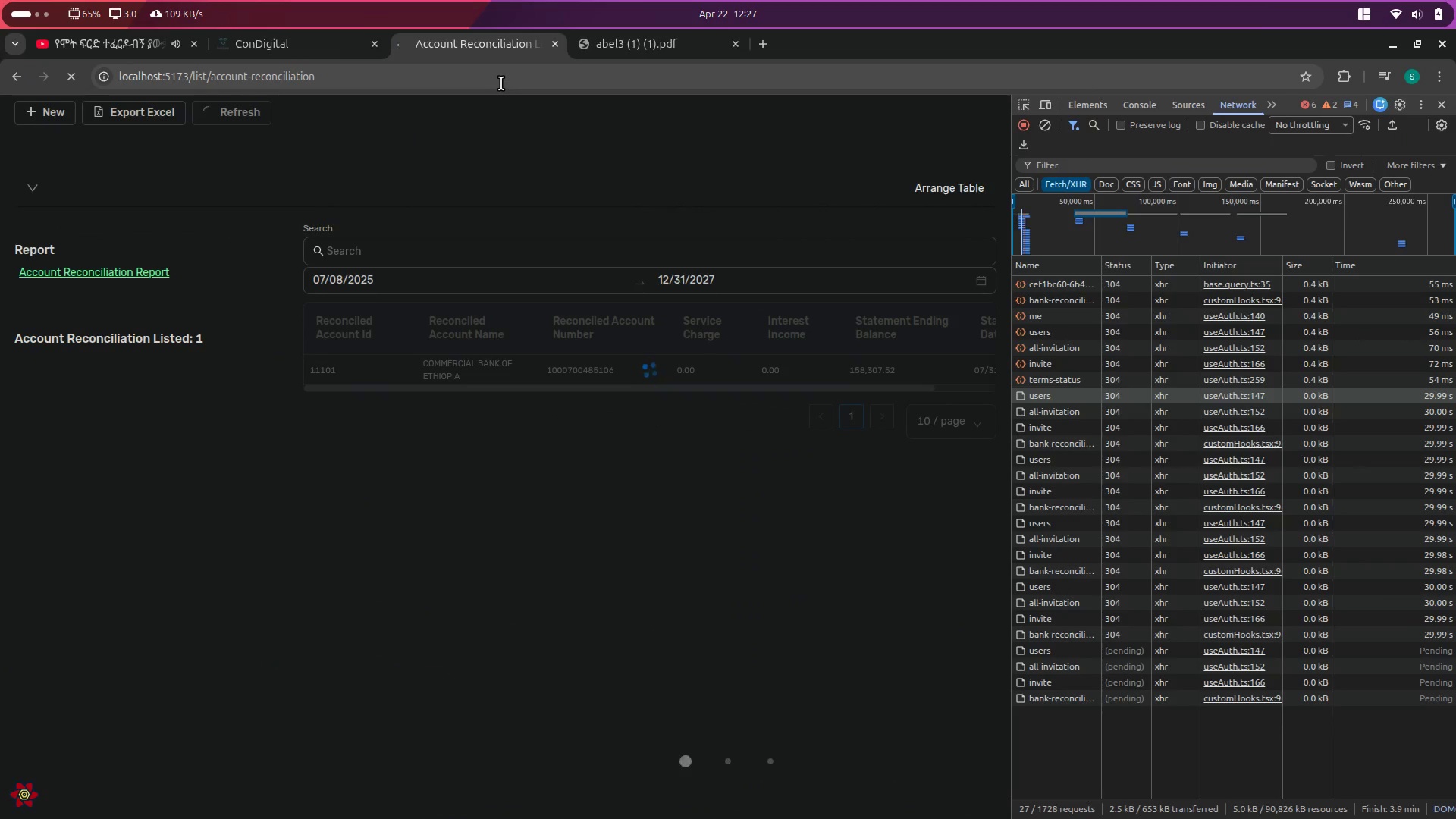 
left_click([501, 83])
 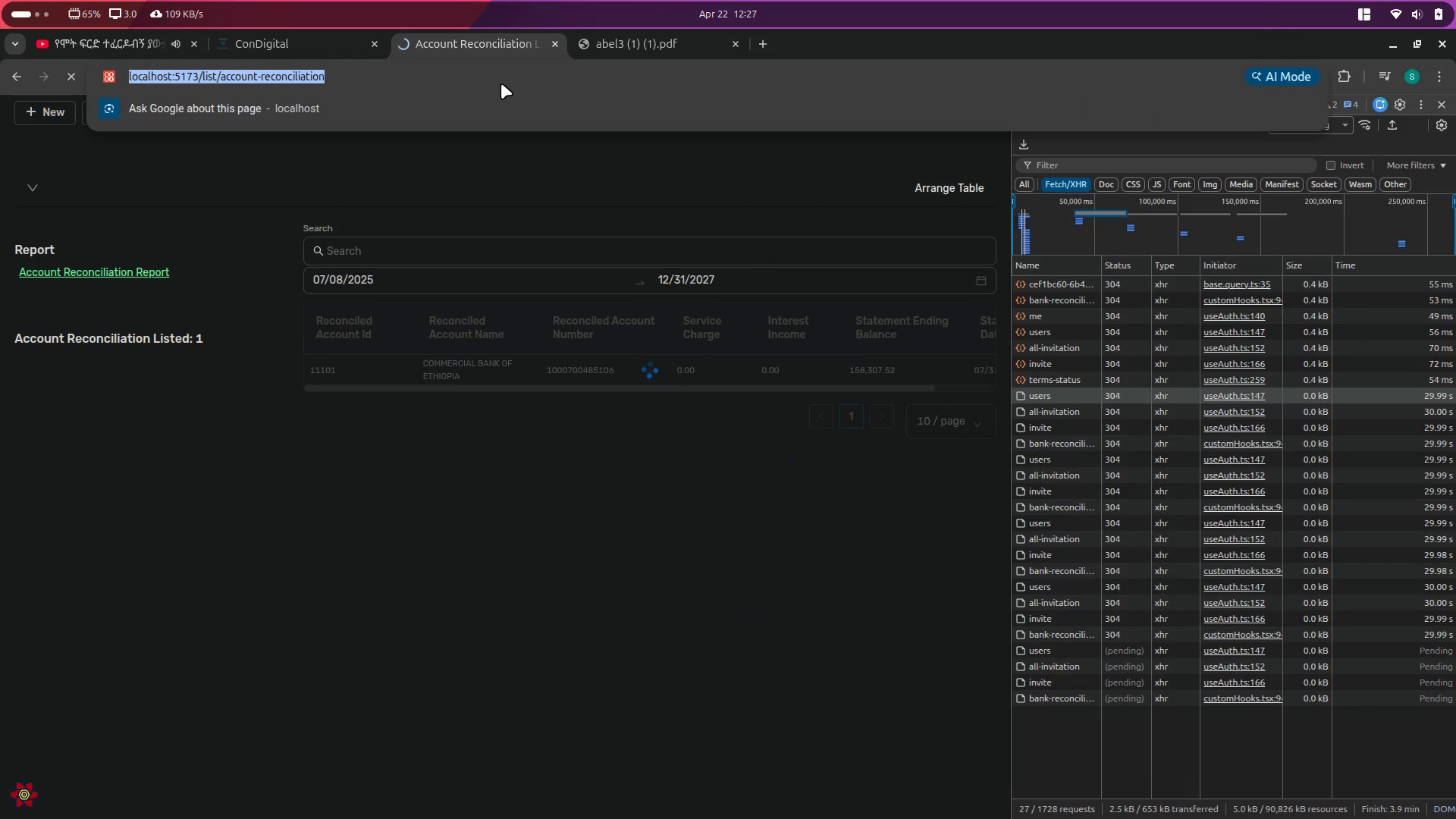 
key(Control+C)
 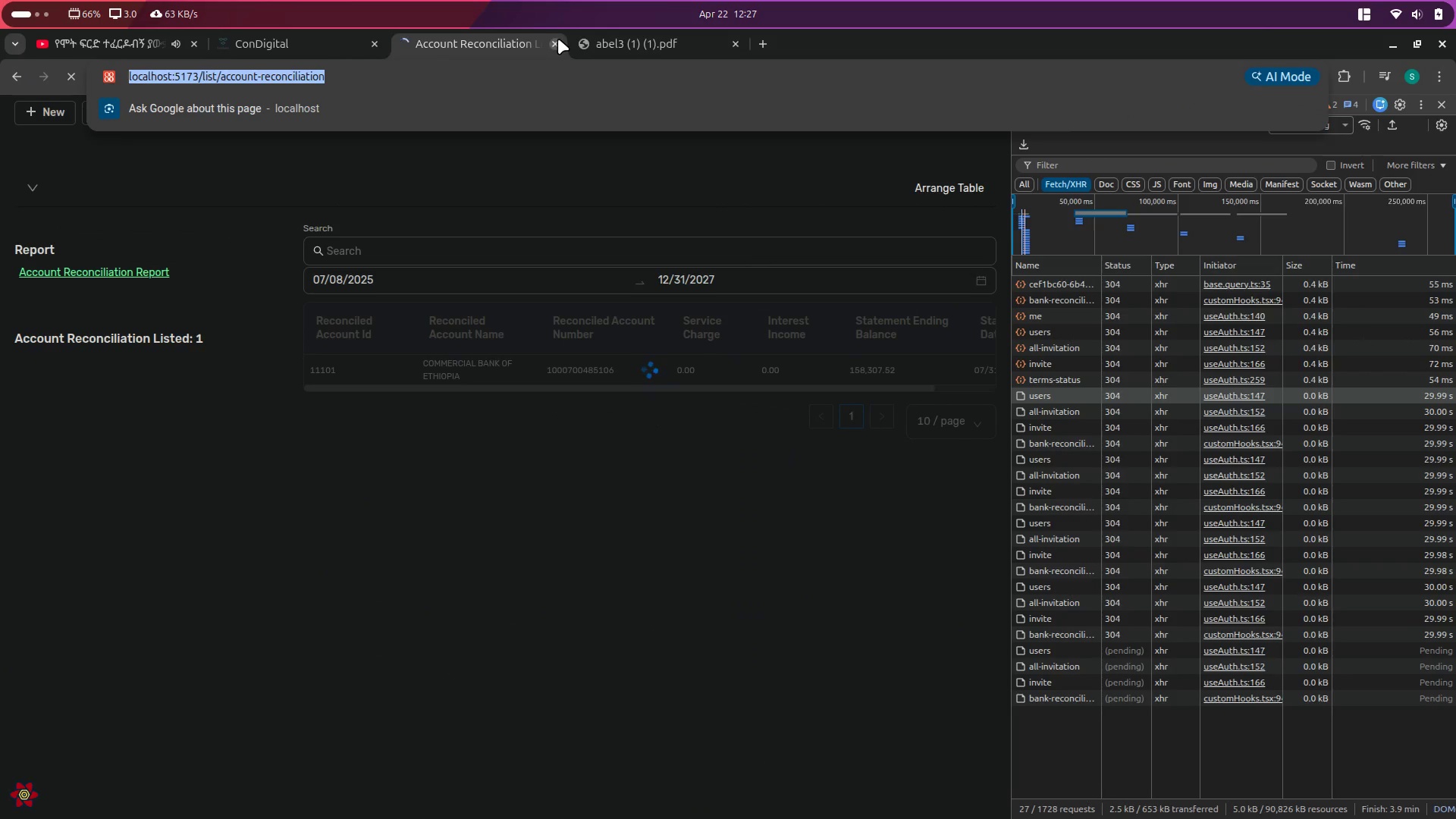 
left_click([557, 42])
 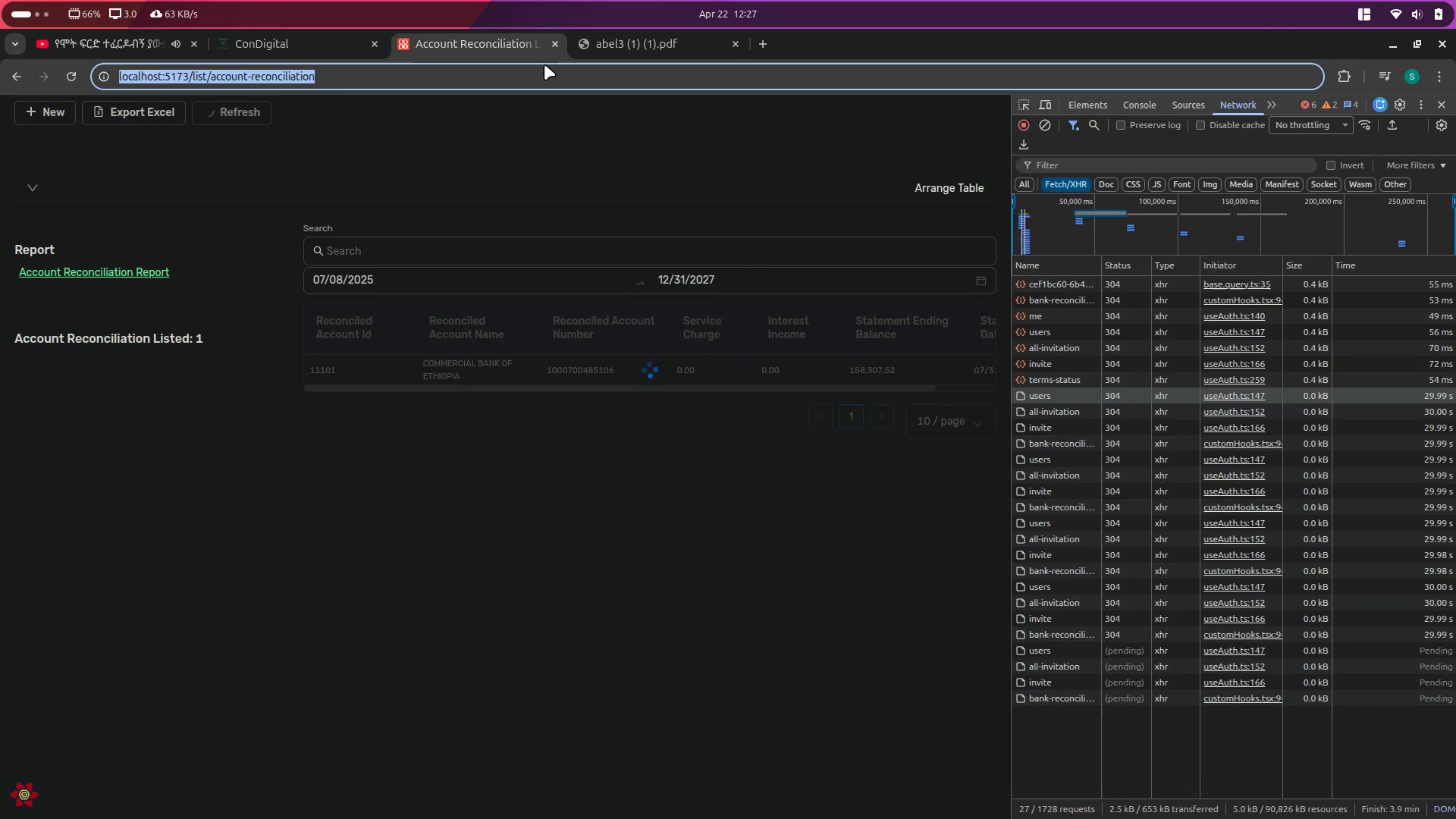 
left_click([554, 44])
 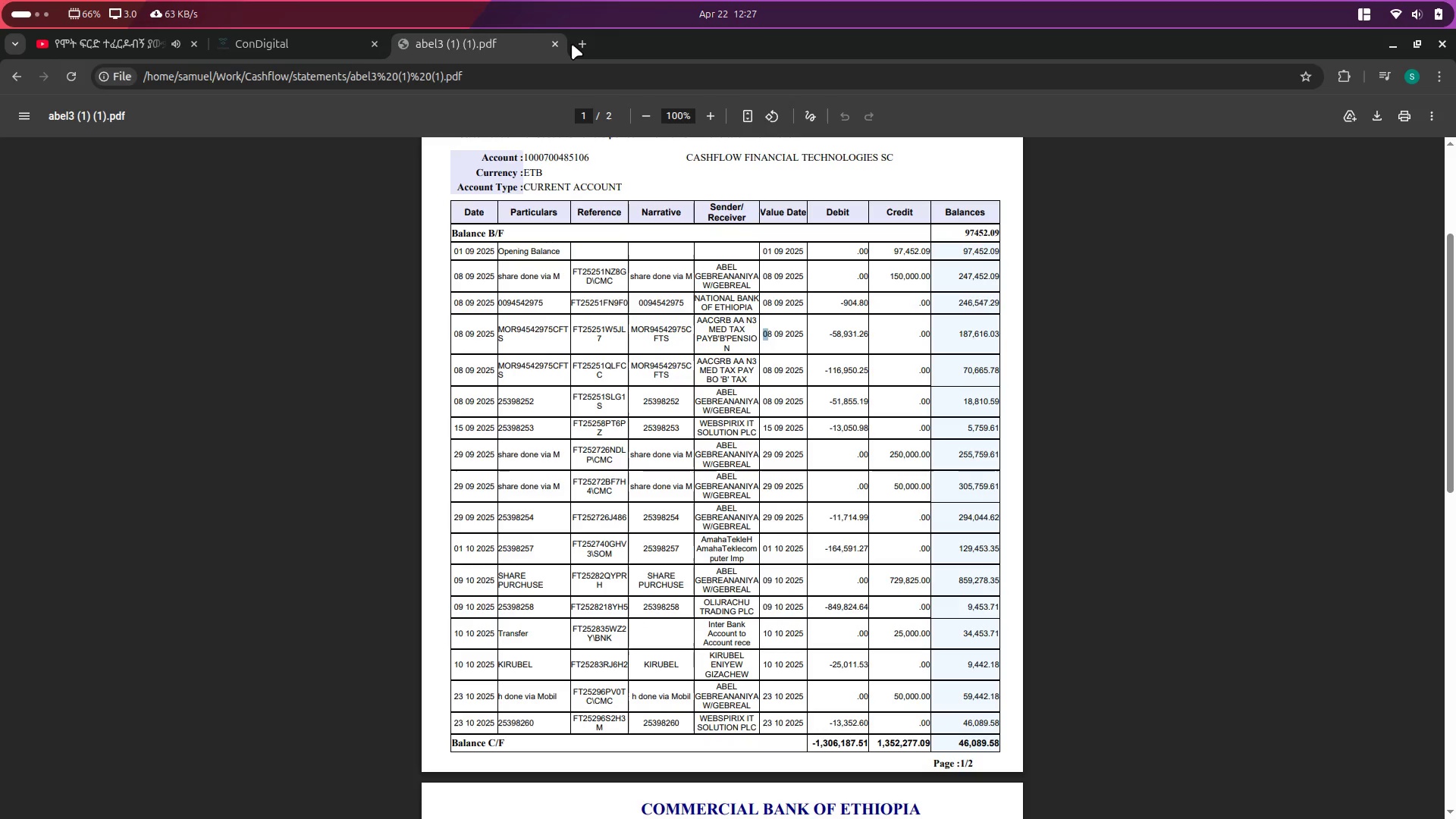 
left_click([582, 43])
 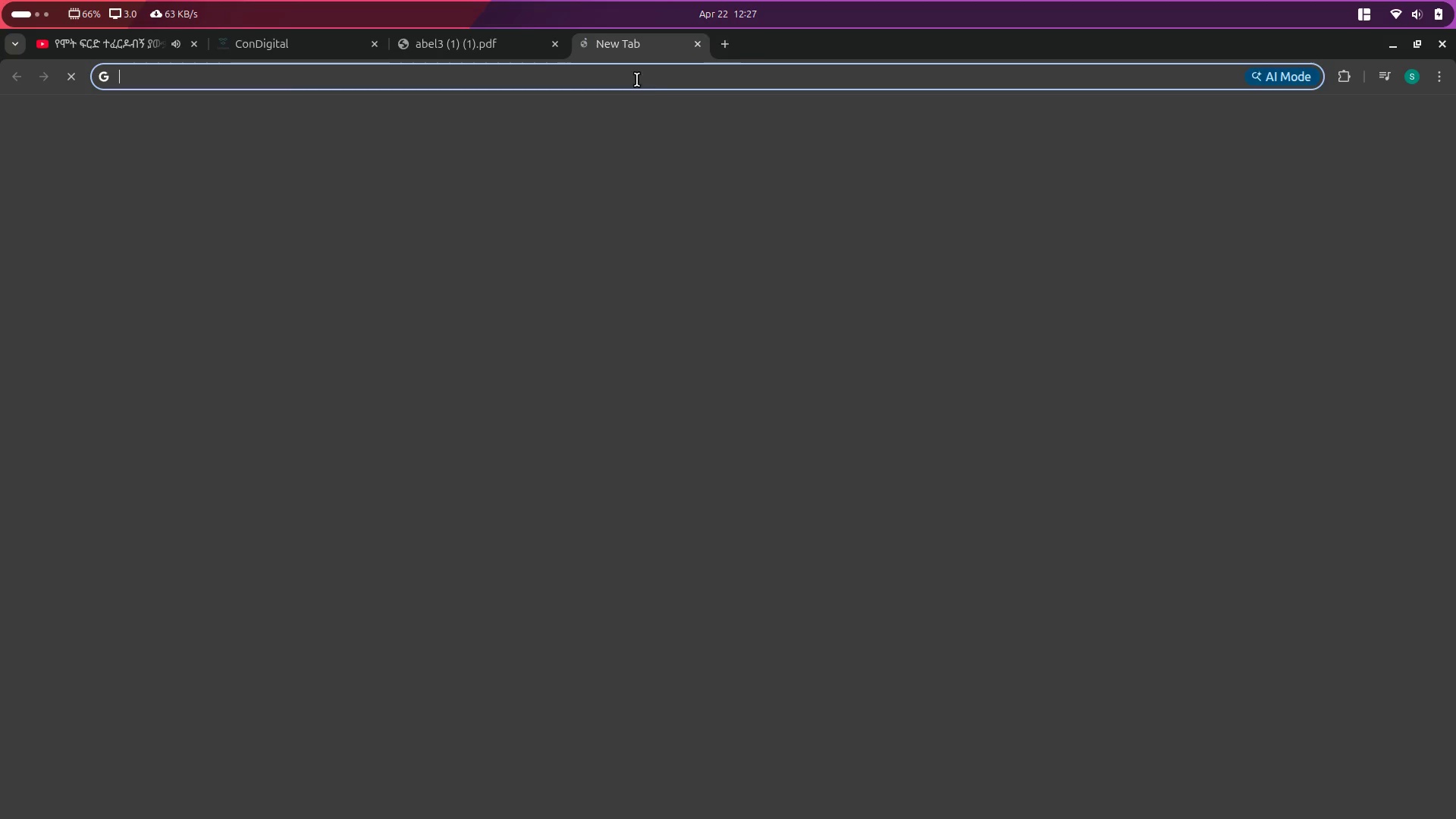 
key(Control+ControlLeft)
 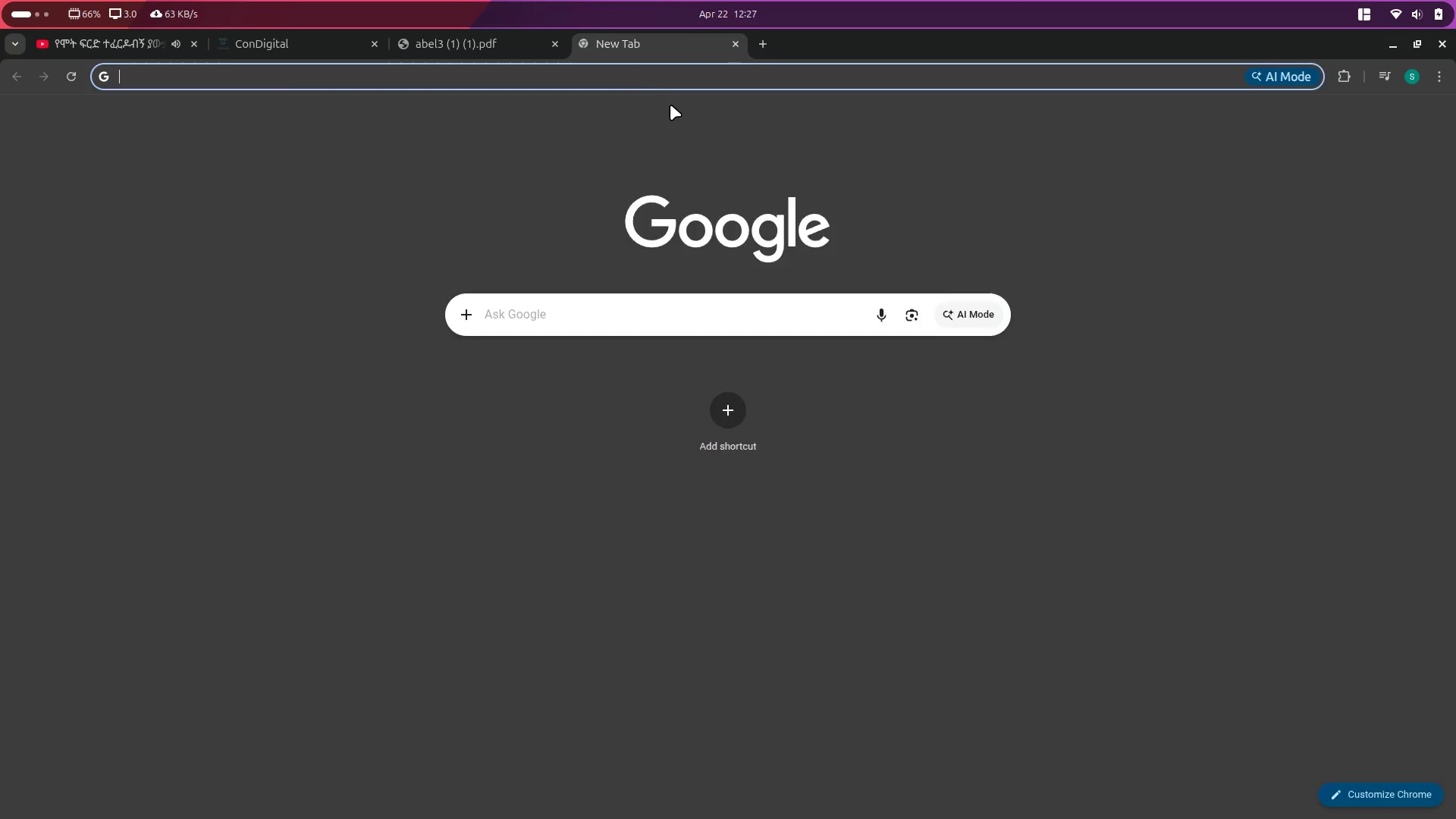 
key(Control+V)
 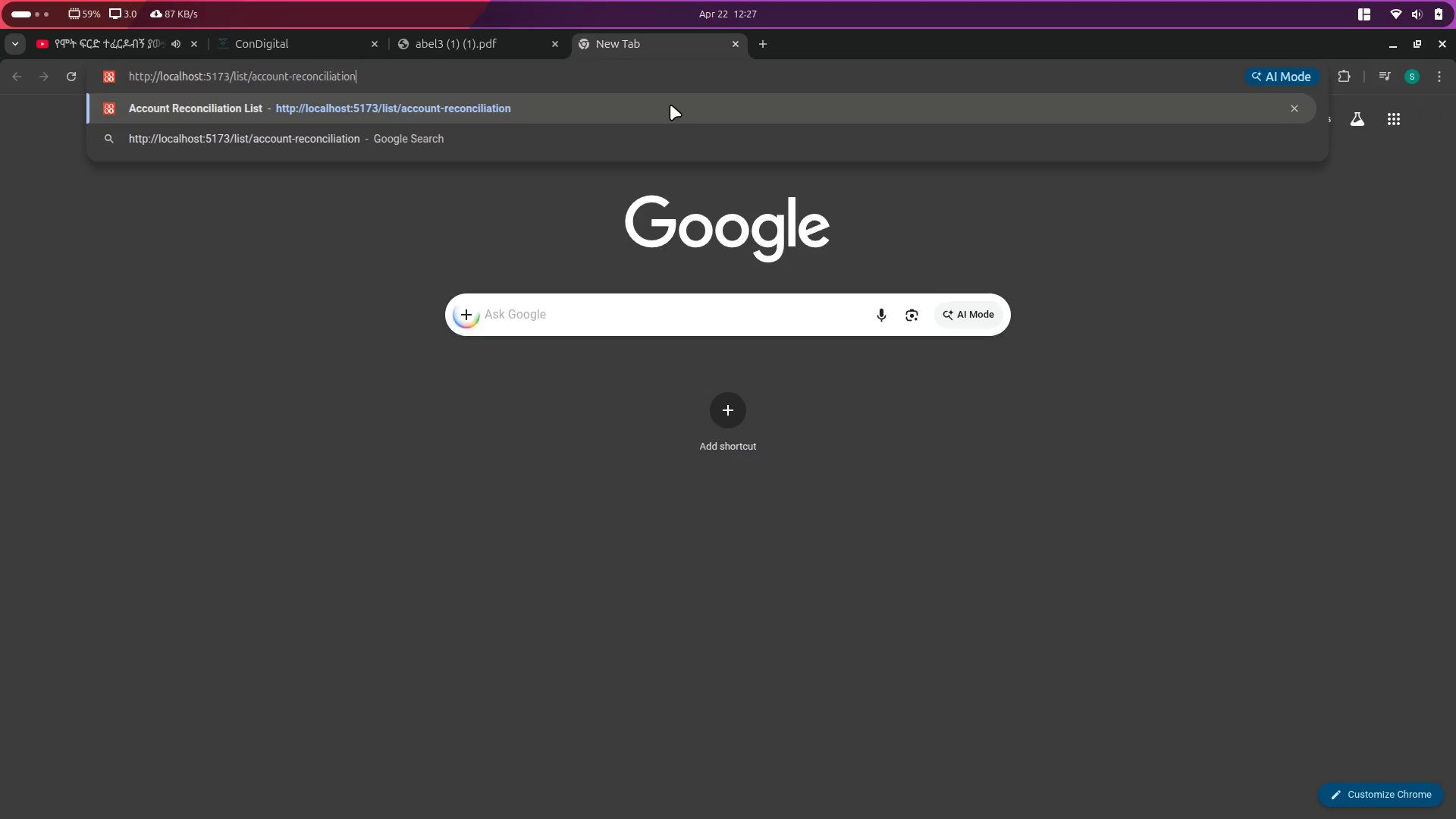 
key(Enter)
 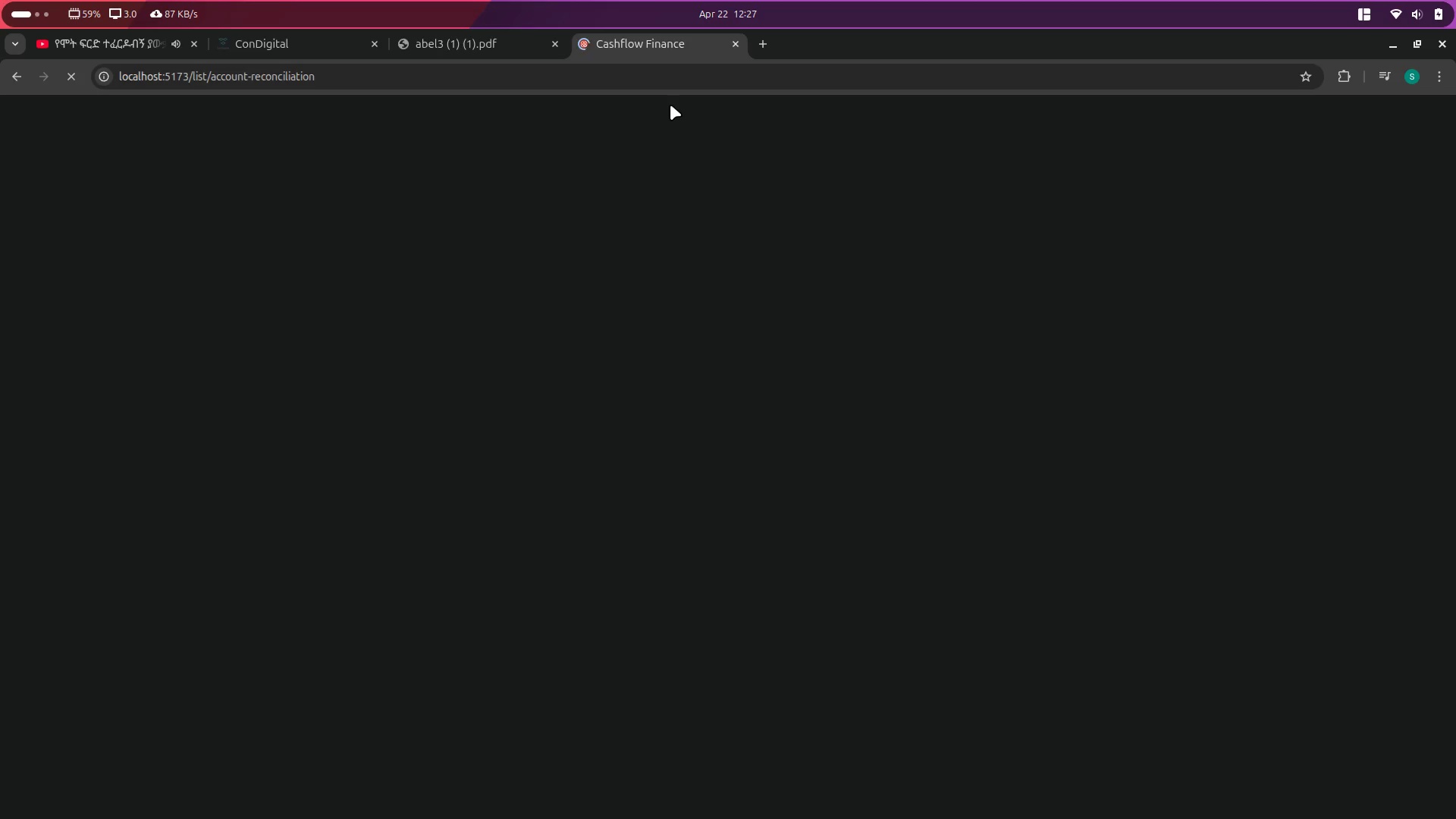 
key(Control+Shift+I)
 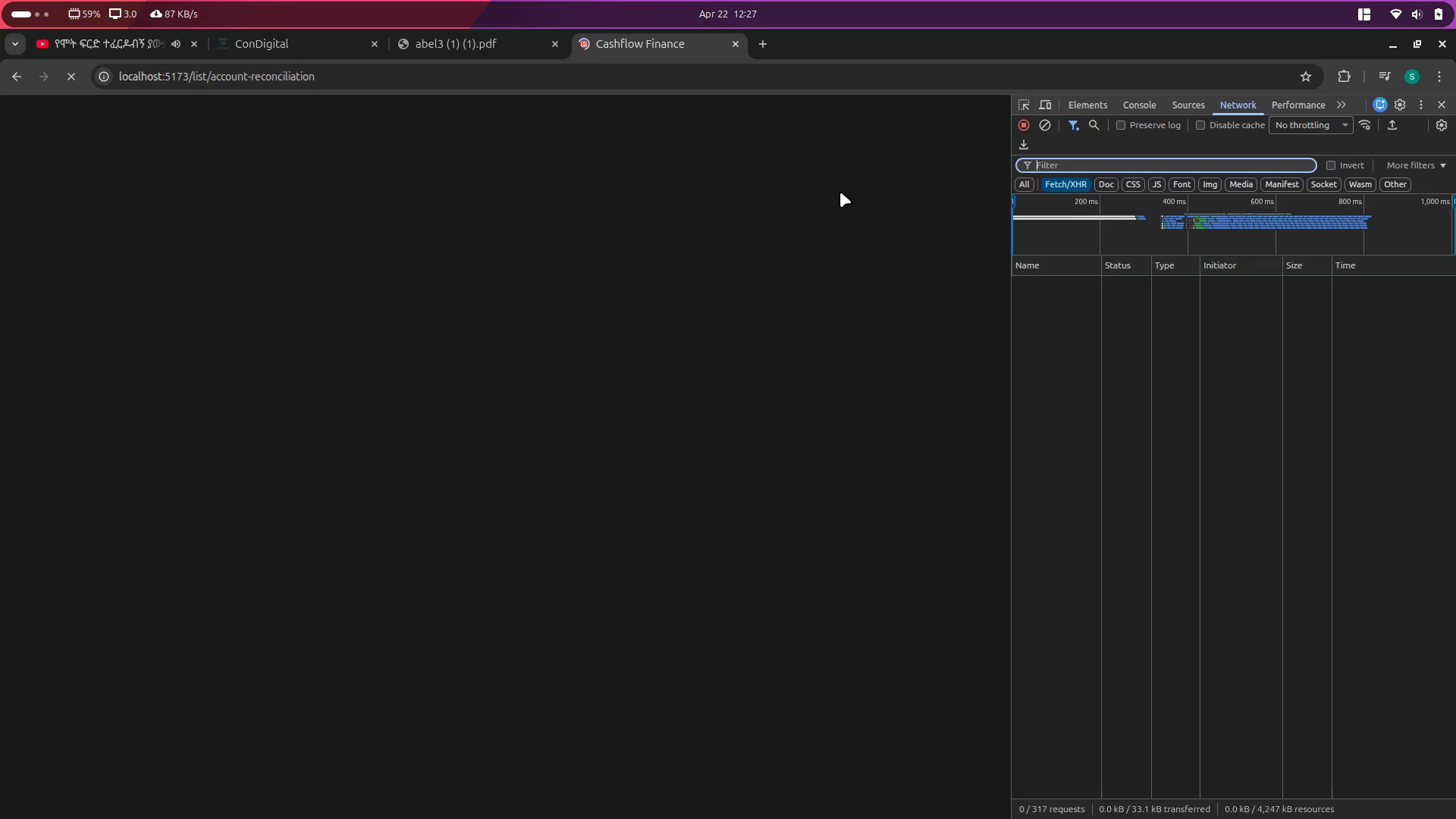 
mouse_move([864, 209])
 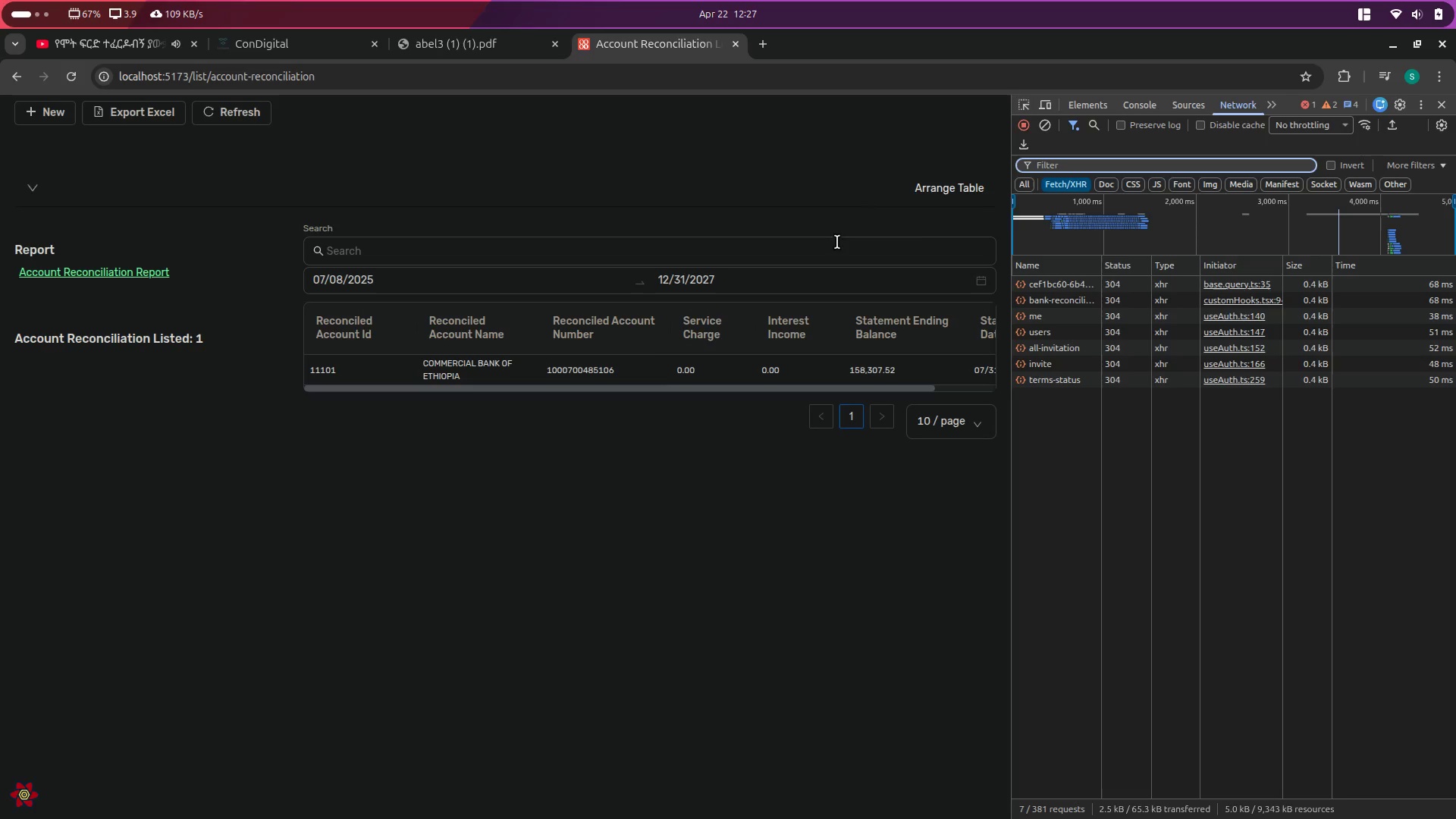 
left_click([638, 370])
 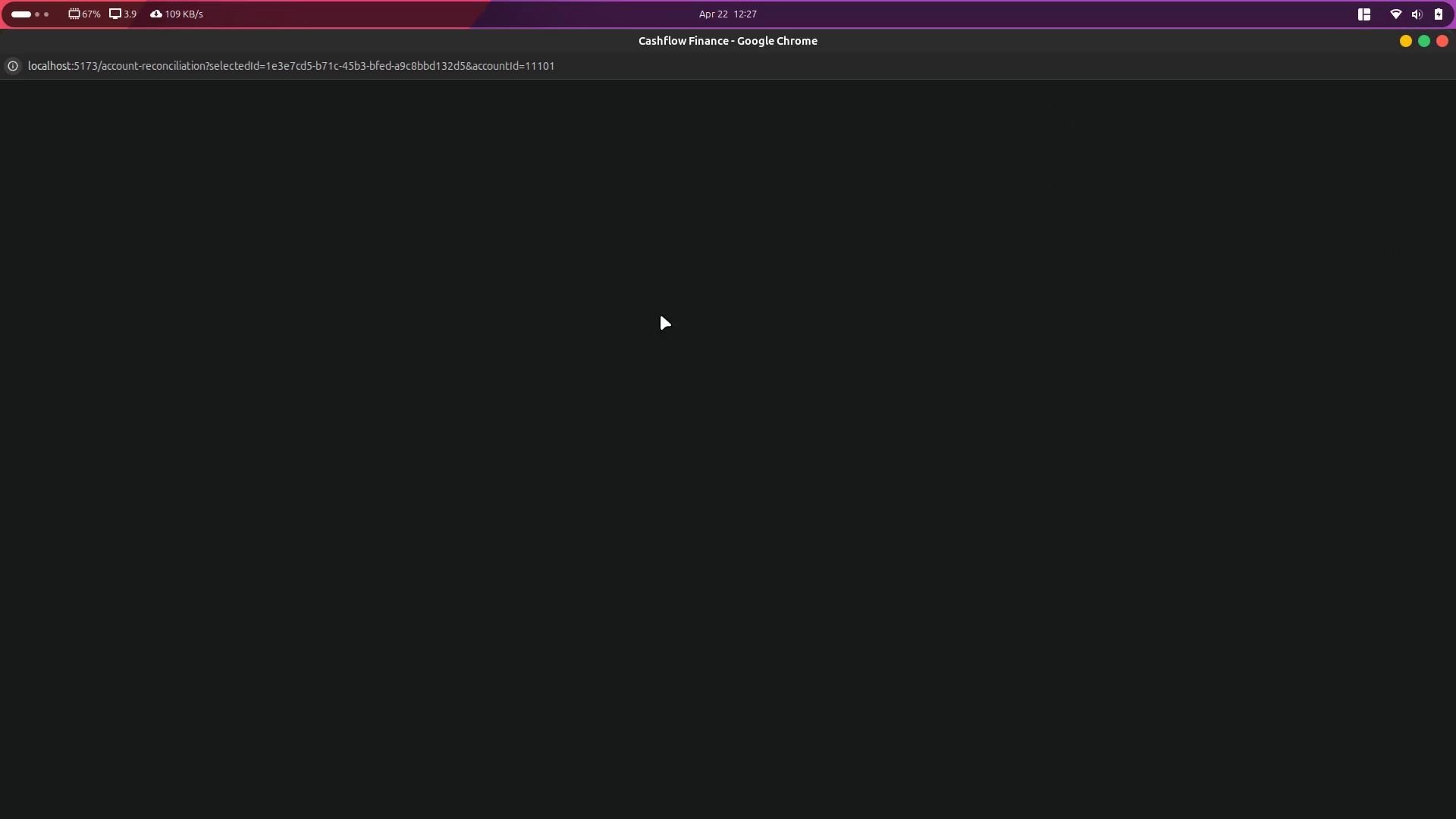 
key(Alt+AltLeft)
 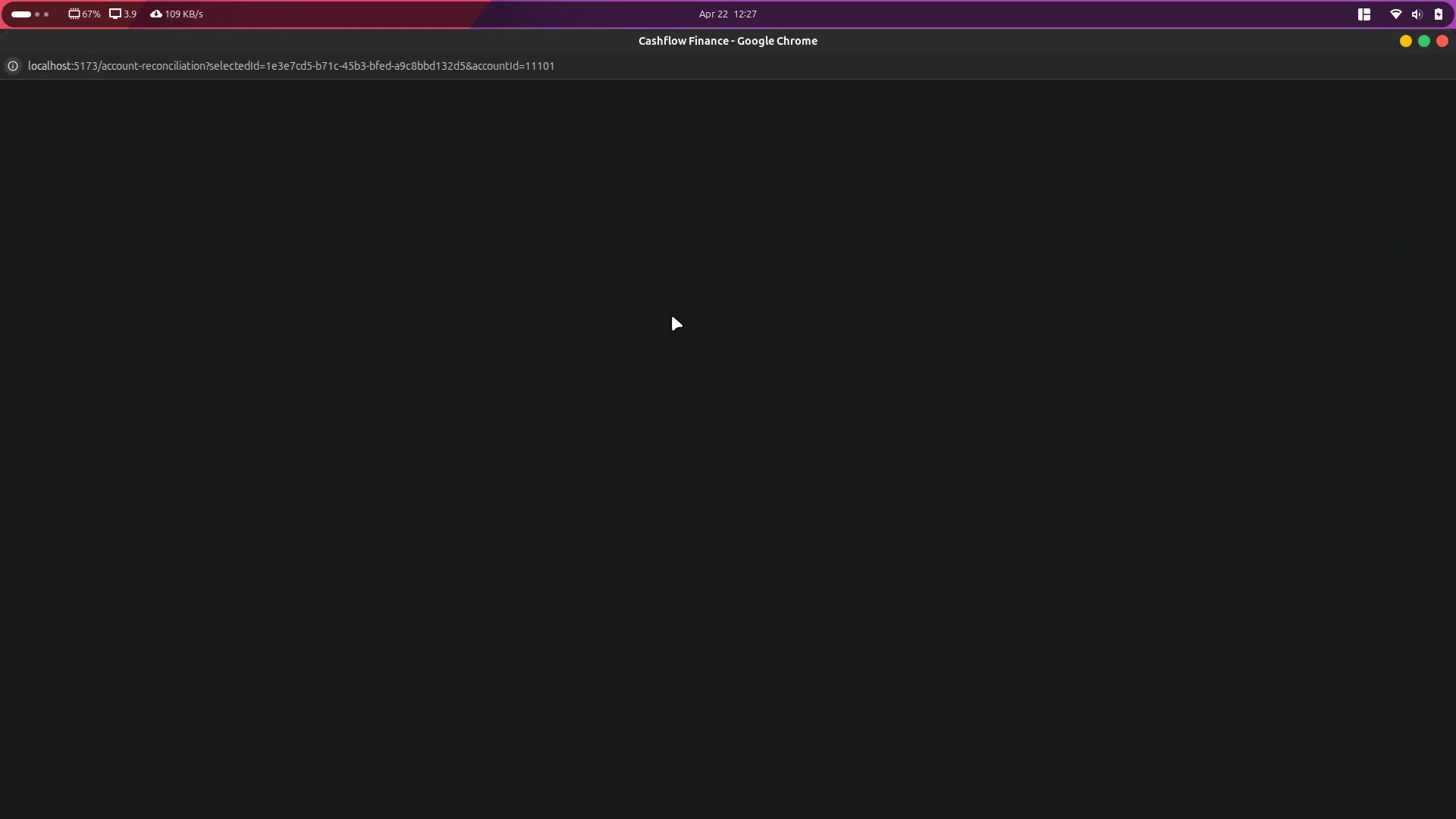 
key(Alt+Tab)
 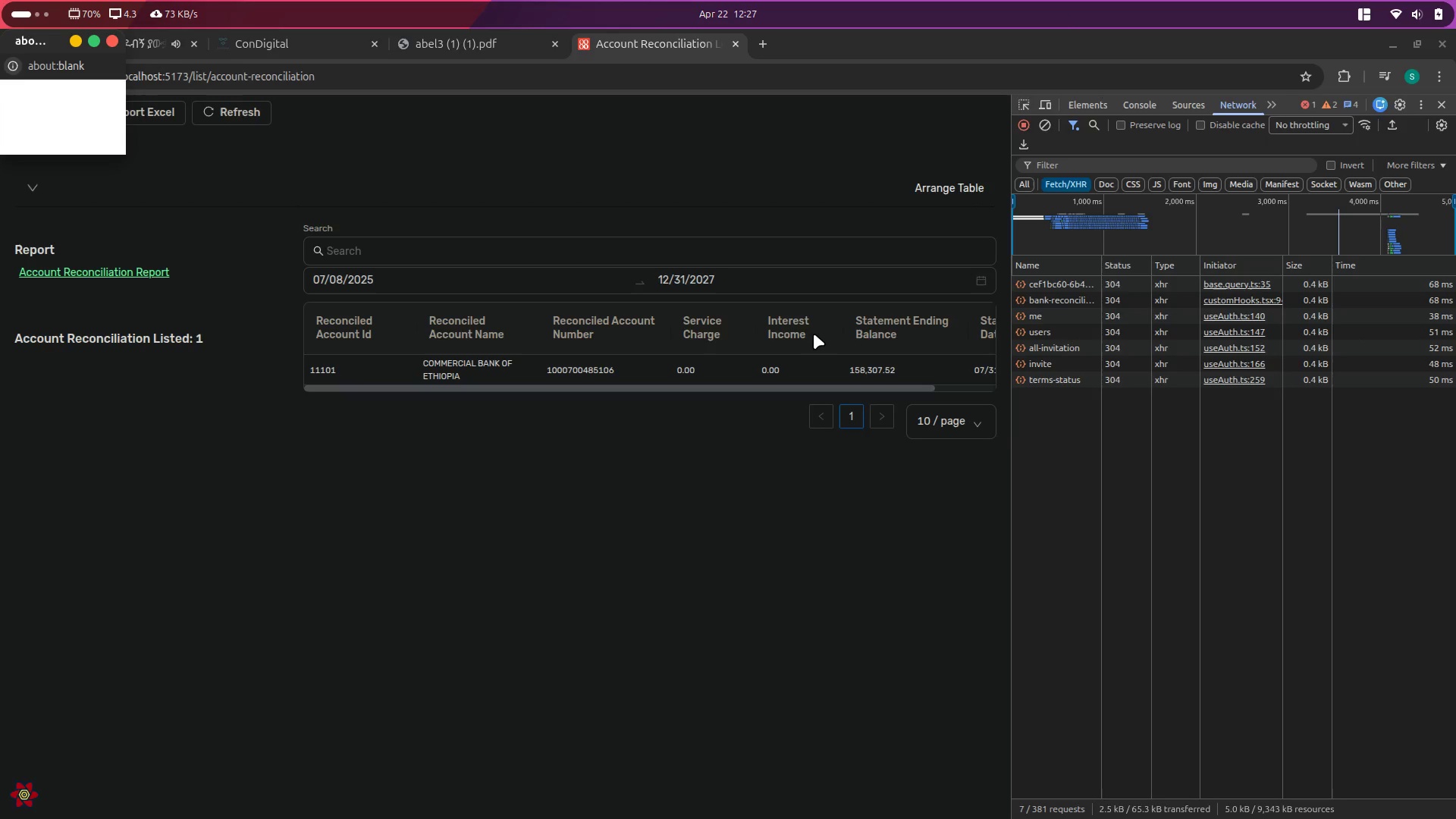 
key(Alt+Tab)
 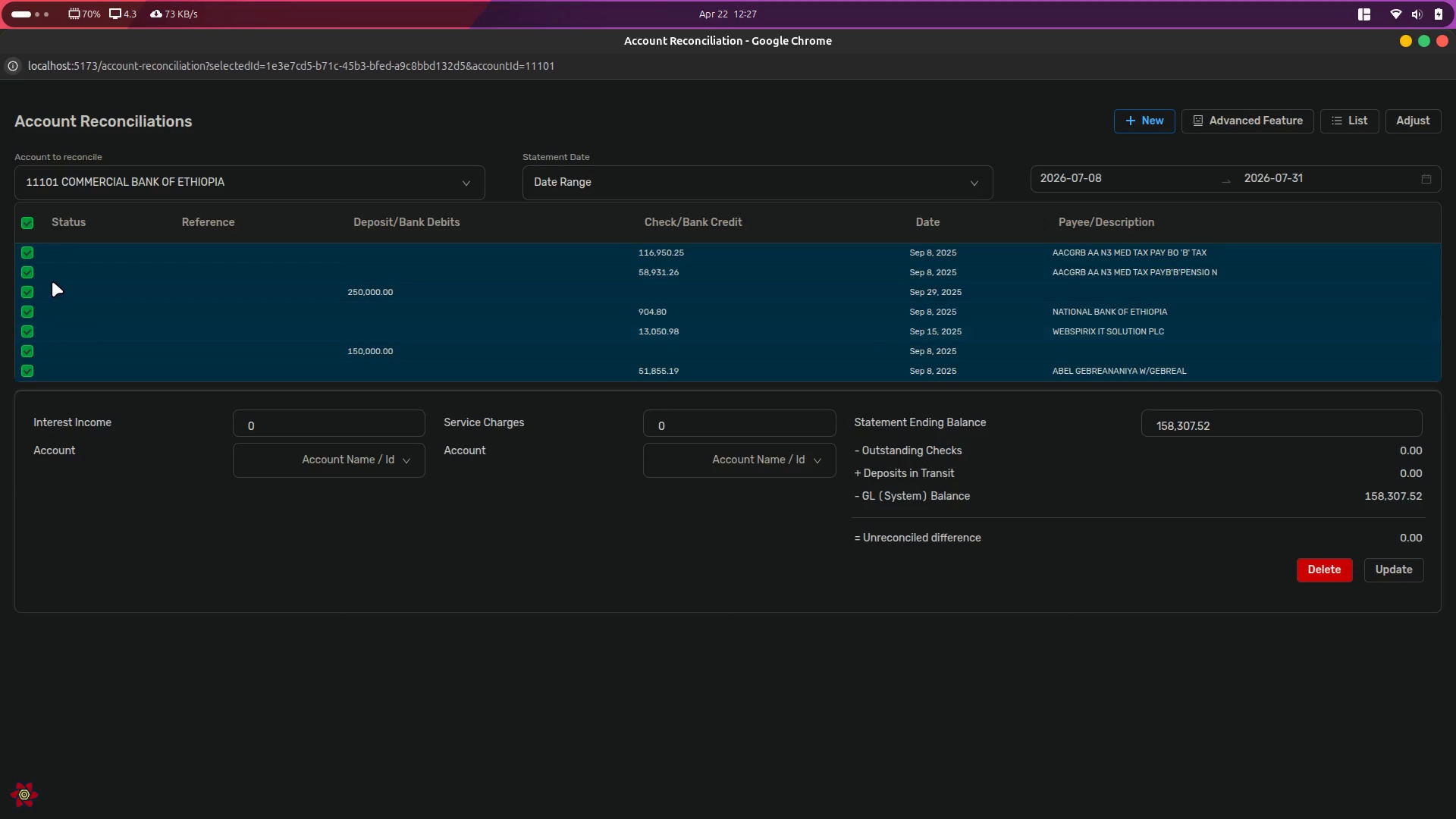 
scroll: coordinate [278, 576], scroll_direction: down, amount: 5.0
 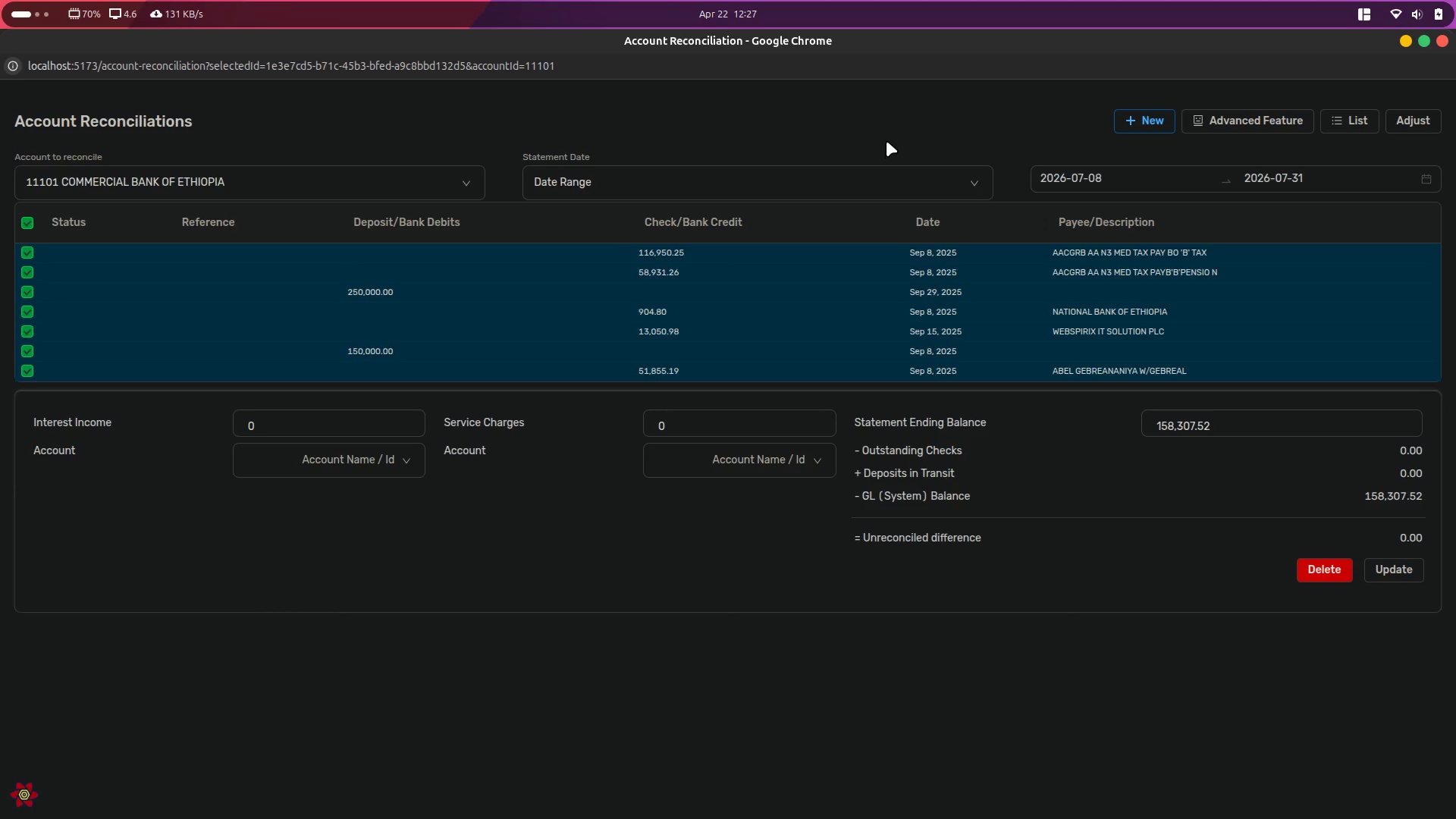 
wait(7.84)
 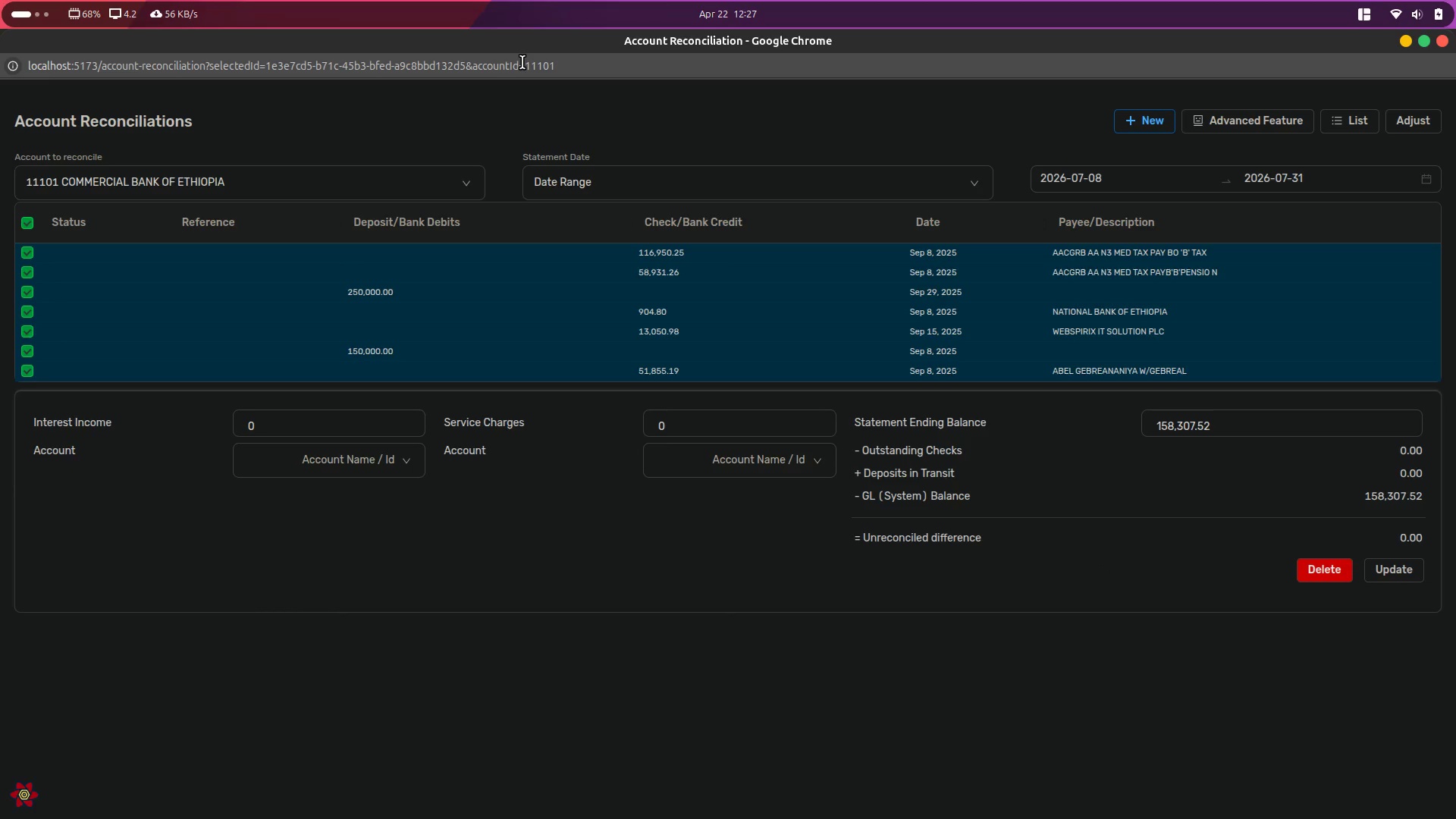 
key(Alt+Control+ArrowRight)
 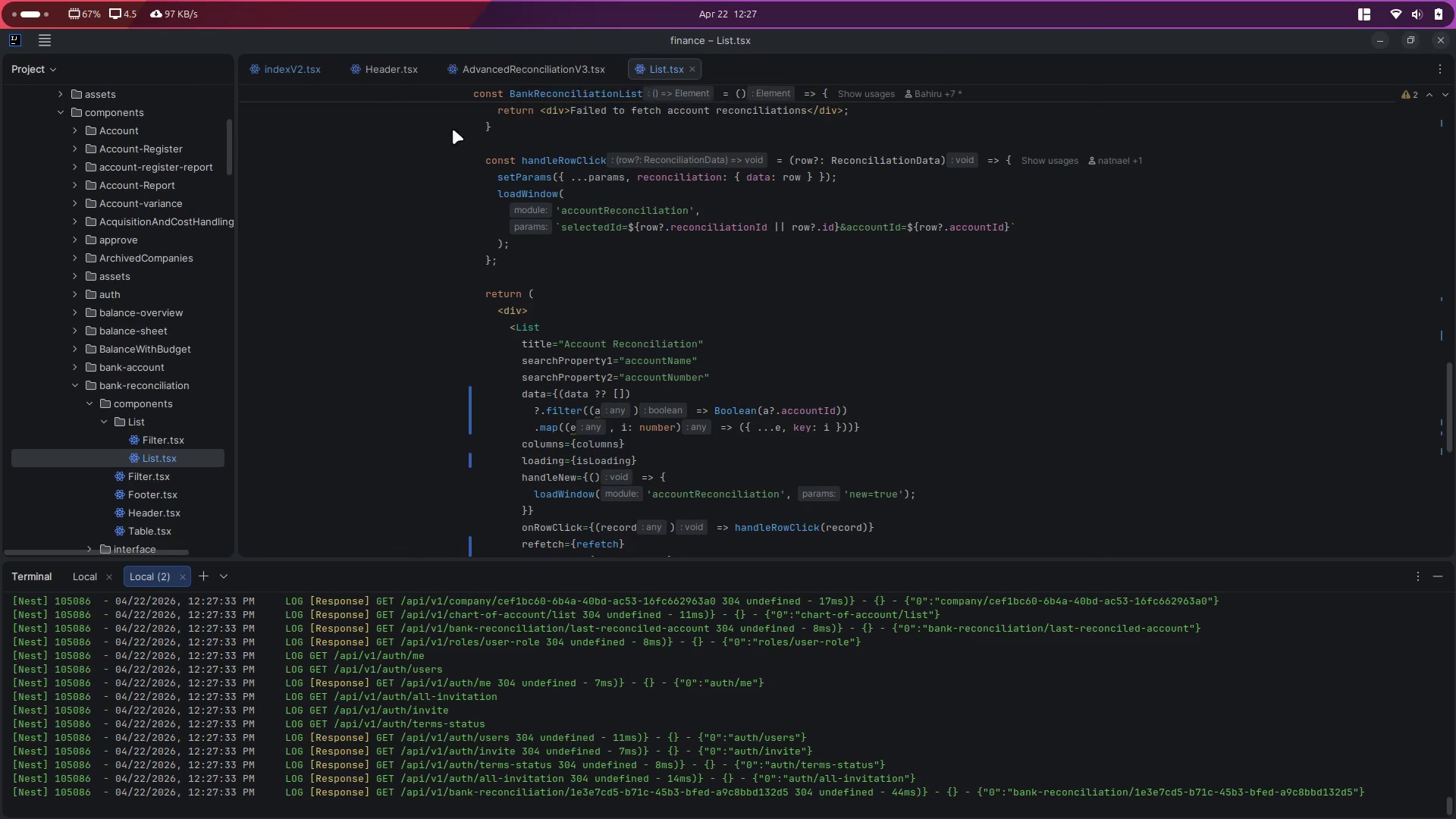 
left_click([414, 243])
 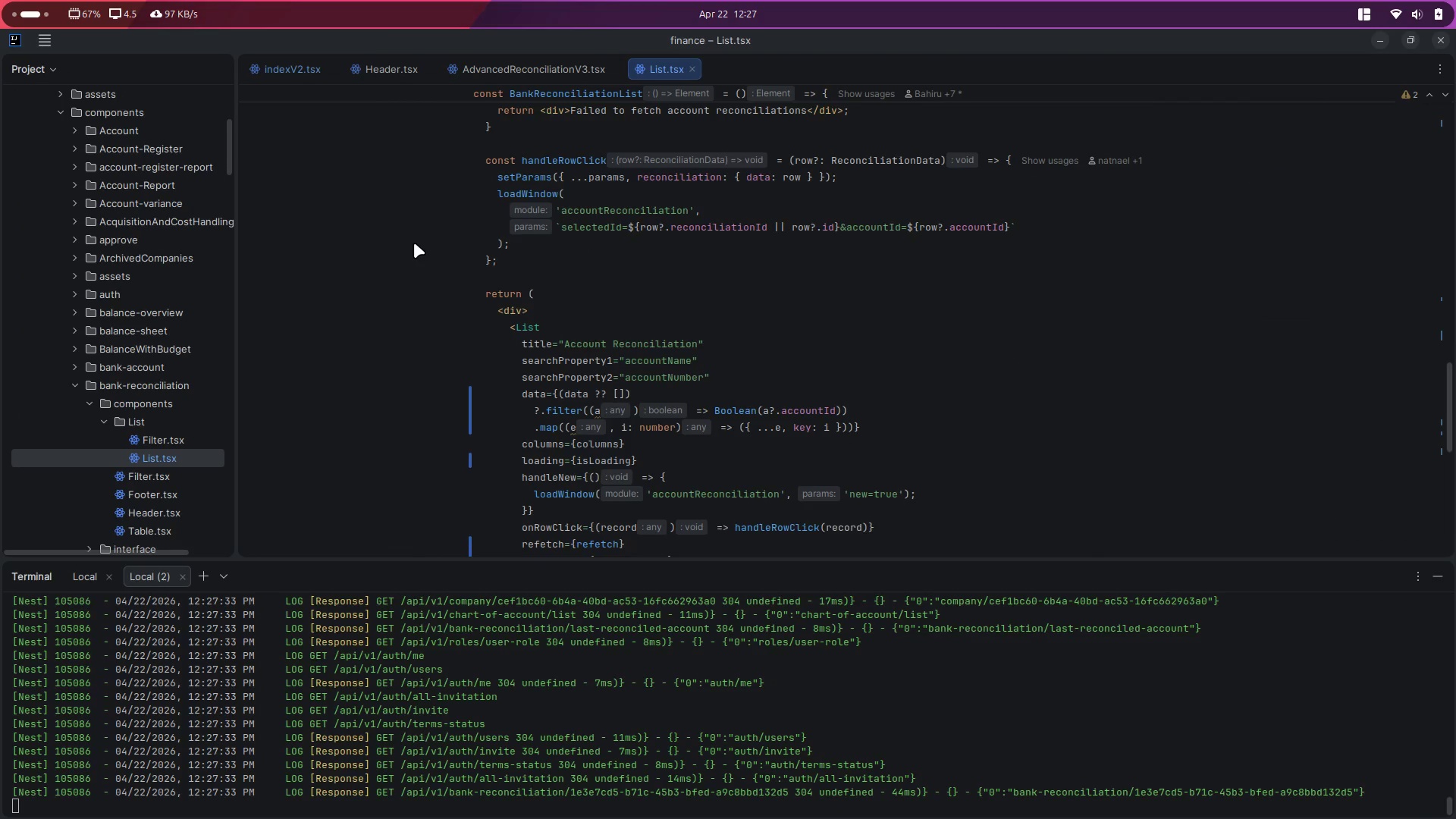 
key(Control+Backquote)
 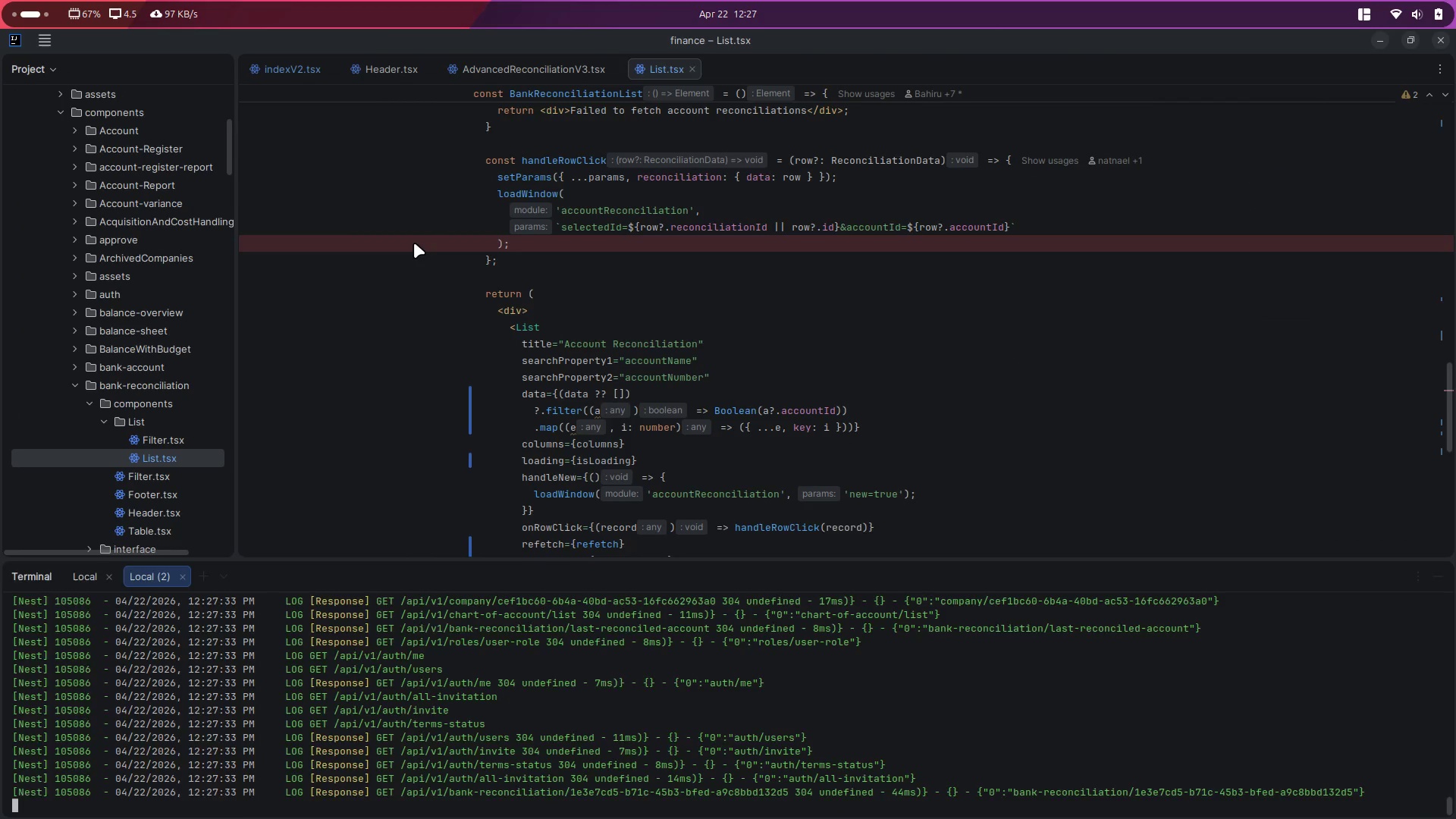 
key(Control+Backquote)
 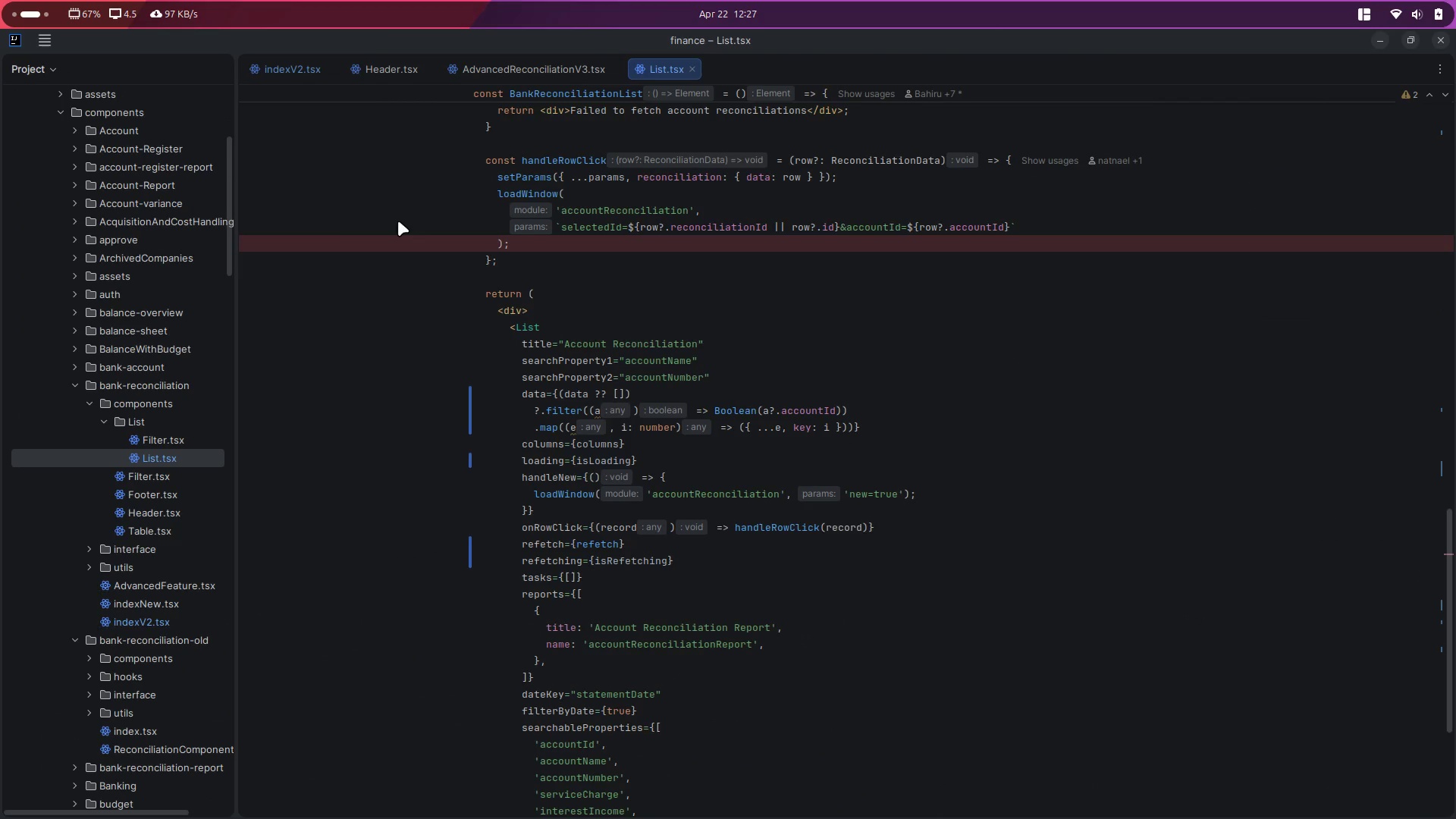 
key(Alt+Control+ArrowLeft)
 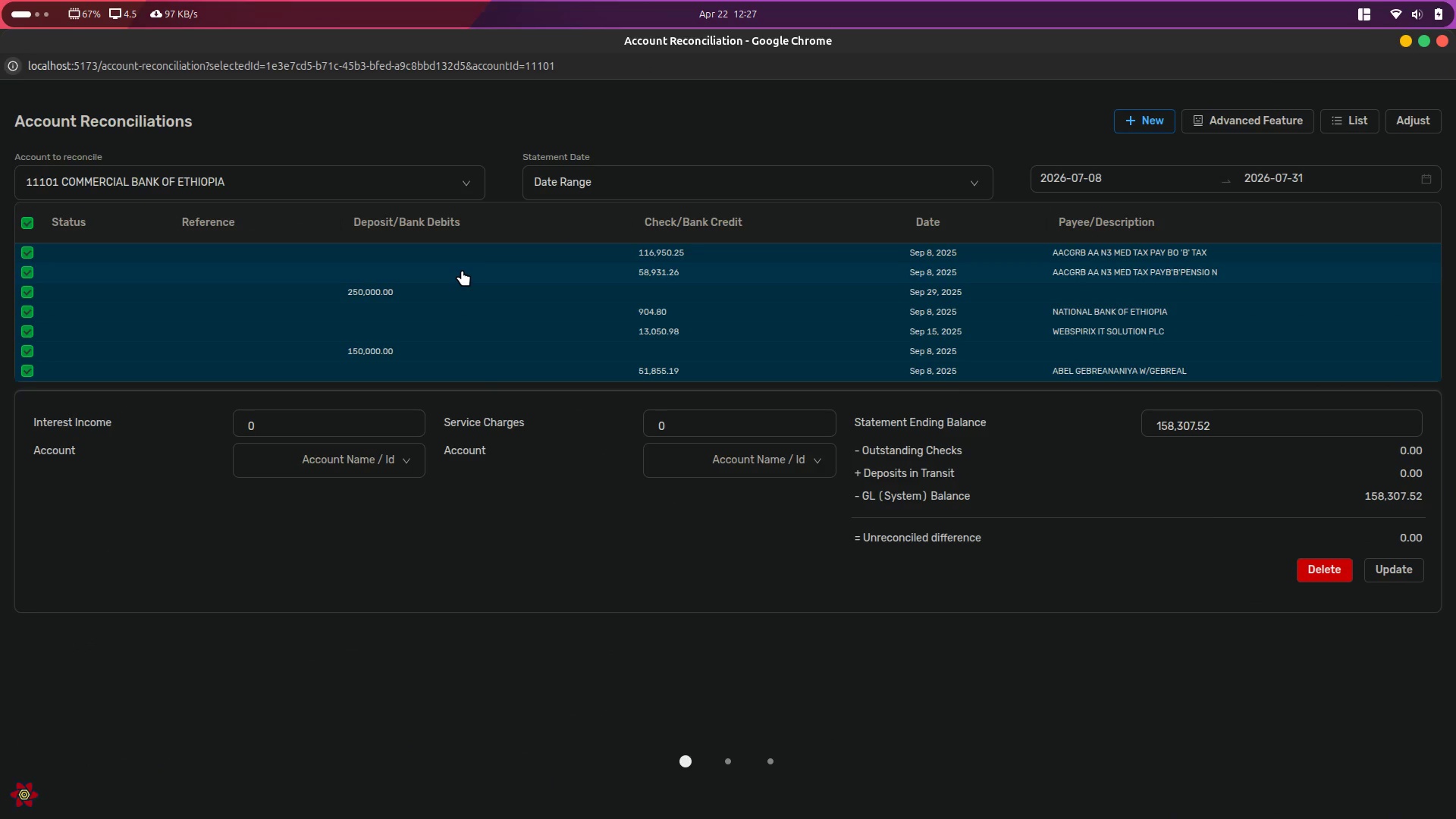 
key(Alt+Control+ArrowRight)
 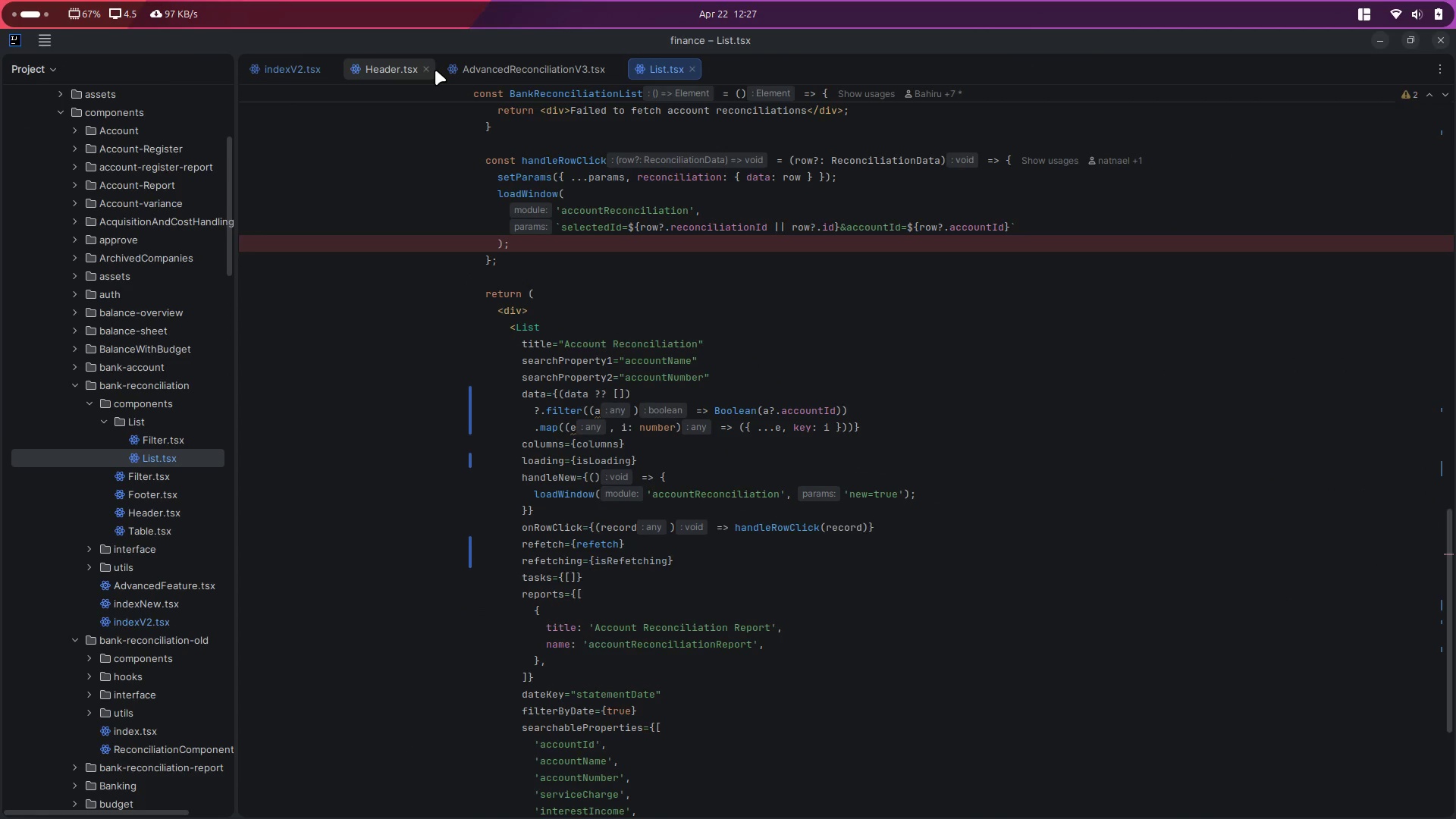 
left_click([427, 71])
 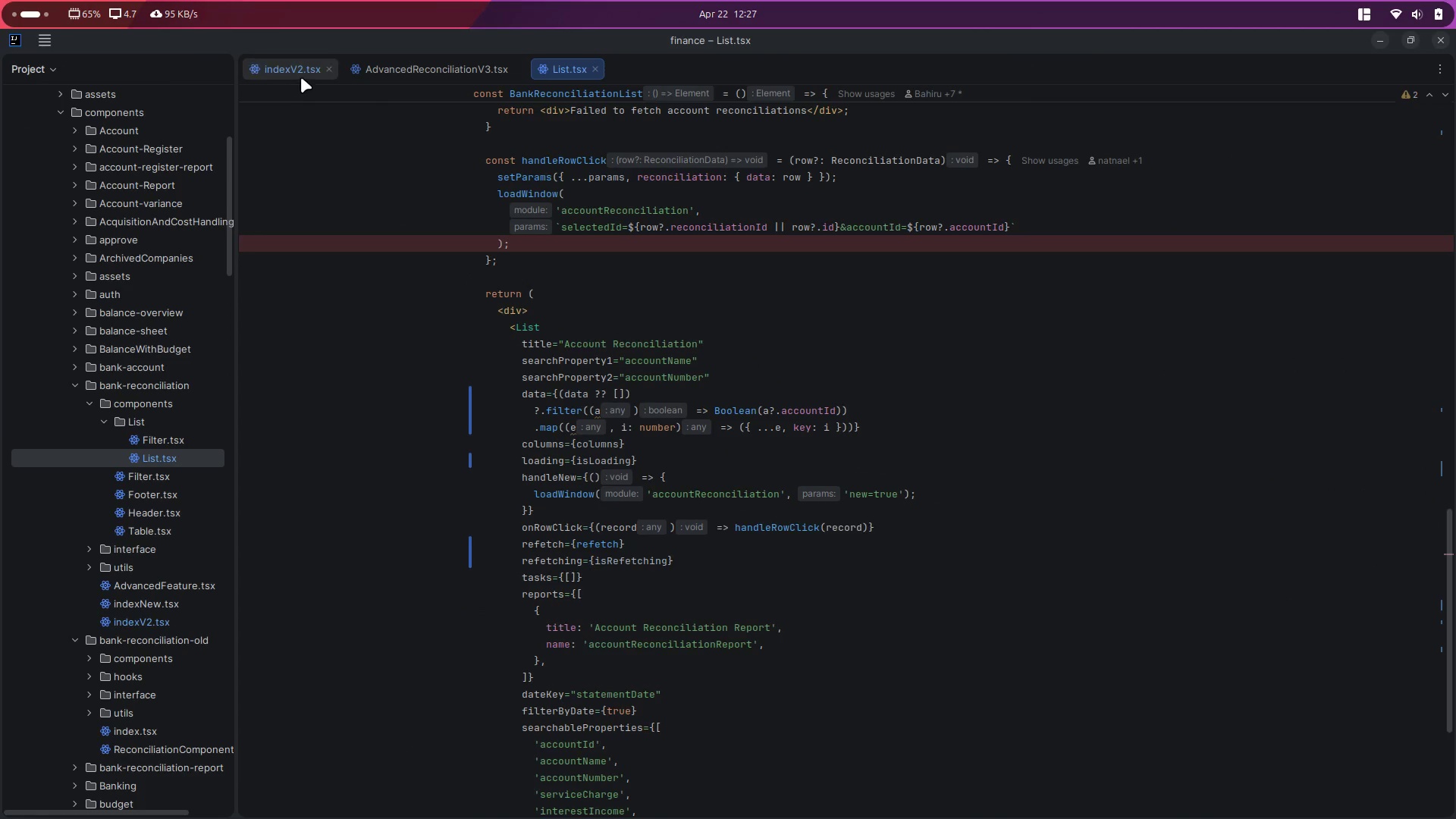 
left_click([297, 80])
 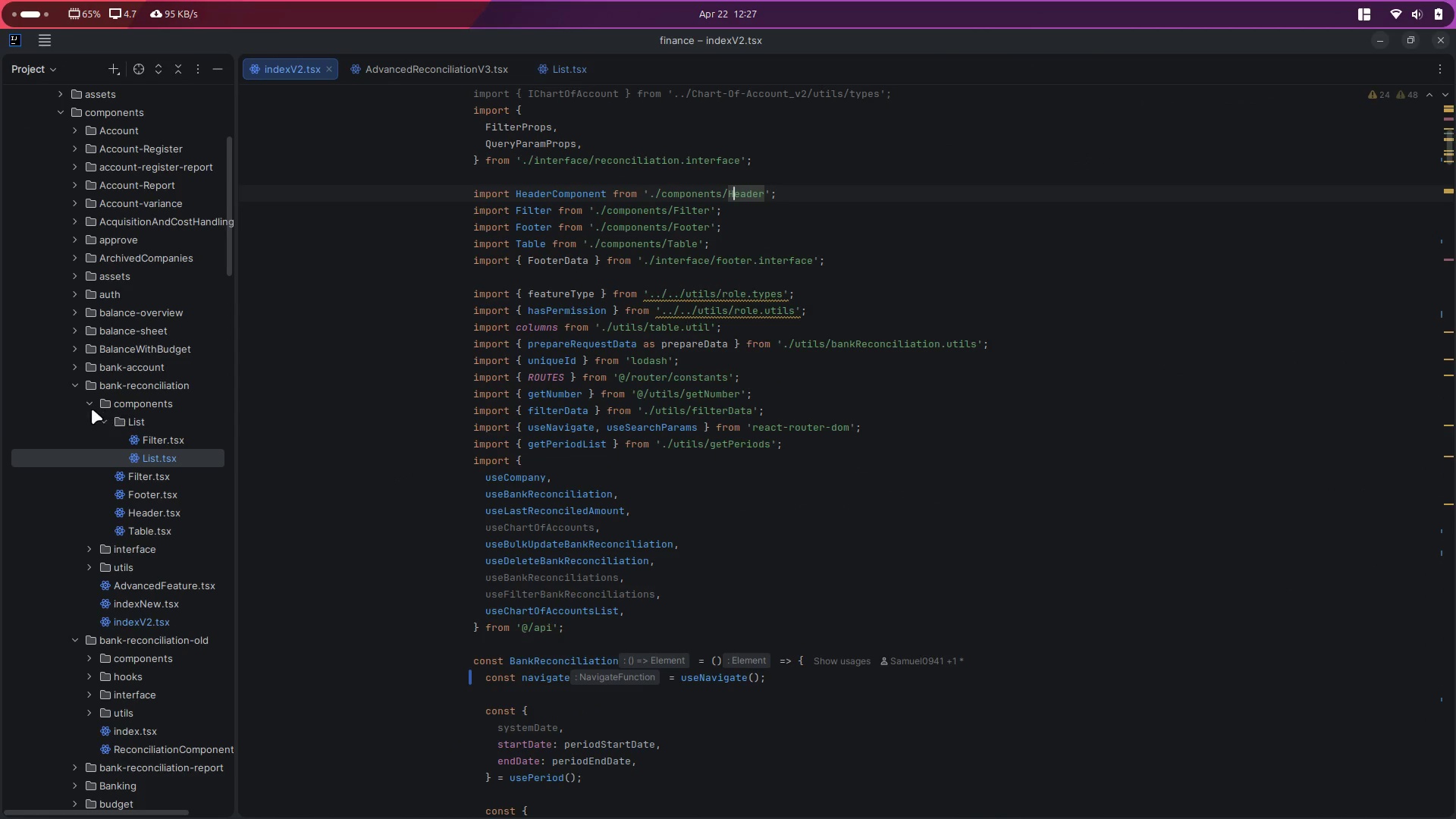 
left_click([105, 422])
 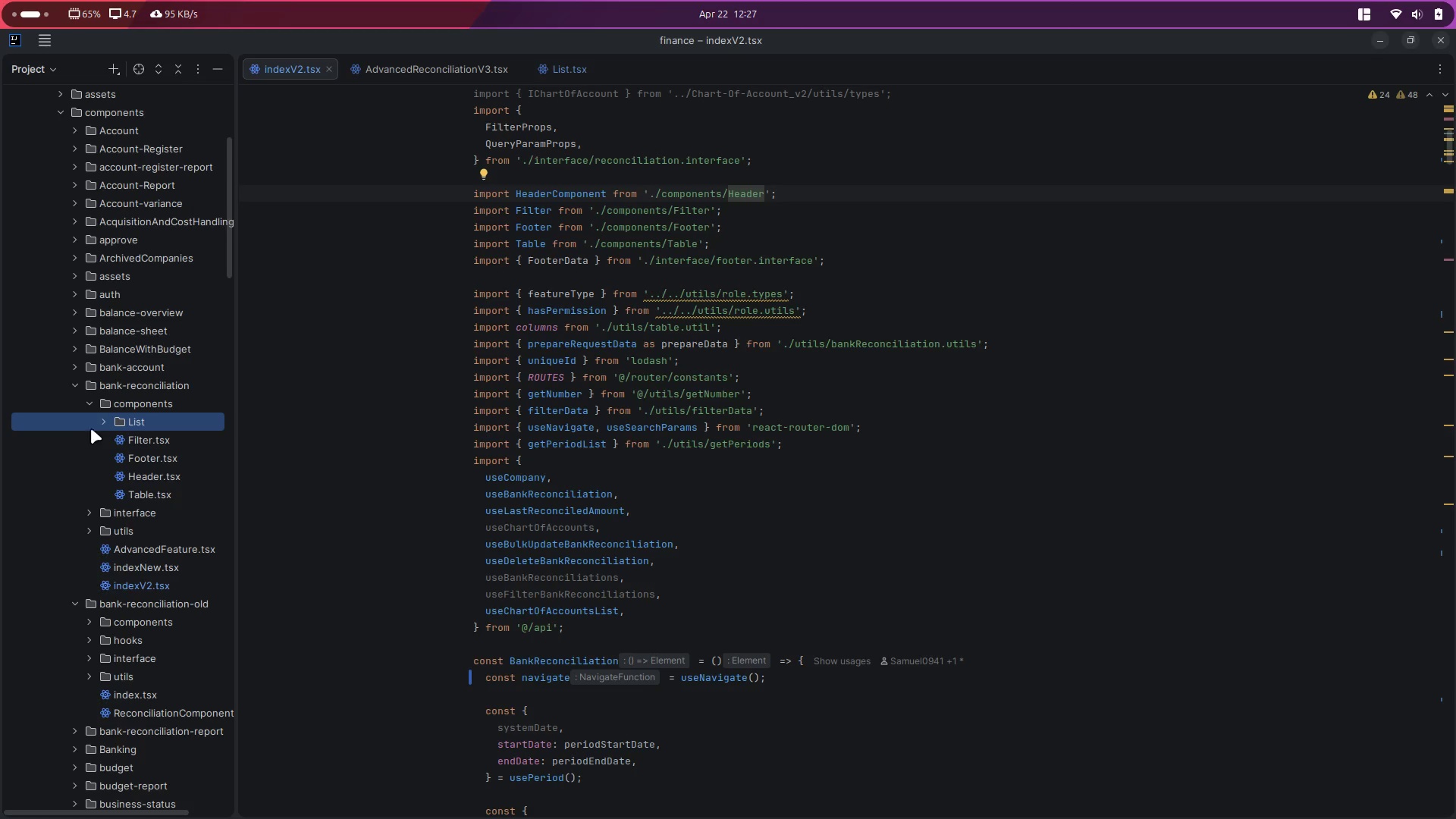 
left_click([93, 407])
 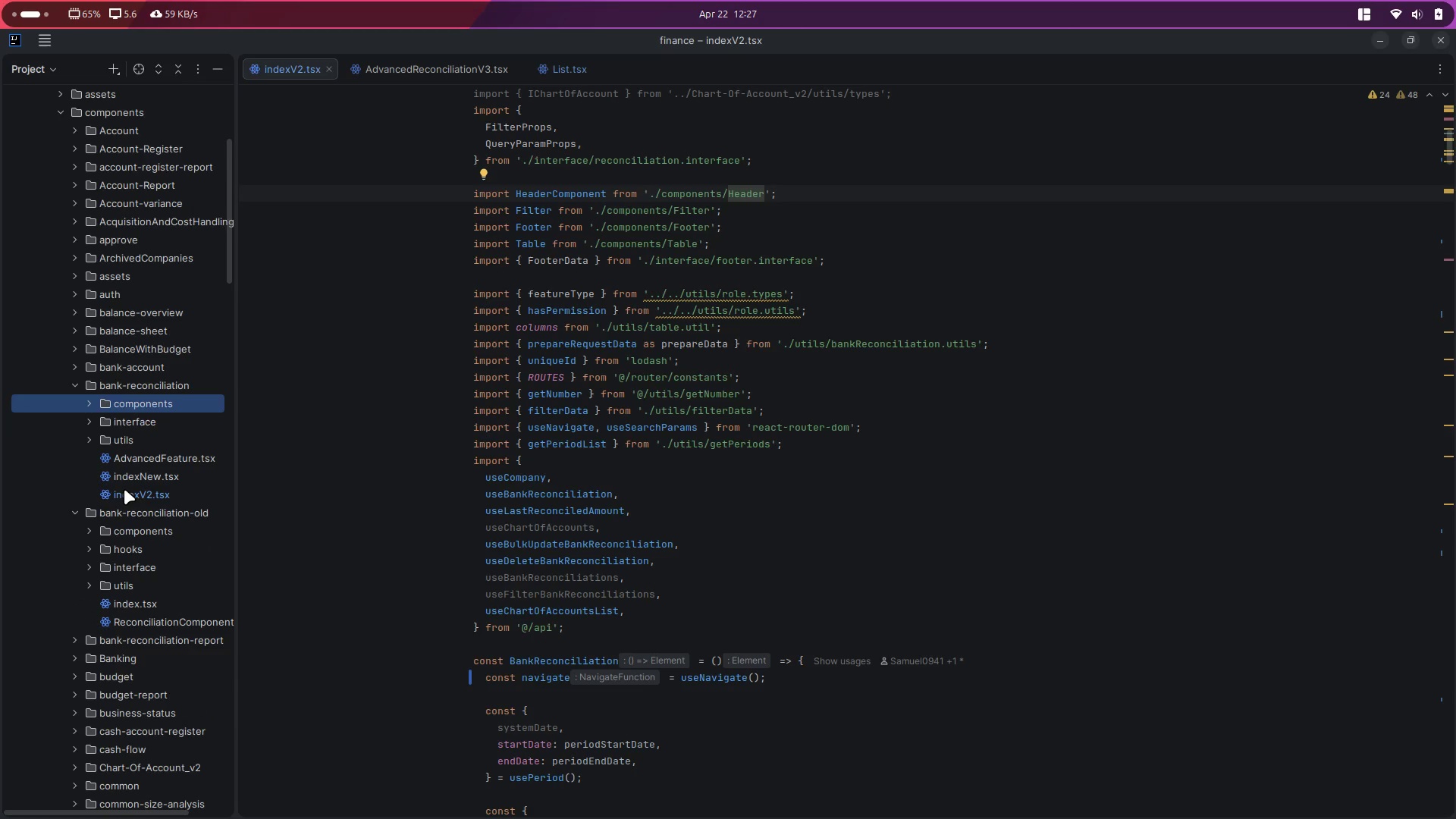 
double_click([124, 489])
 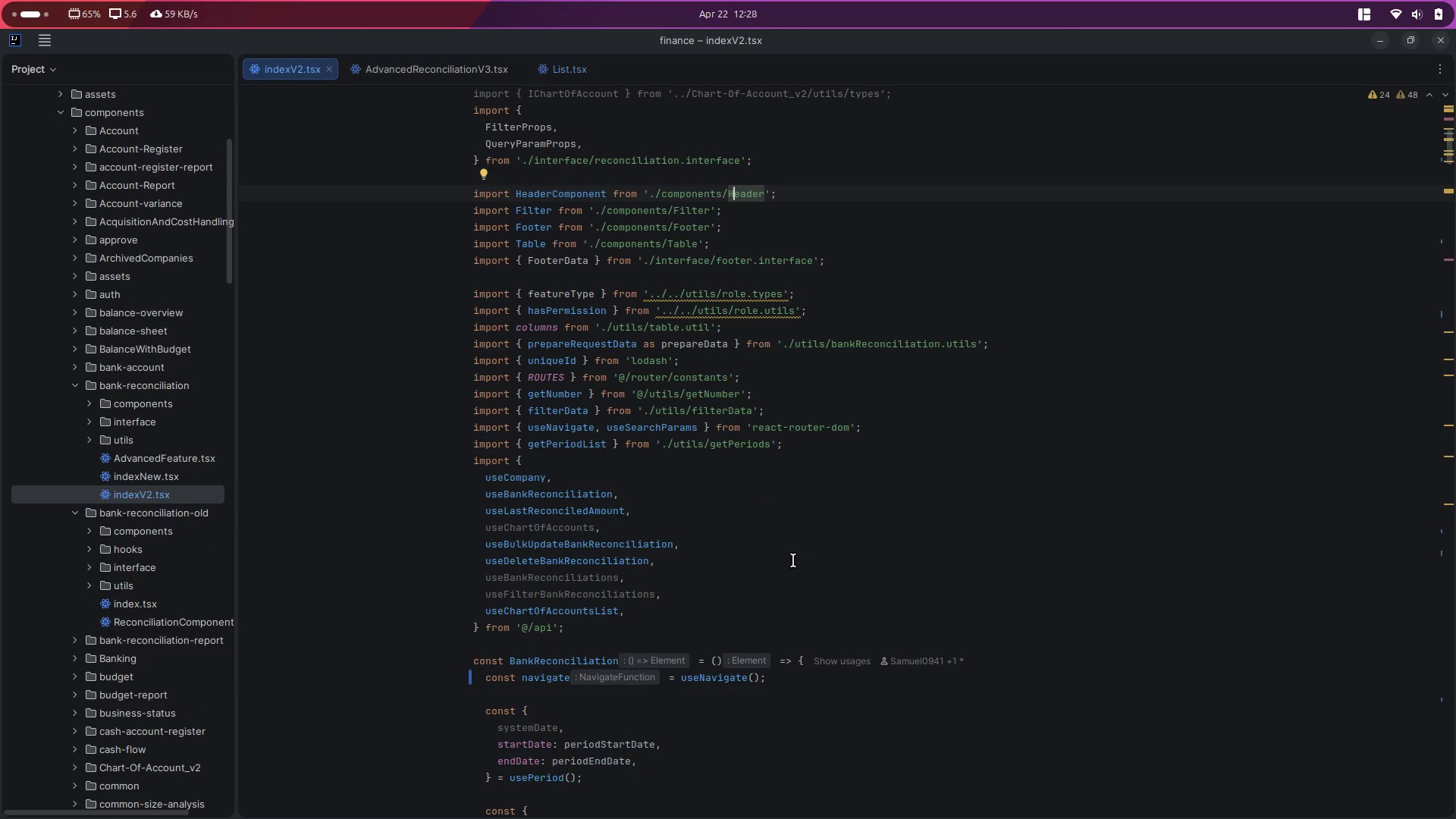 
key(Alt+Control+ArrowLeft)
 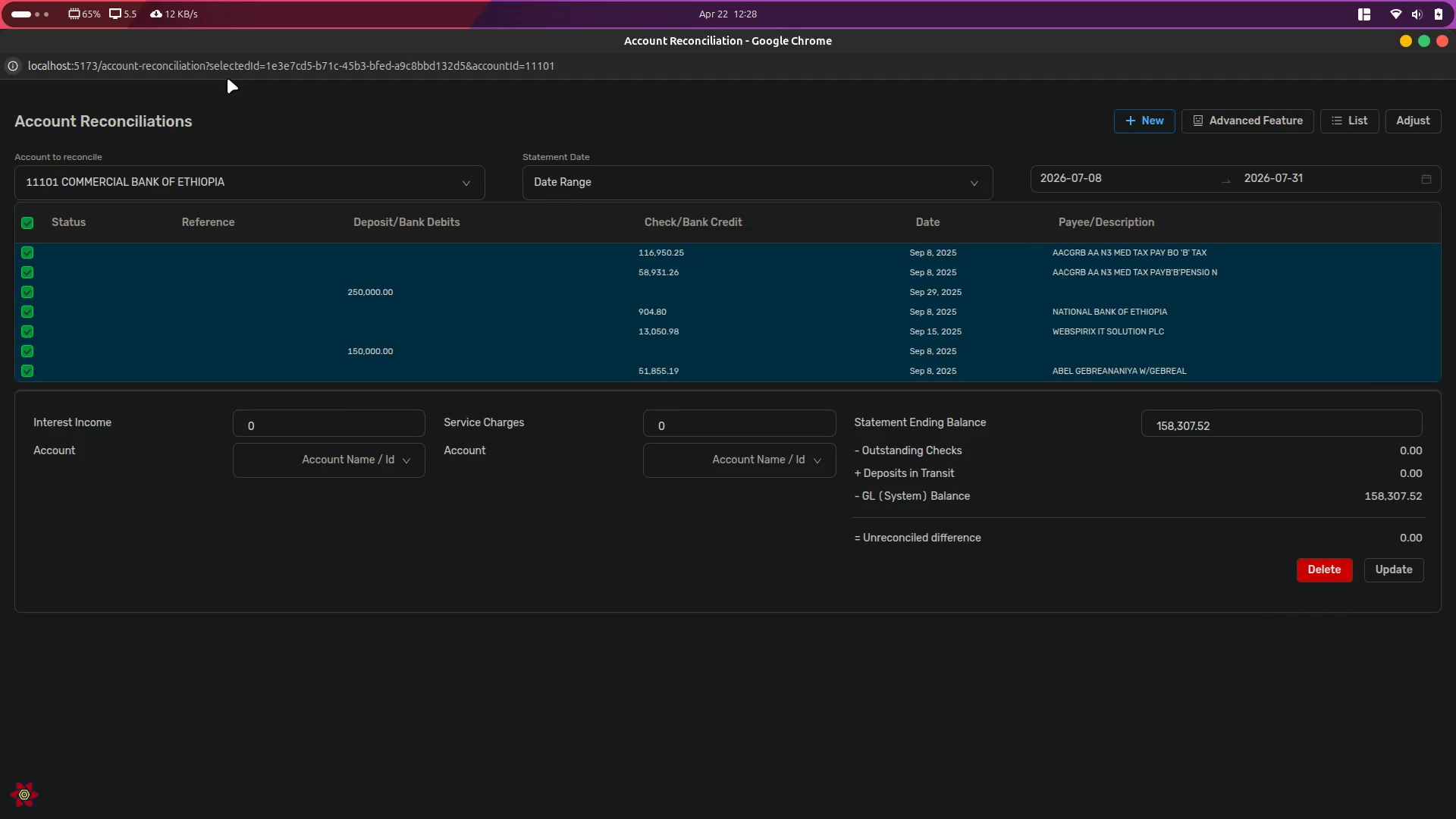 
double_click([231, 68])
 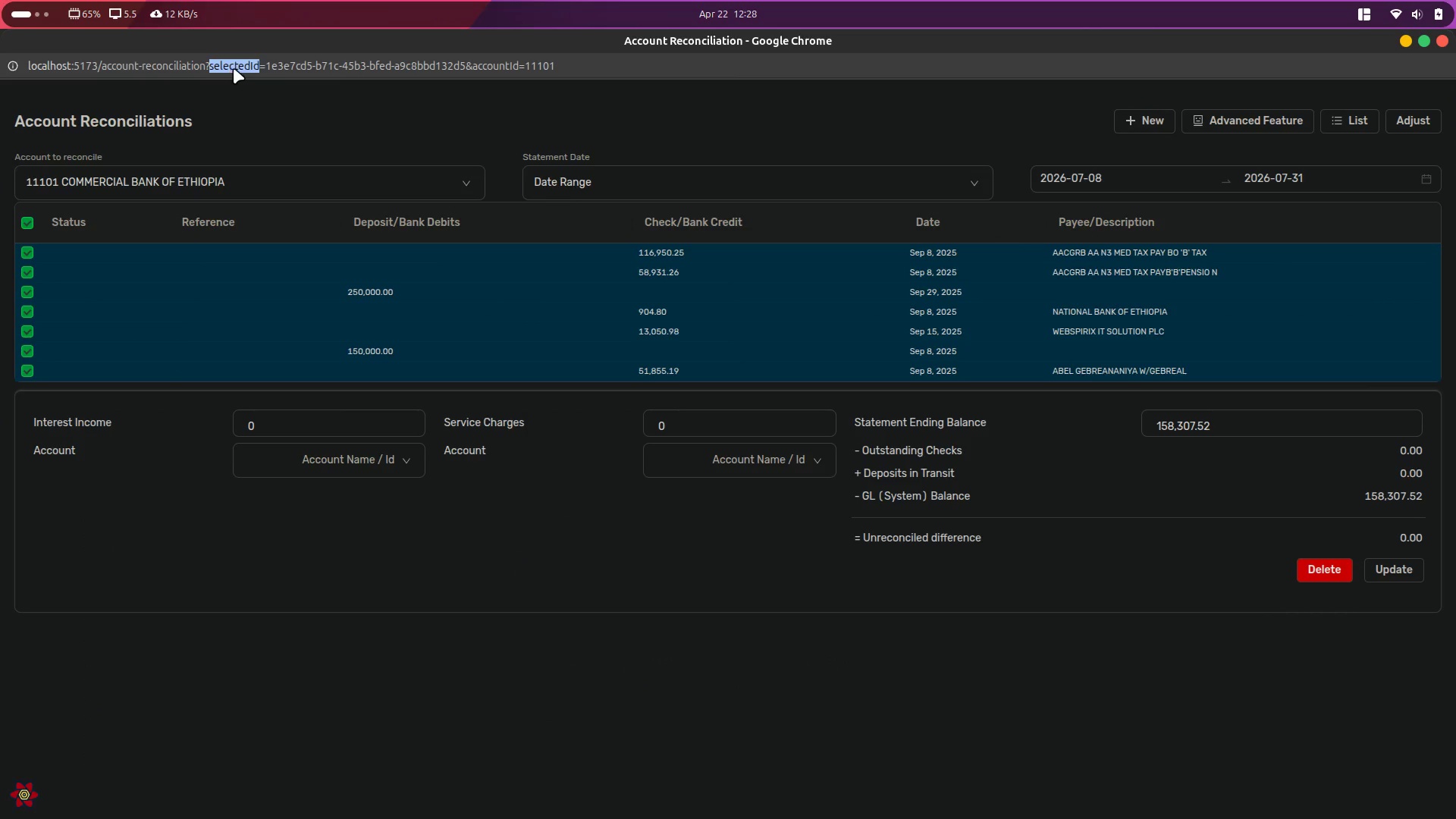 
key(Control+C)
 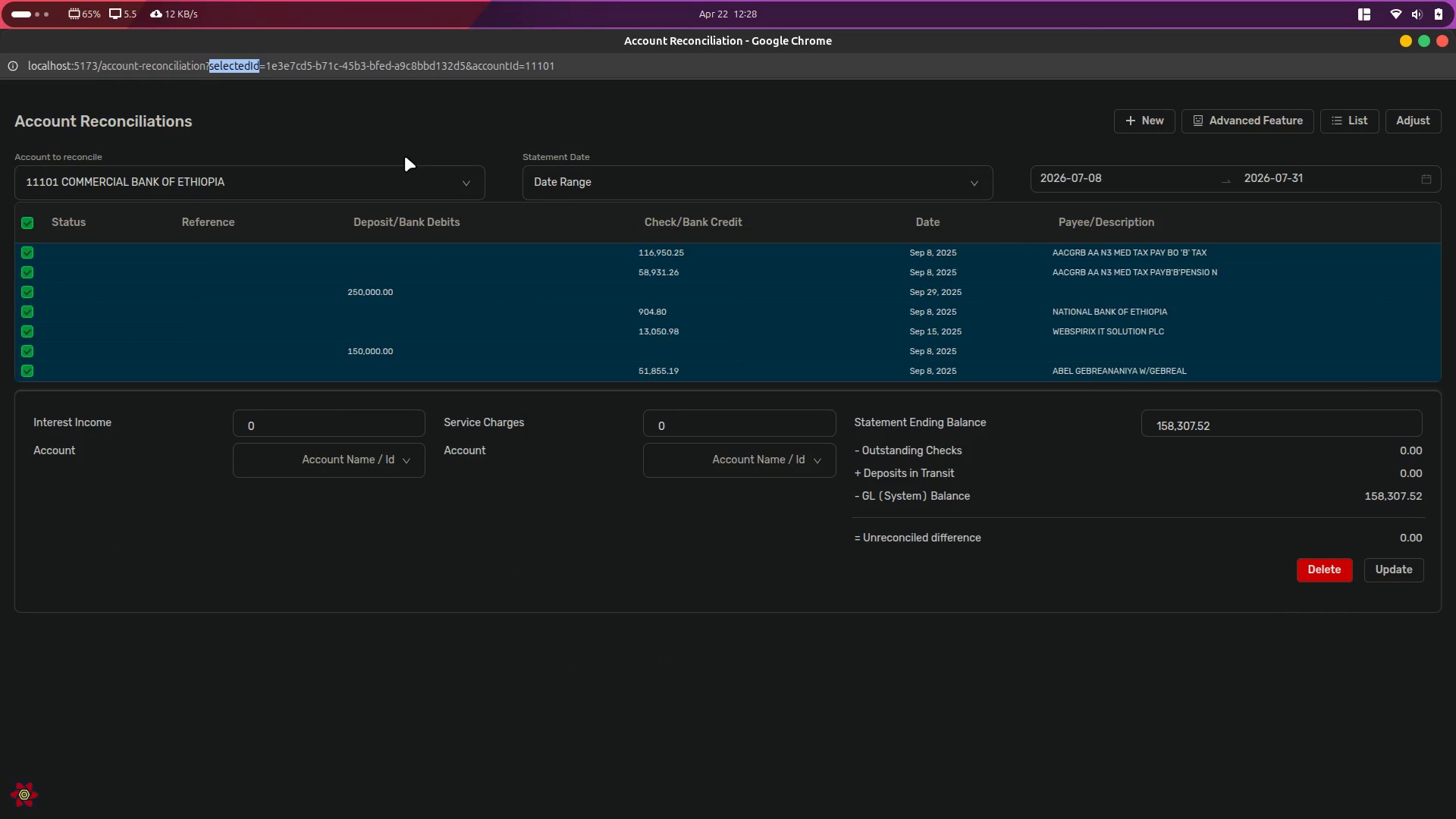 
key(Alt+Control+ArrowRight)
 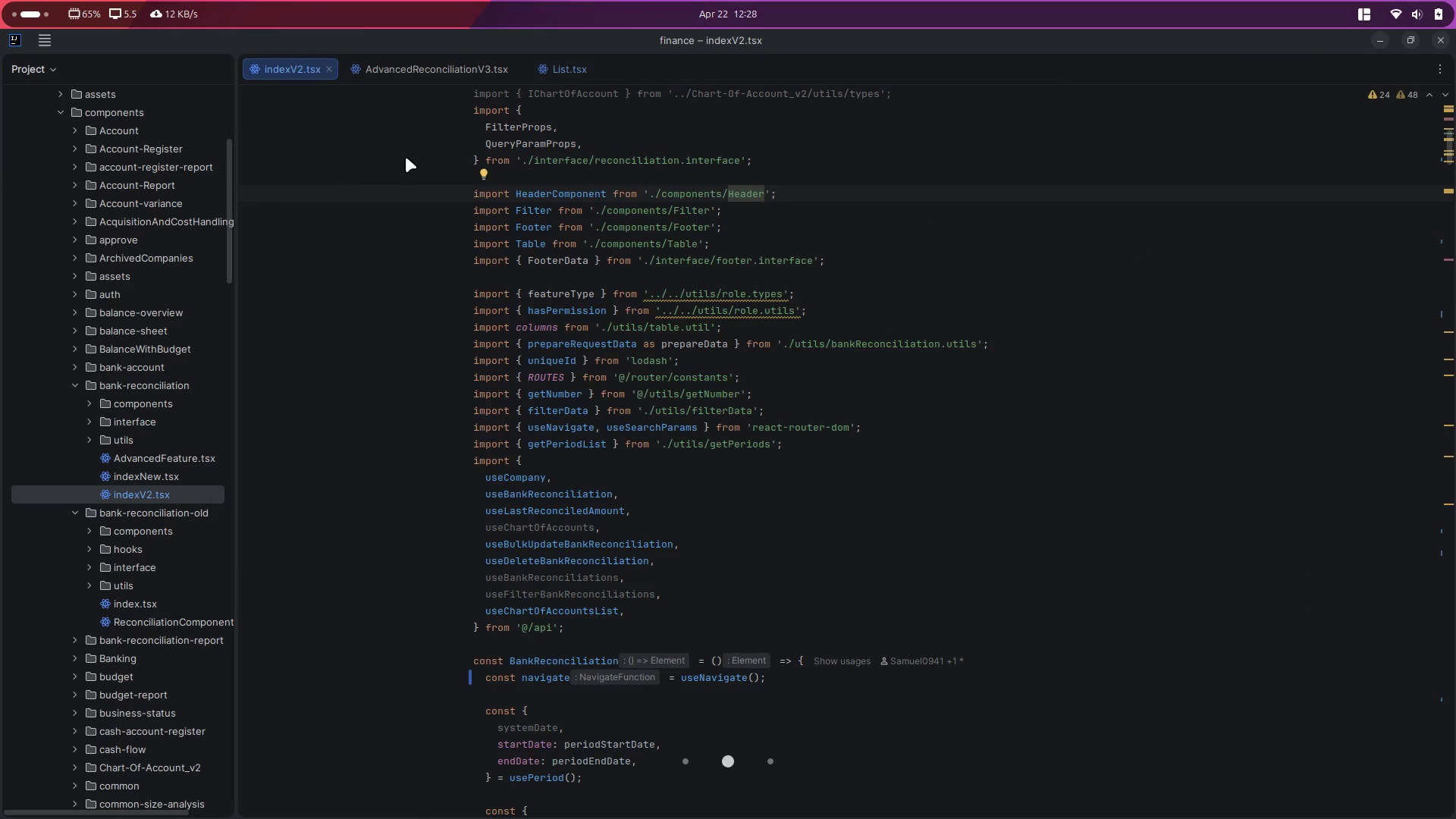 
key(Control+F)
 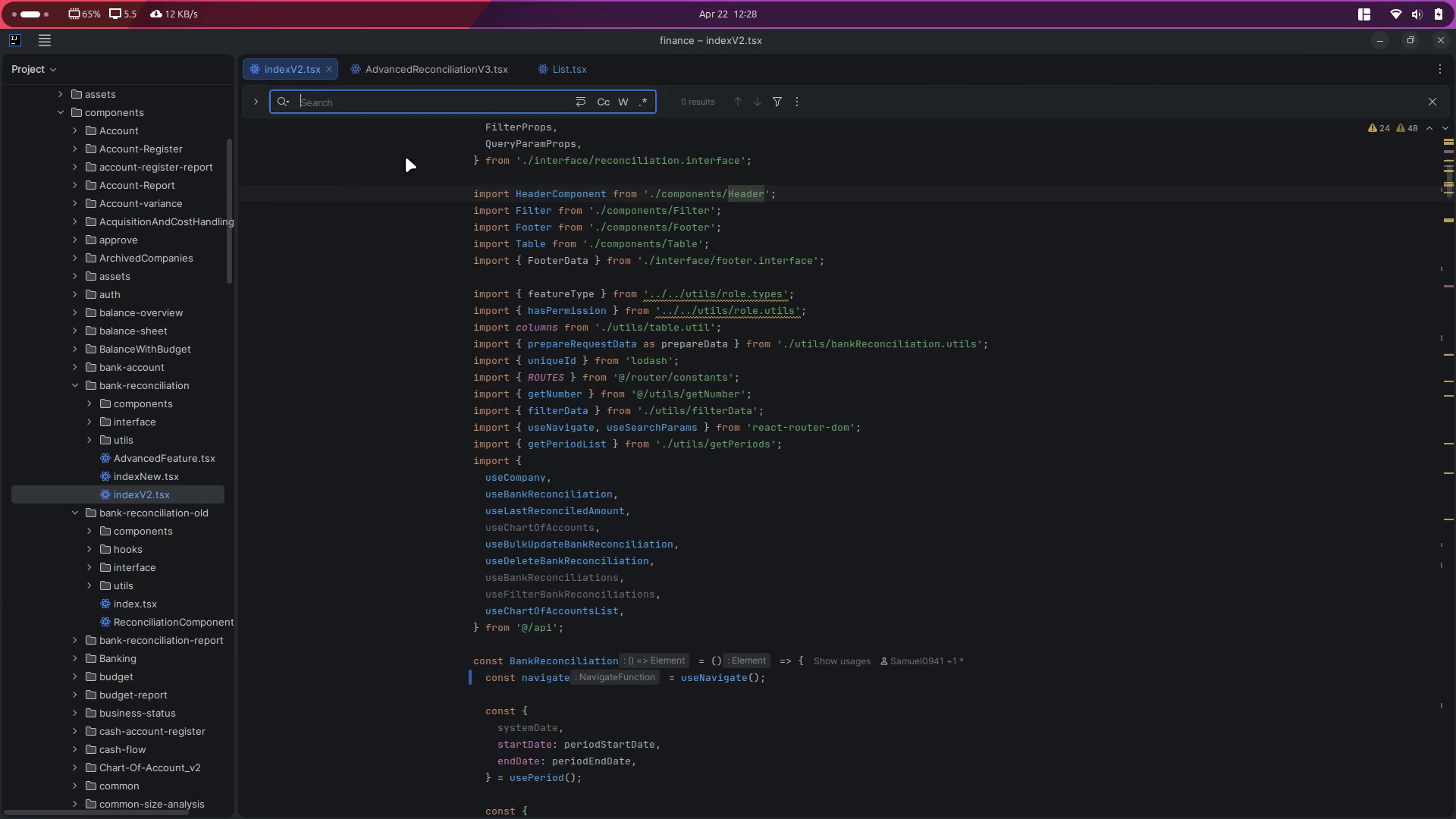 
key(Control+V)
 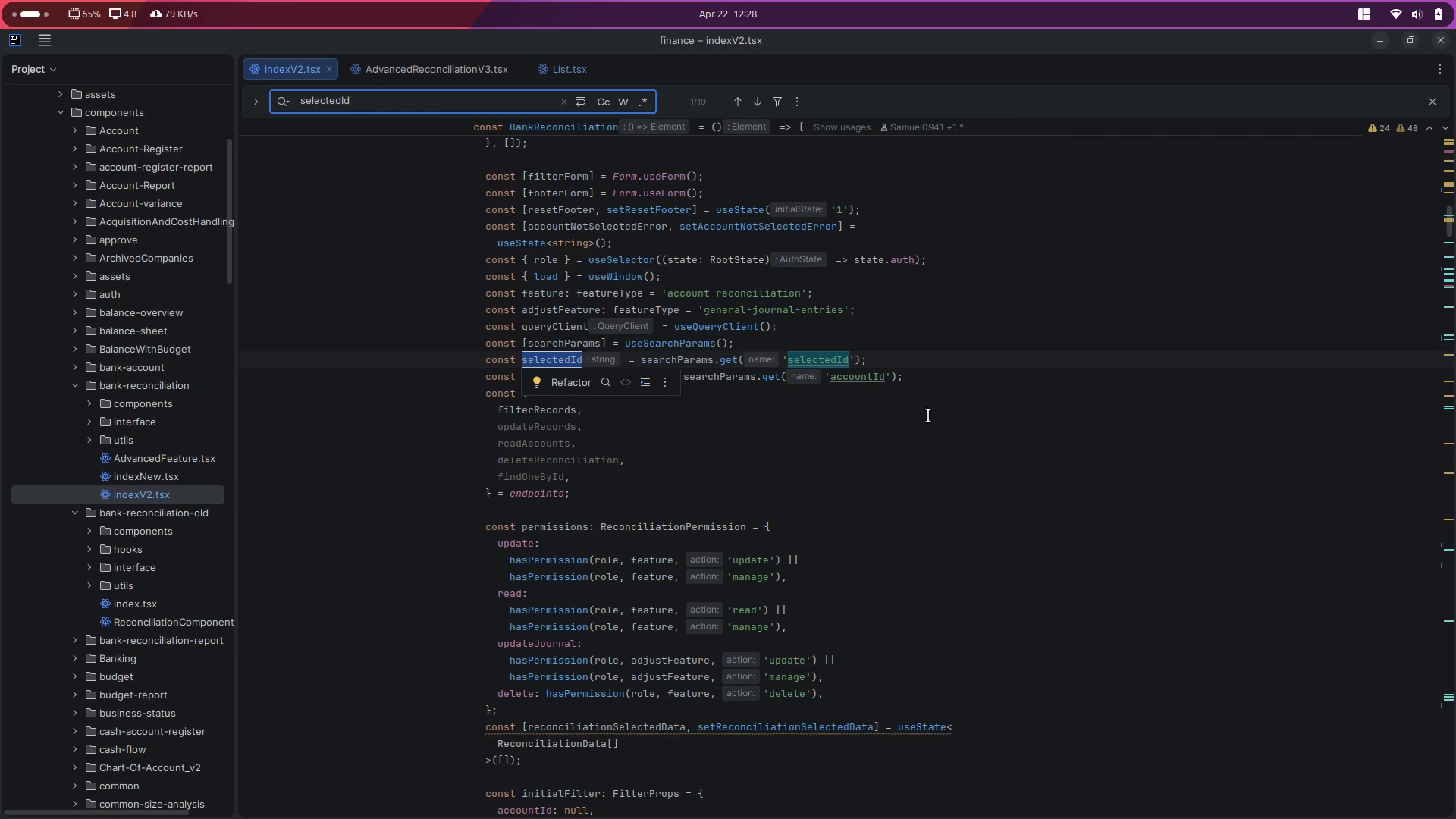 
wait(20.72)
 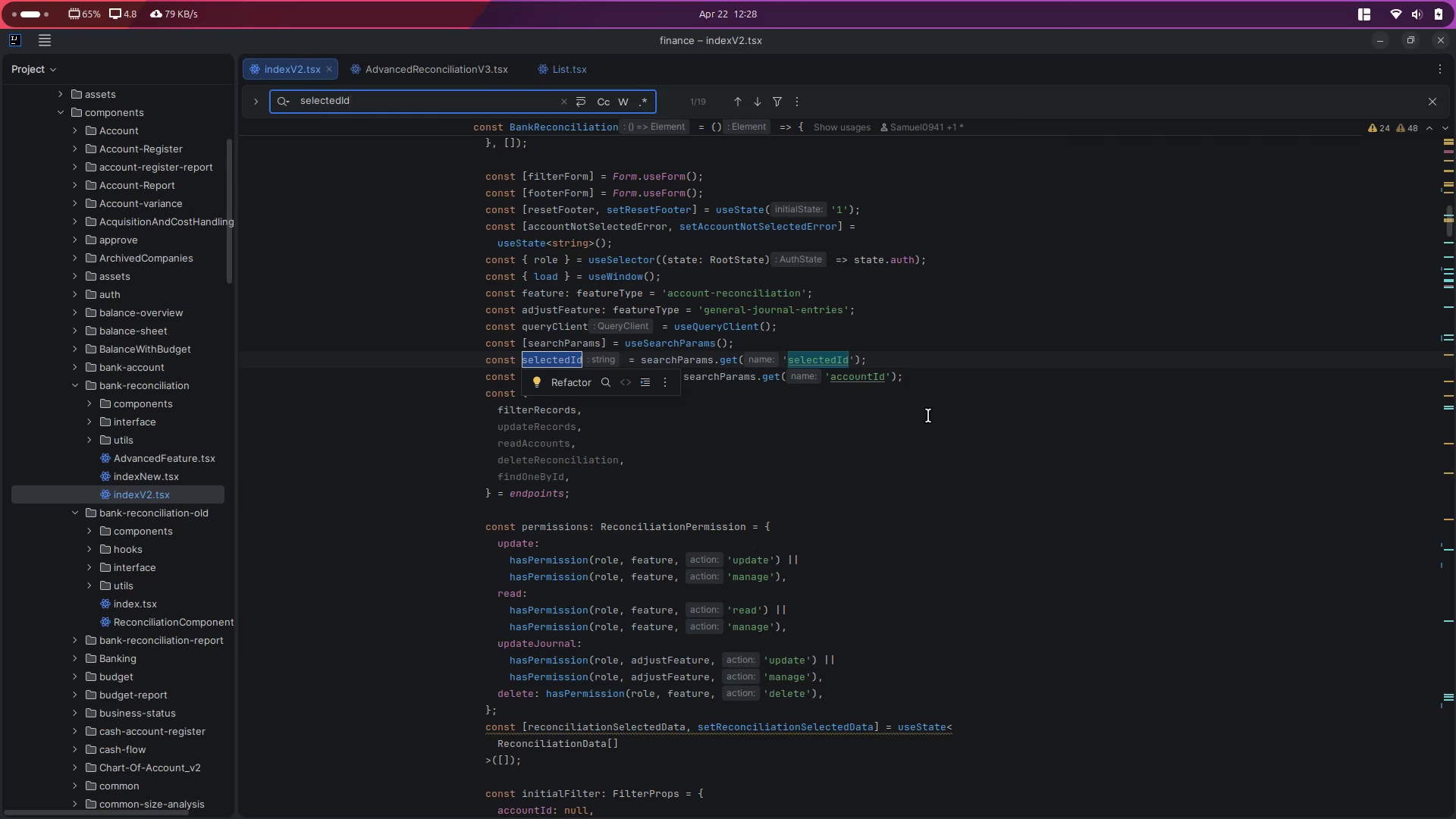 
key(Alt+Control+AltLeft)
 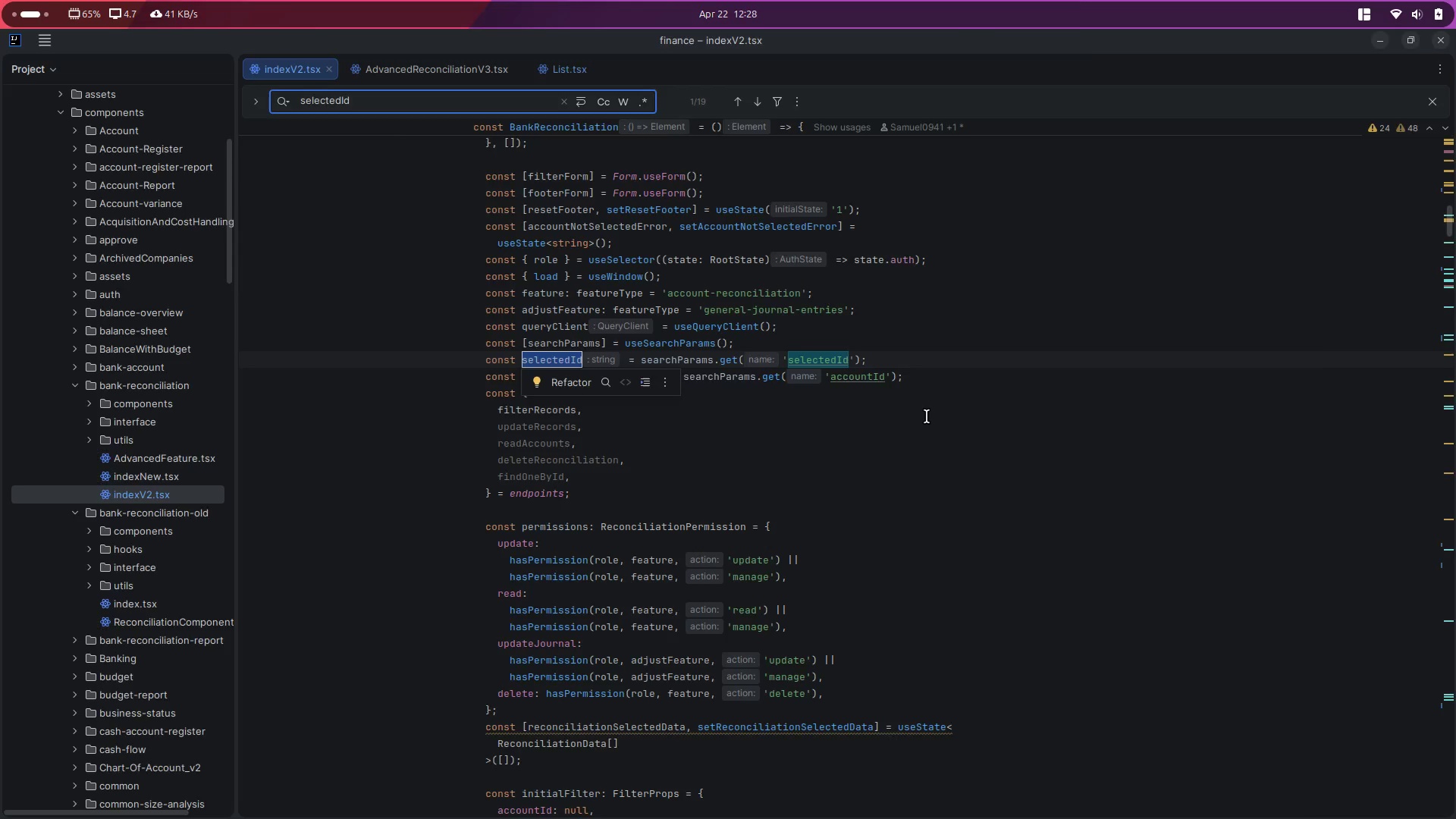 
key(Alt+Control+ArrowLeft)
 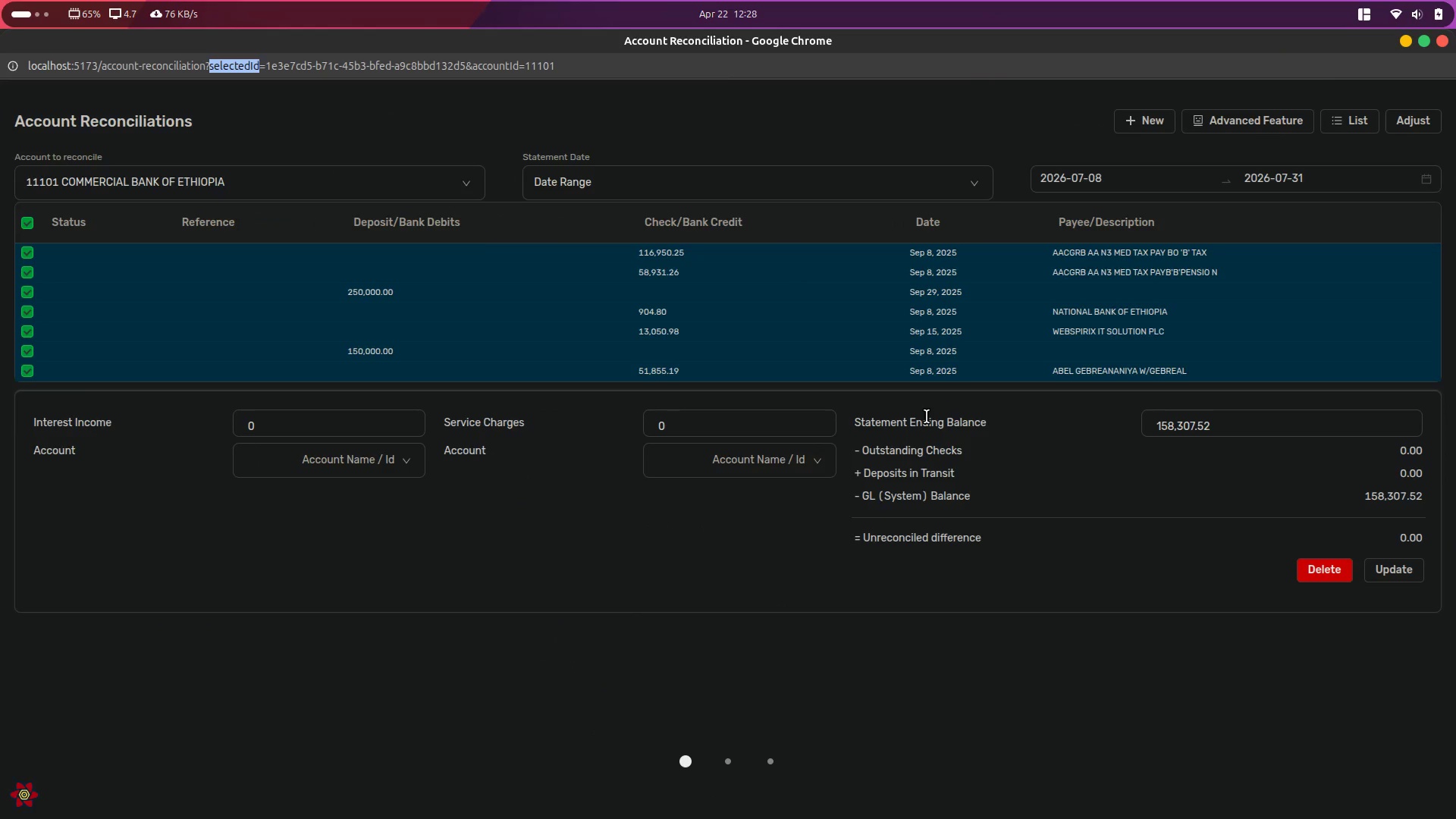 
key(Alt+AltLeft)
 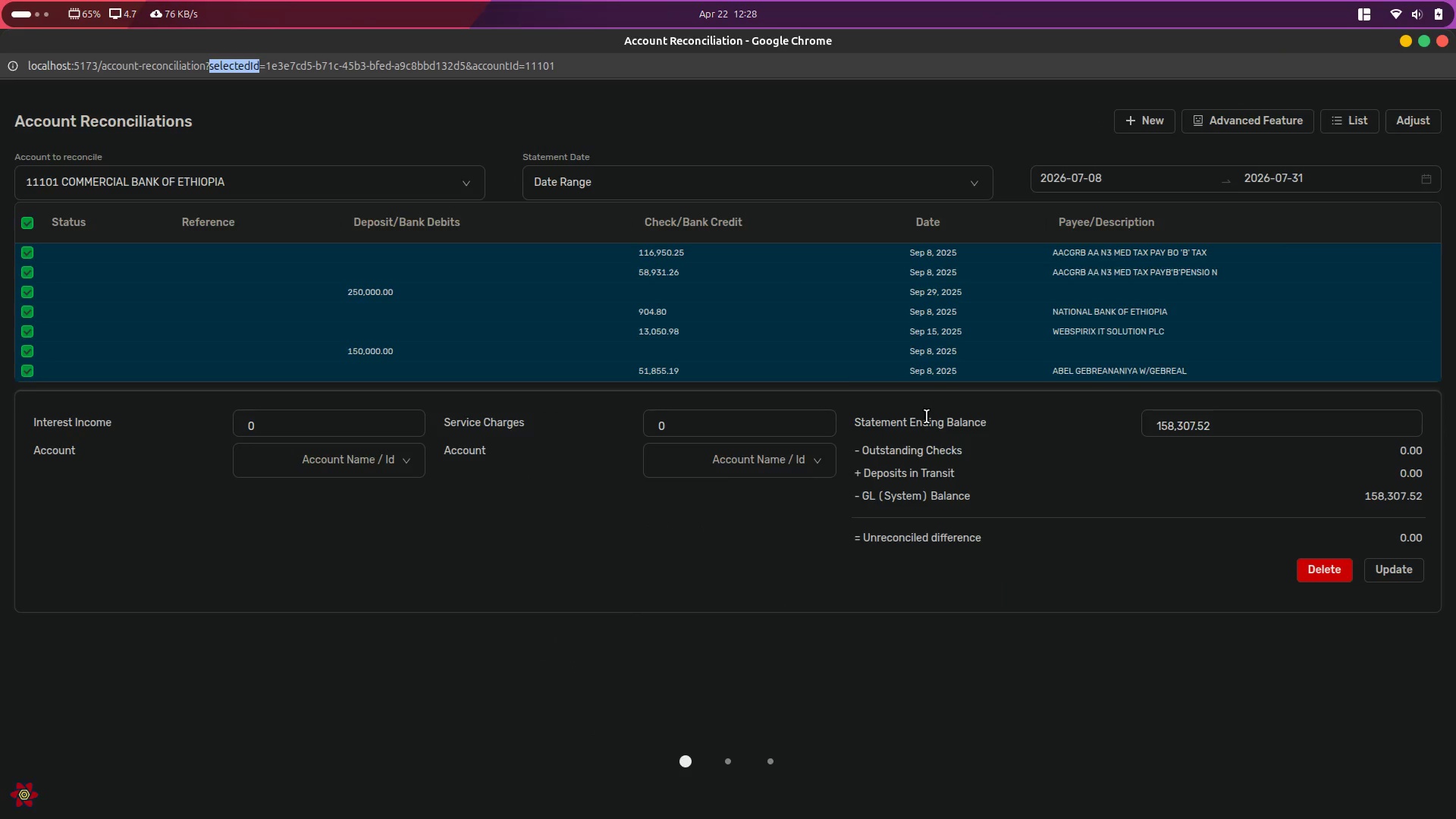 
key(Alt+Tab)
 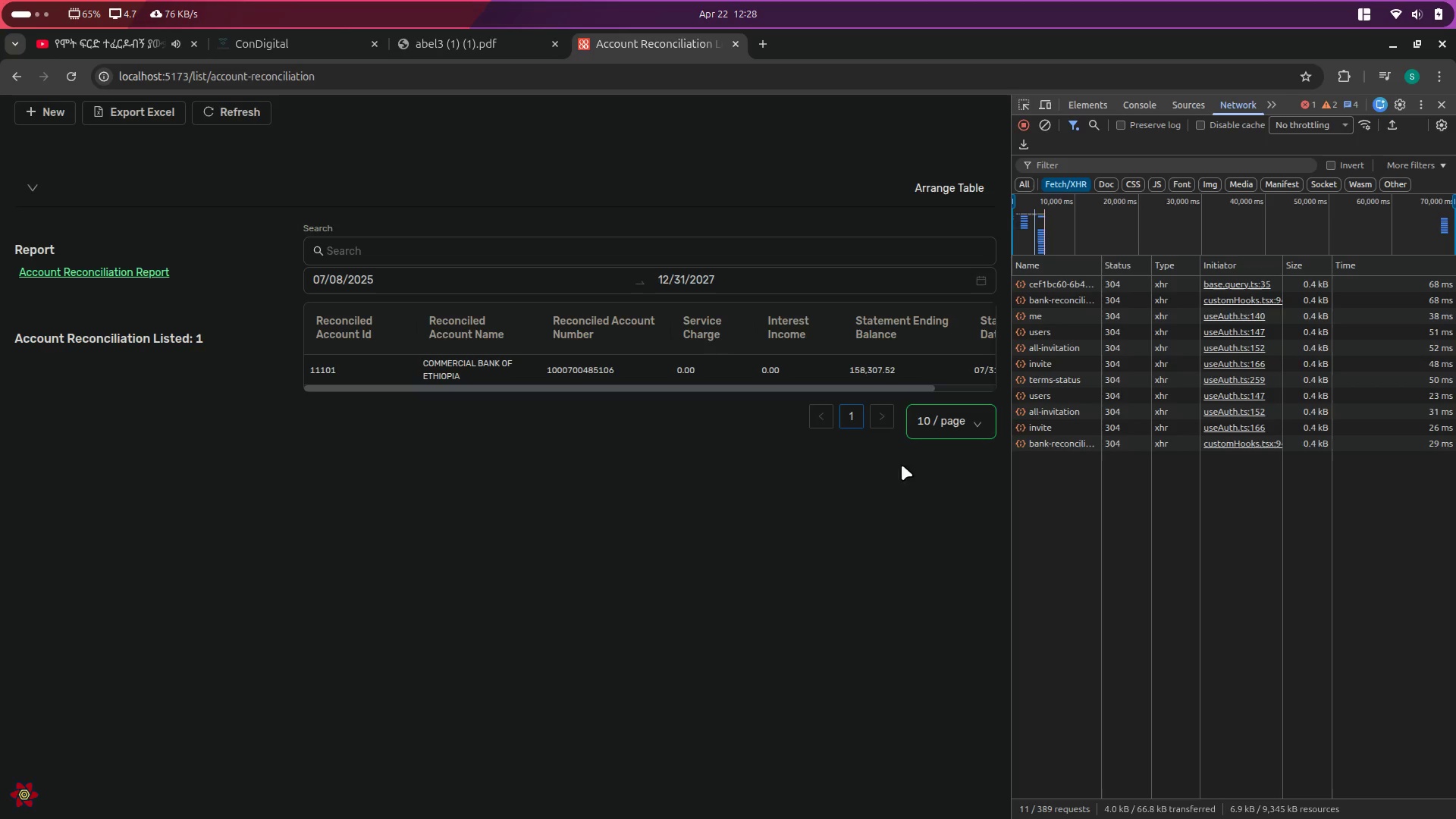 
key(Alt+Control+ArrowRight)
 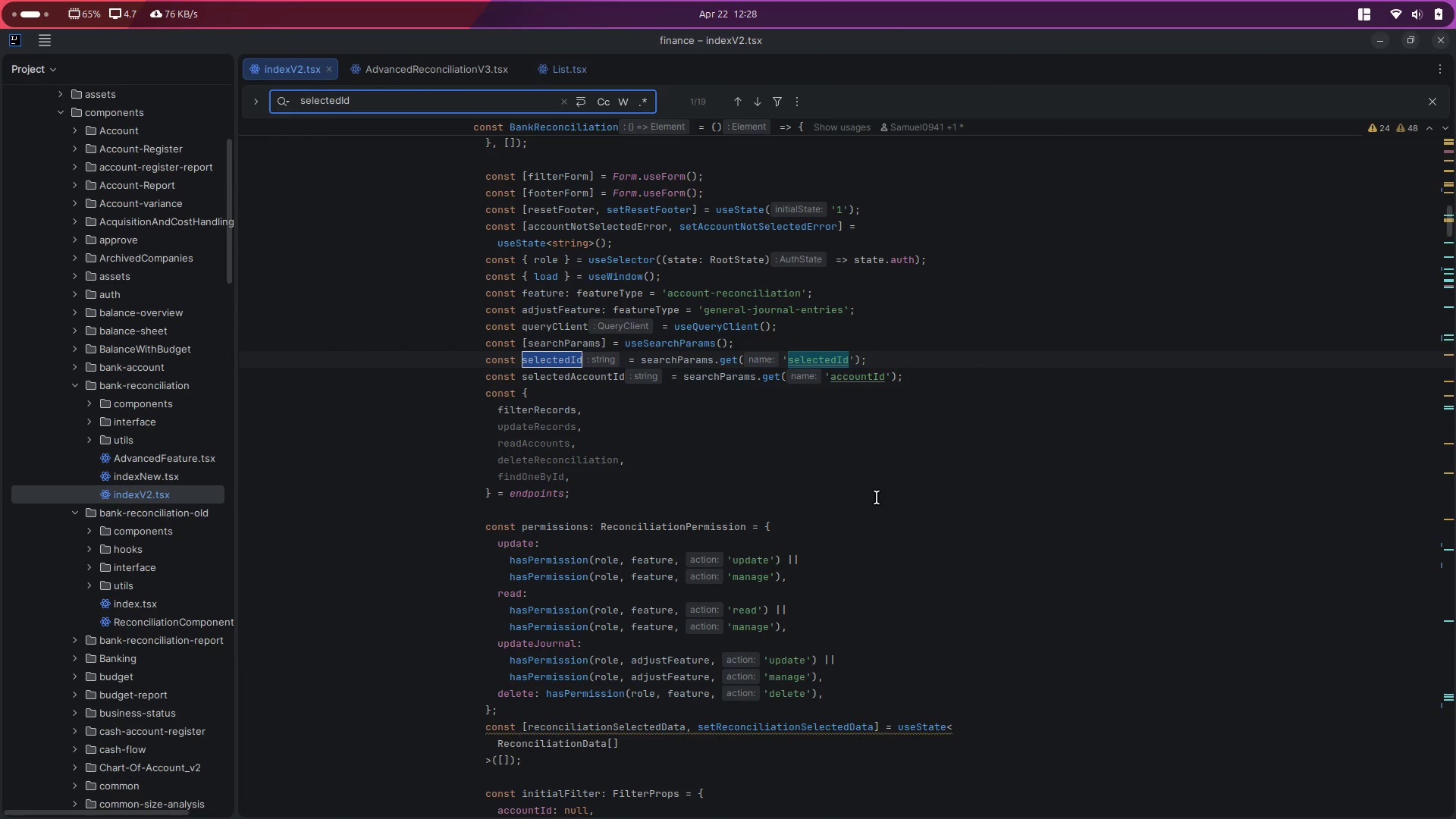 
scroll: coordinate [603, 506], scroll_direction: down, amount: 9.0
 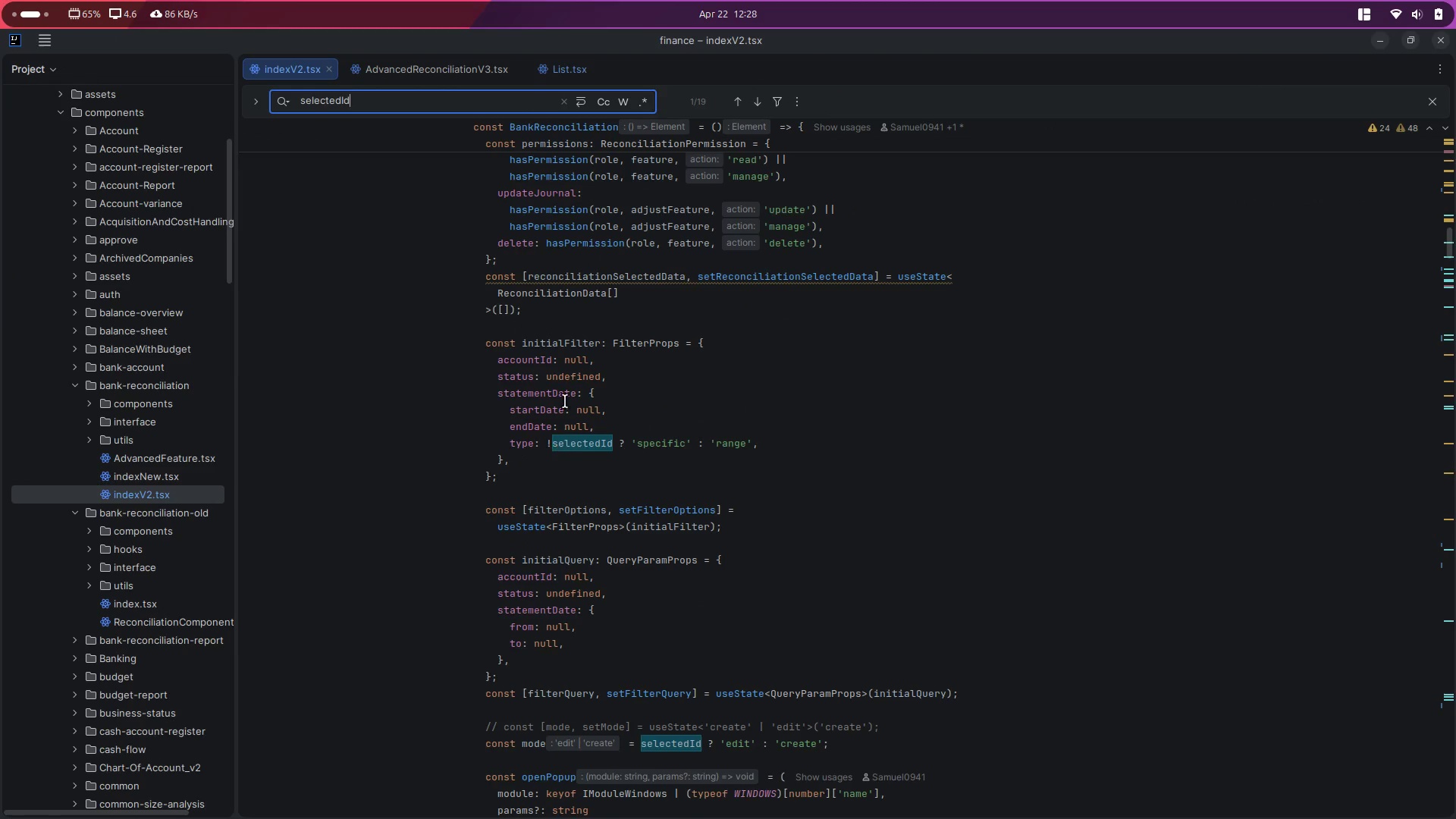 
left_click([565, 337])
 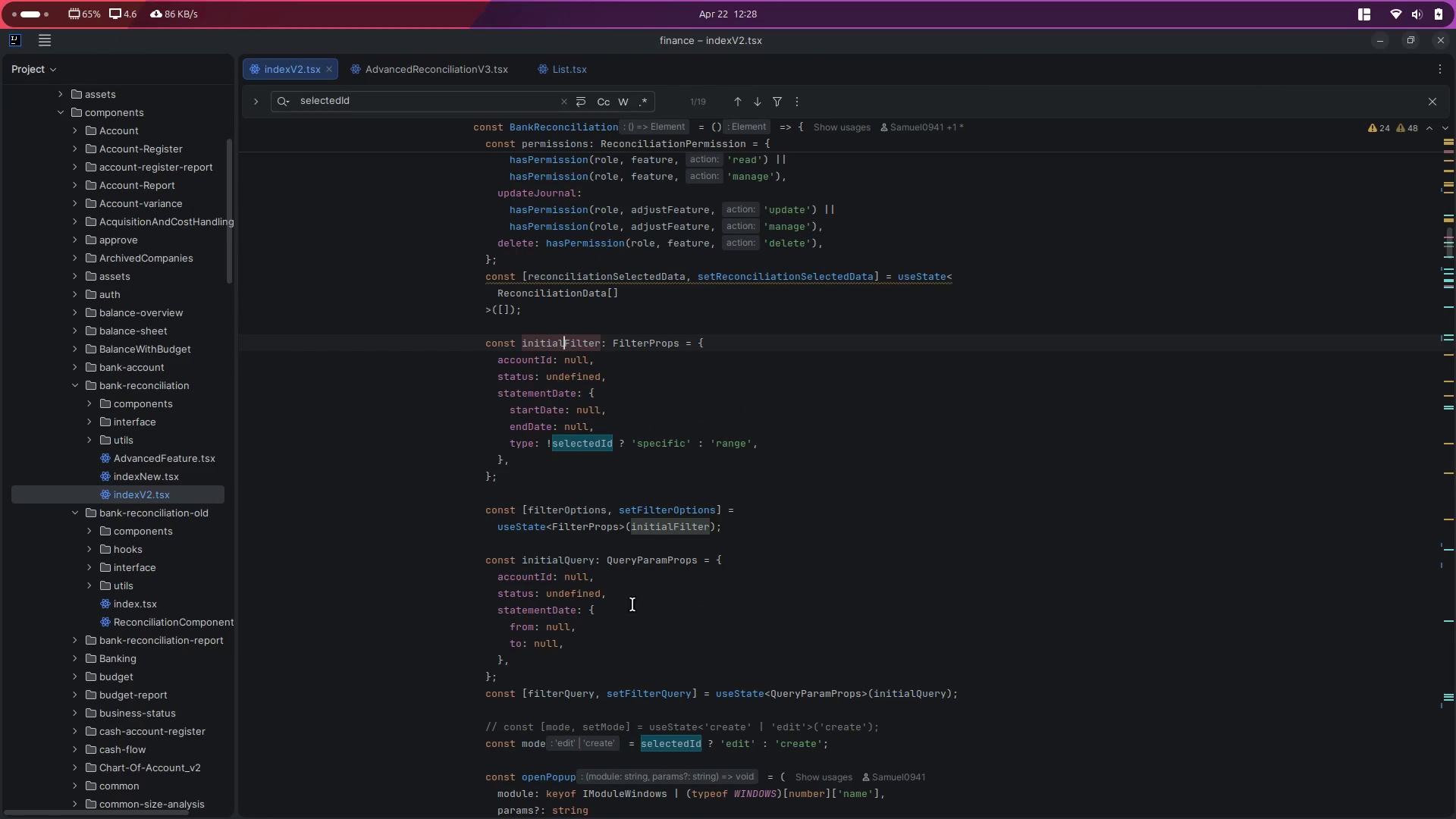 
scroll: coordinate [631, 607], scroll_direction: down, amount: 4.0
 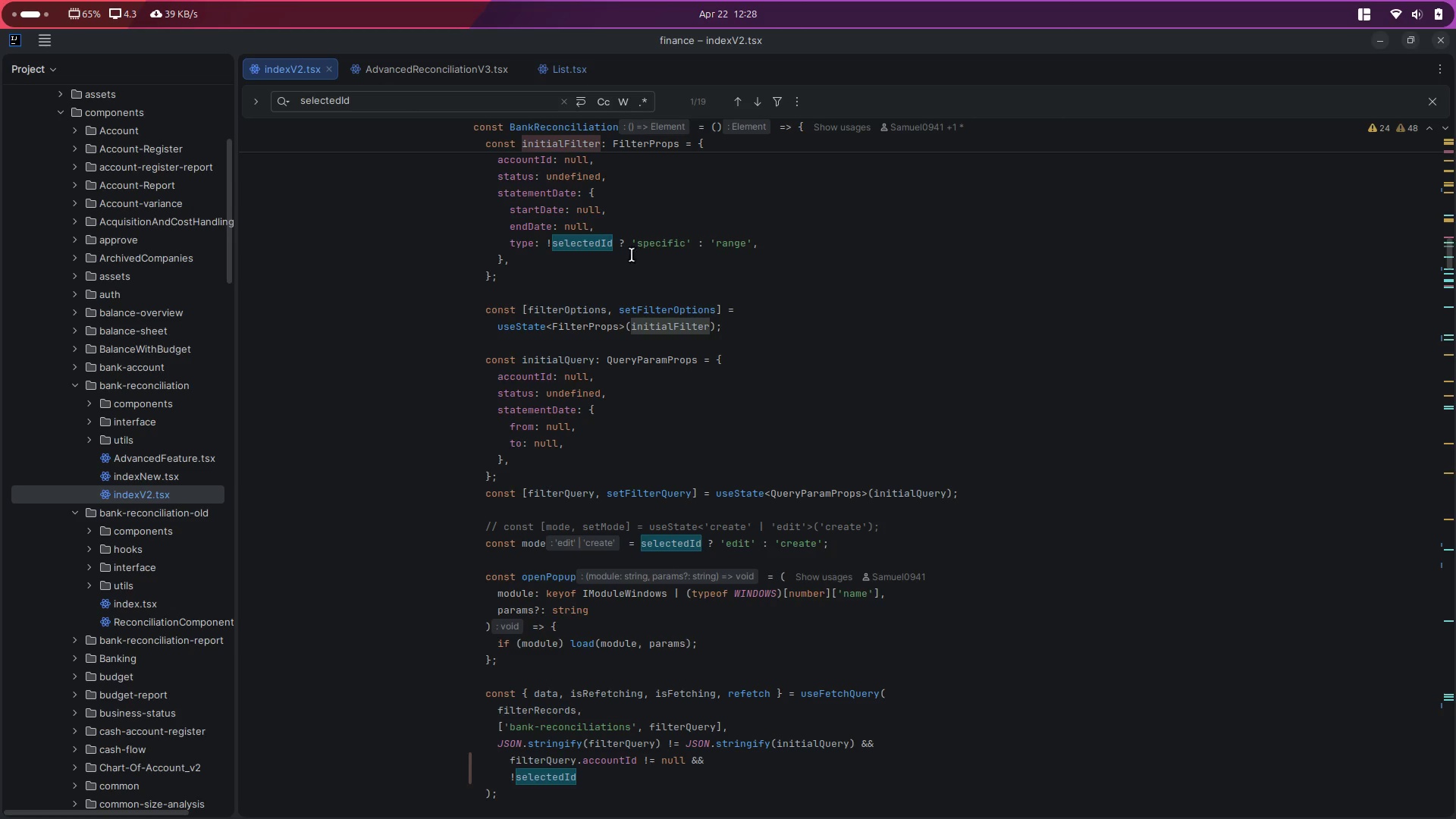 
double_click([576, 240])
 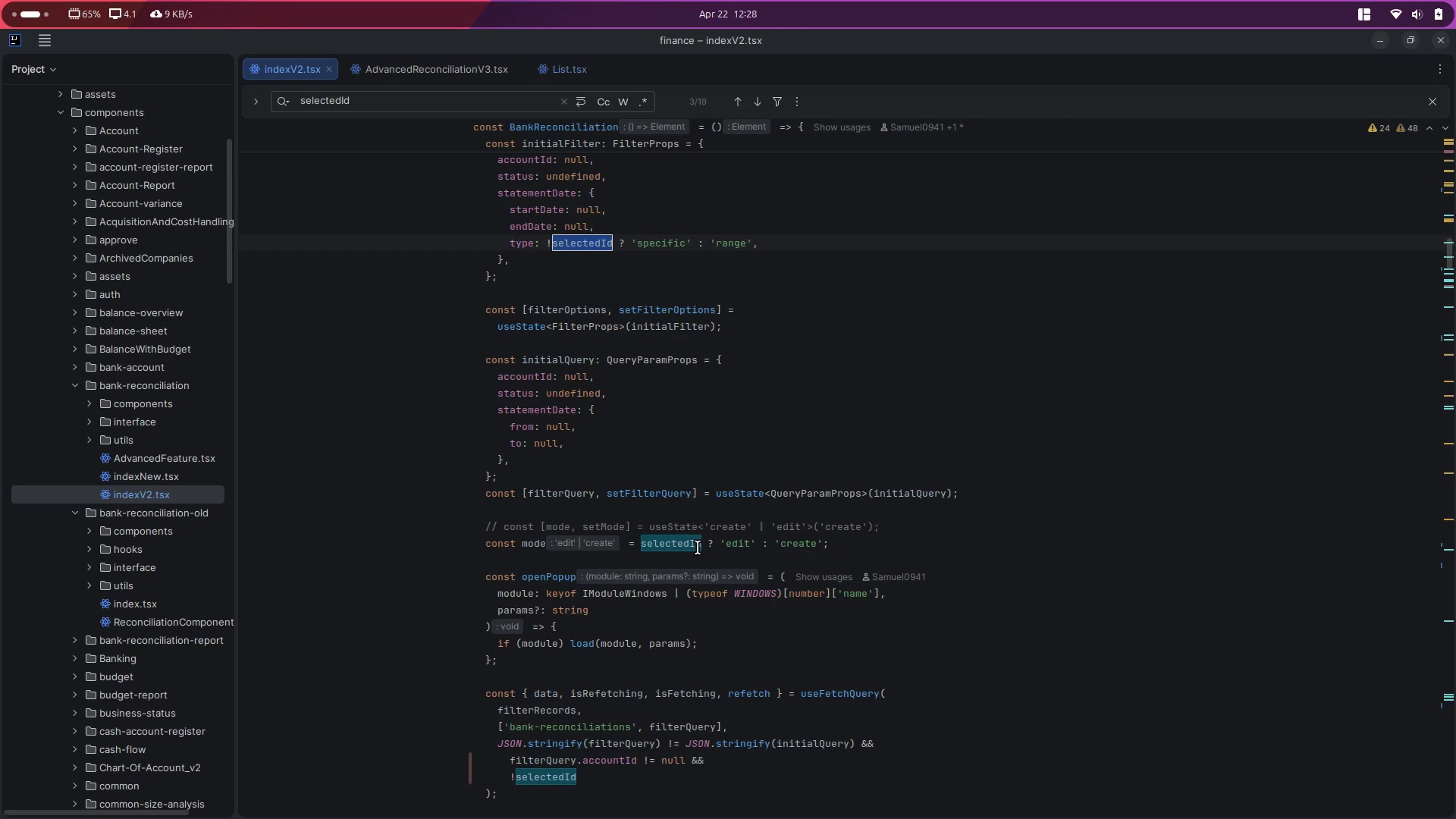 
wait(5.18)
 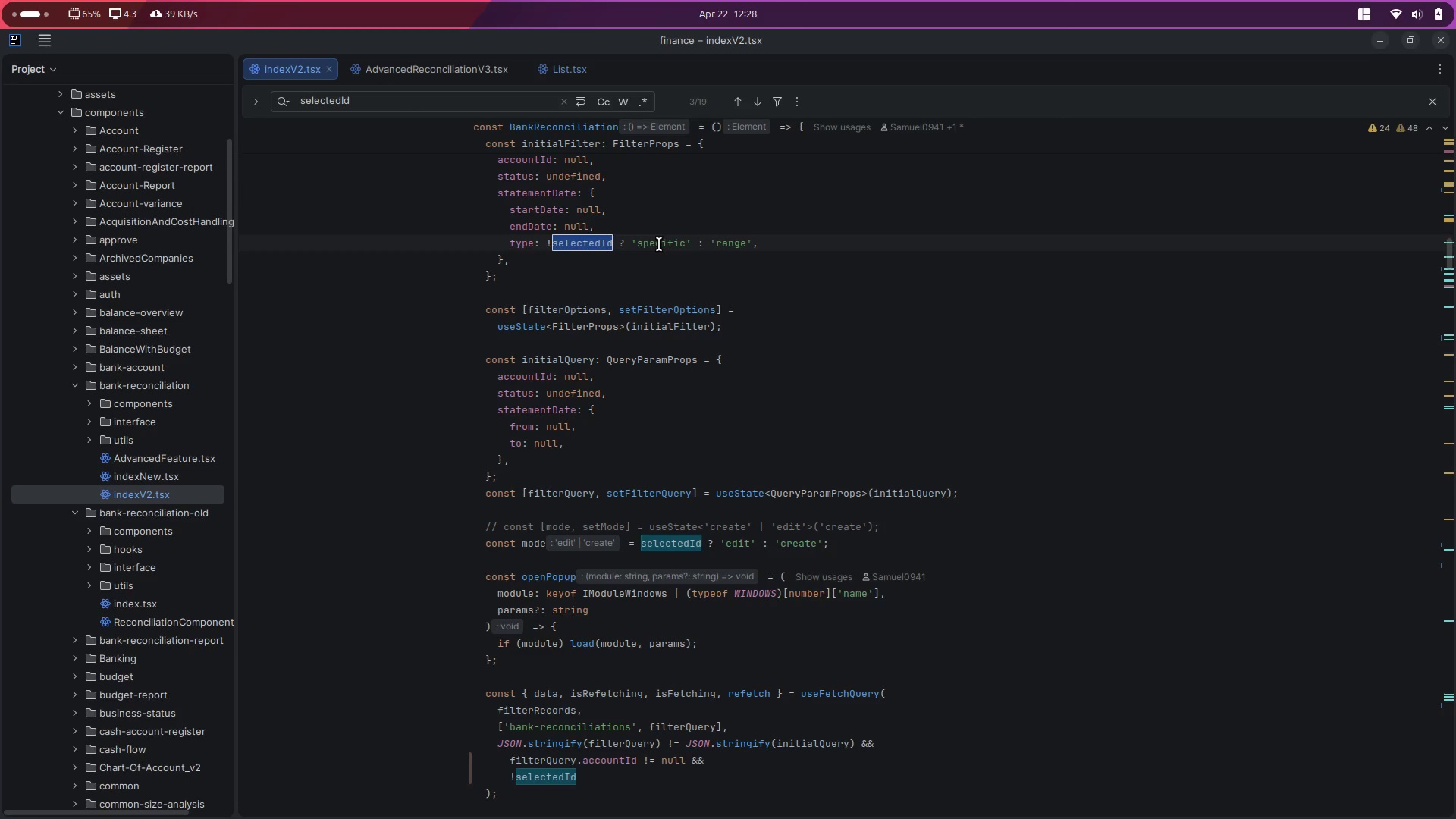 
key(Alt+Control+AltLeft)
 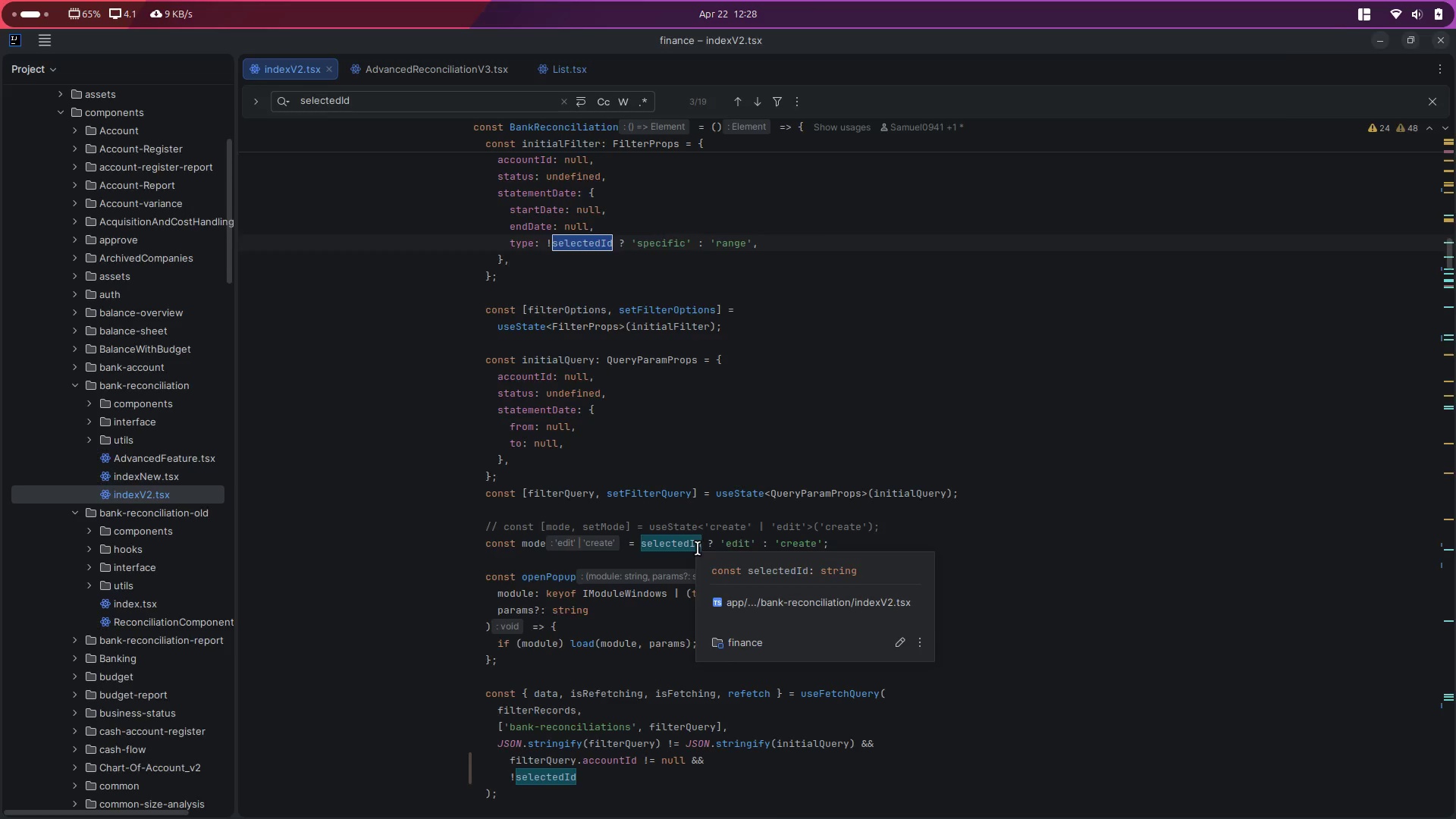 
key(Alt+Control+ArrowLeft)
 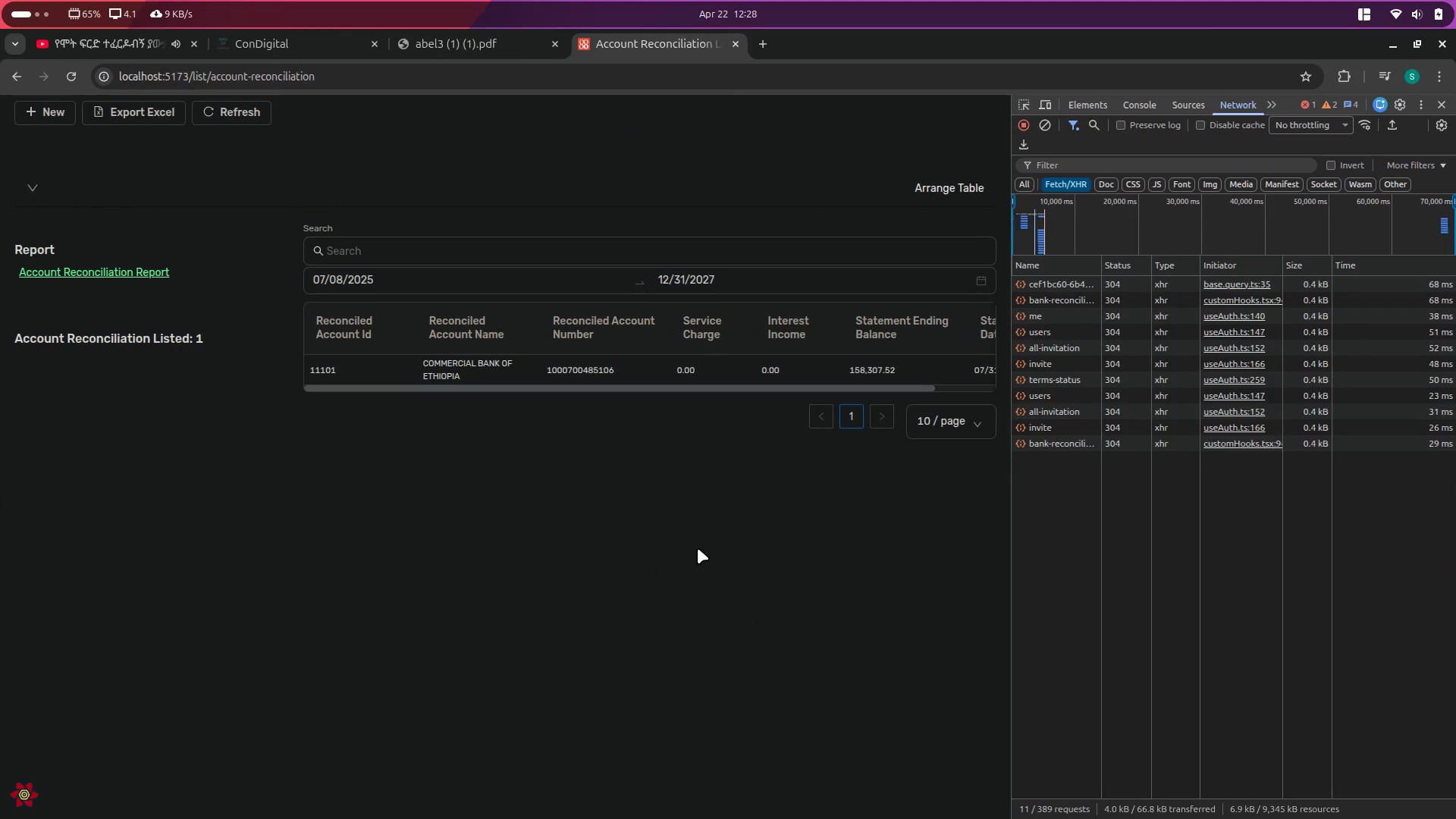 
key(Alt+AltLeft)
 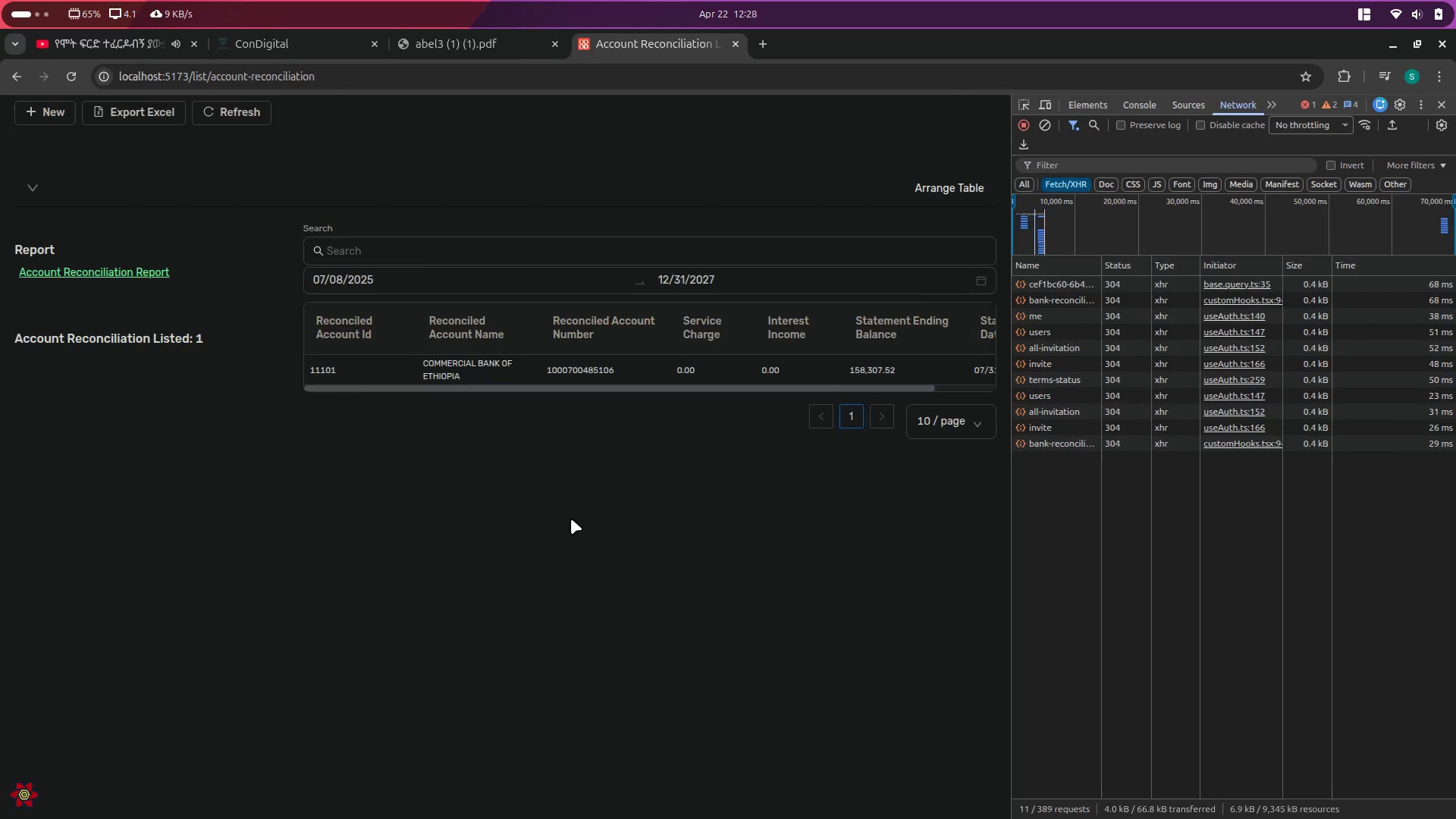 
key(Alt+Tab)
 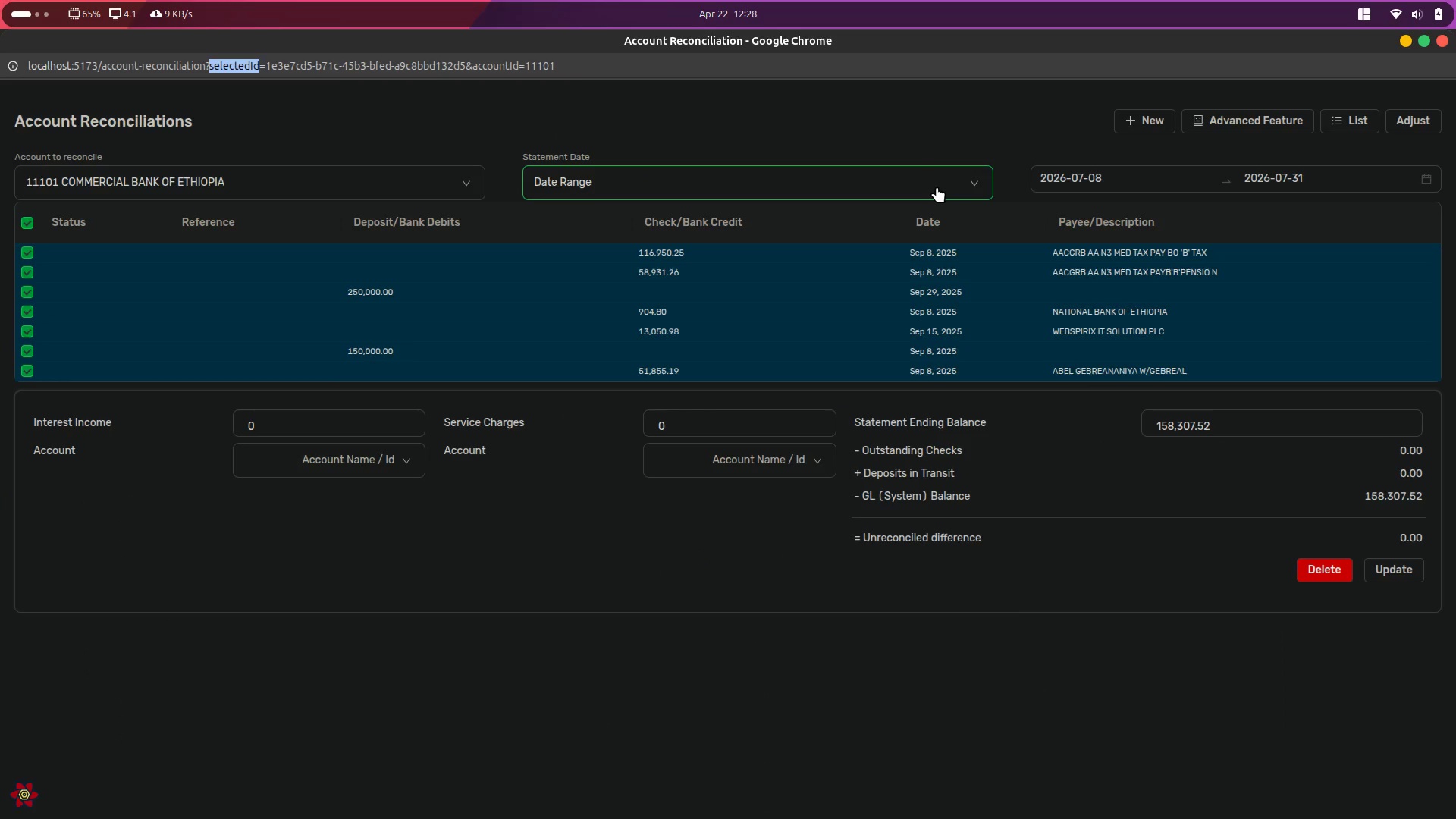 
left_click([912, 136])
 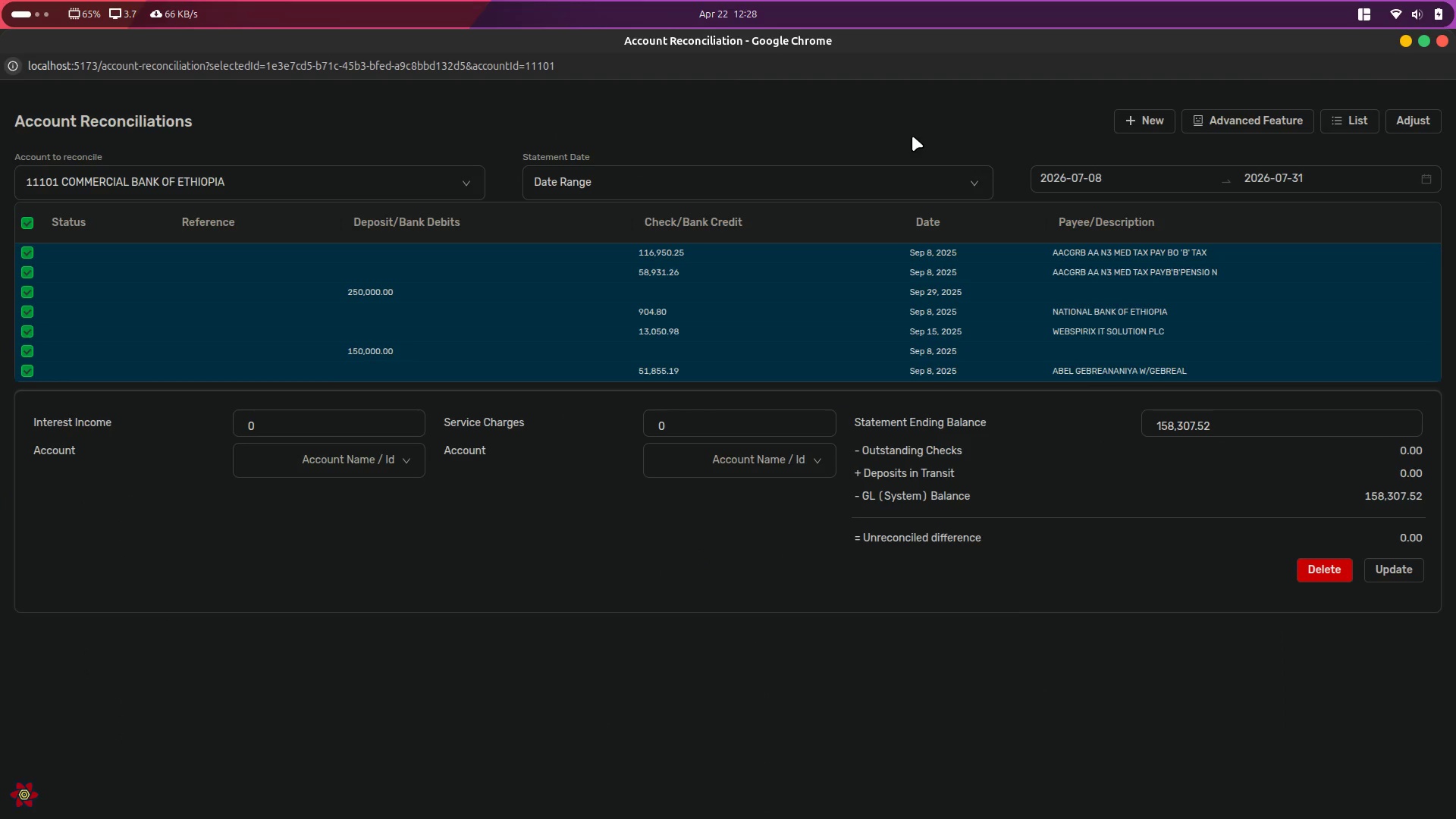 
key(Alt+Control+ArrowRight)
 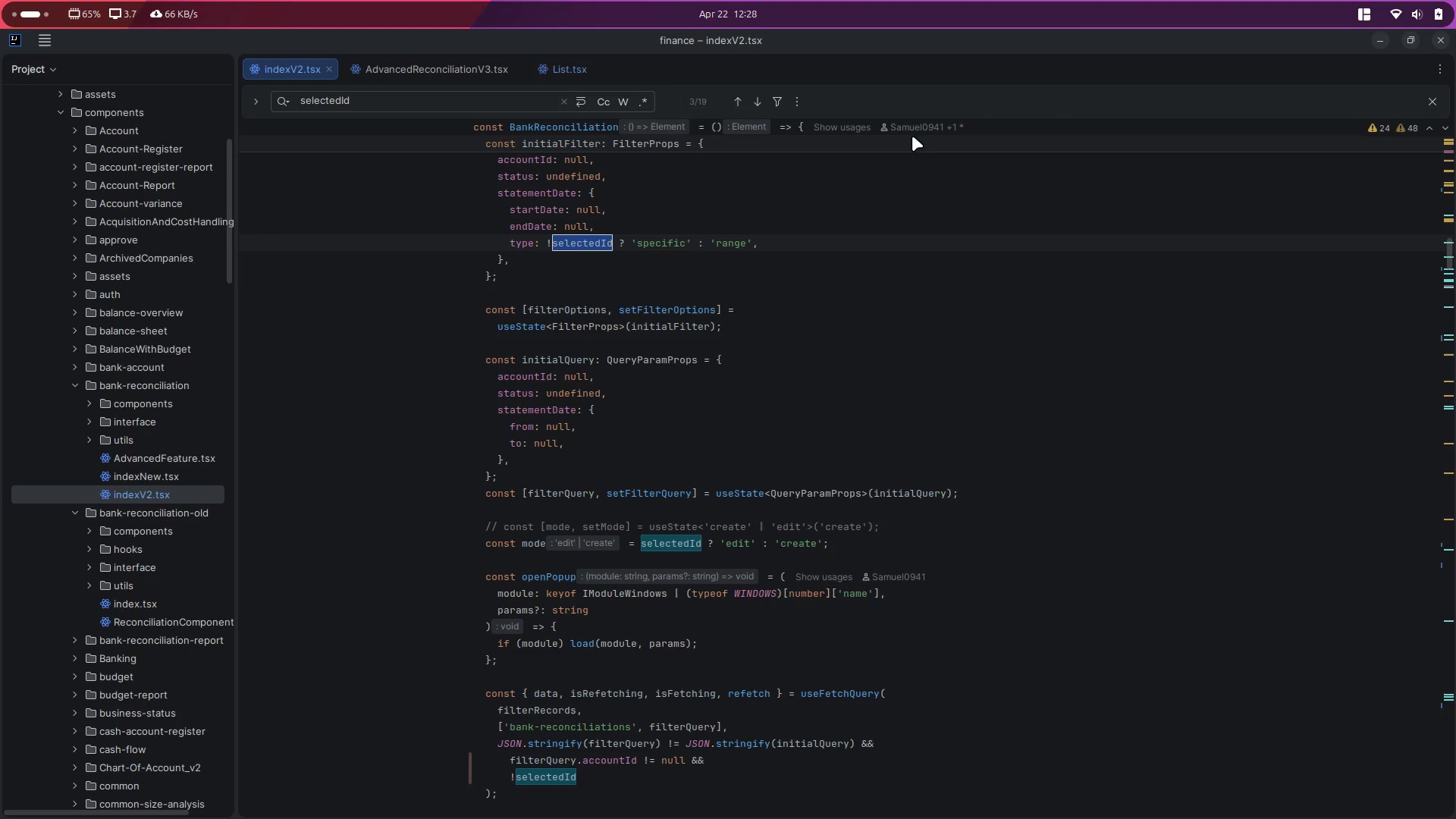 
left_click([831, 379])
 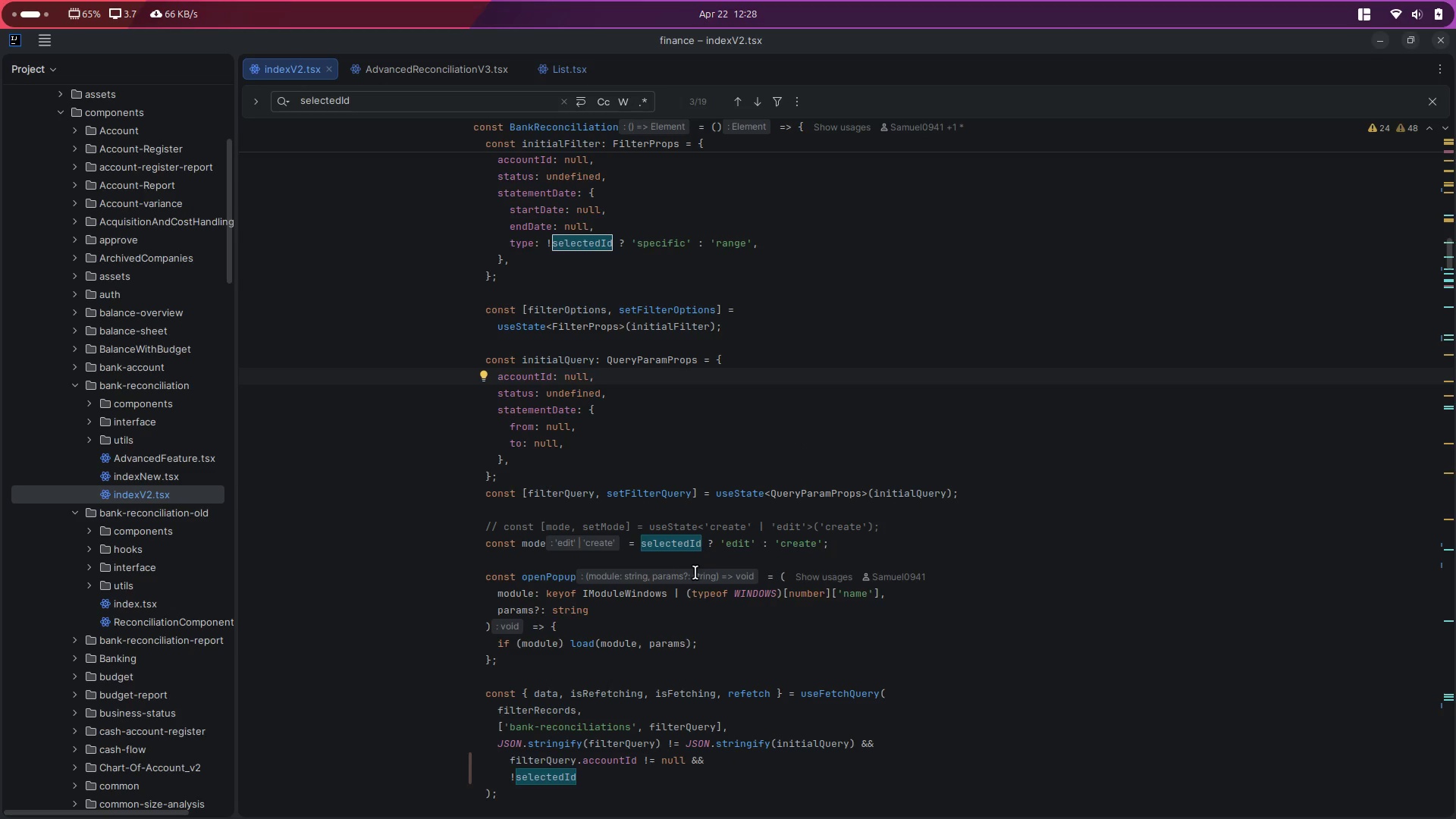 
left_click([717, 560])
 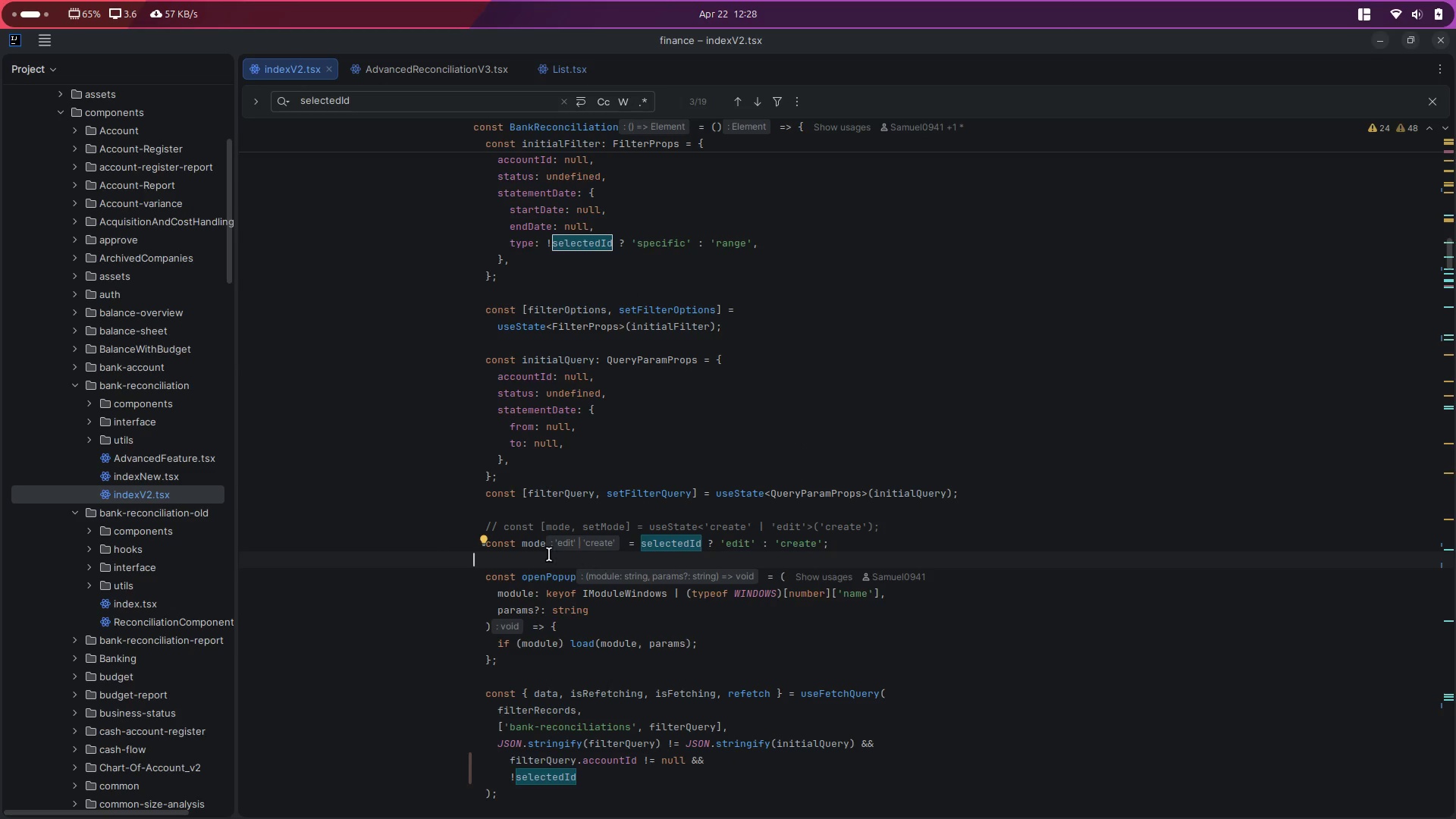 
double_click([531, 548])
 